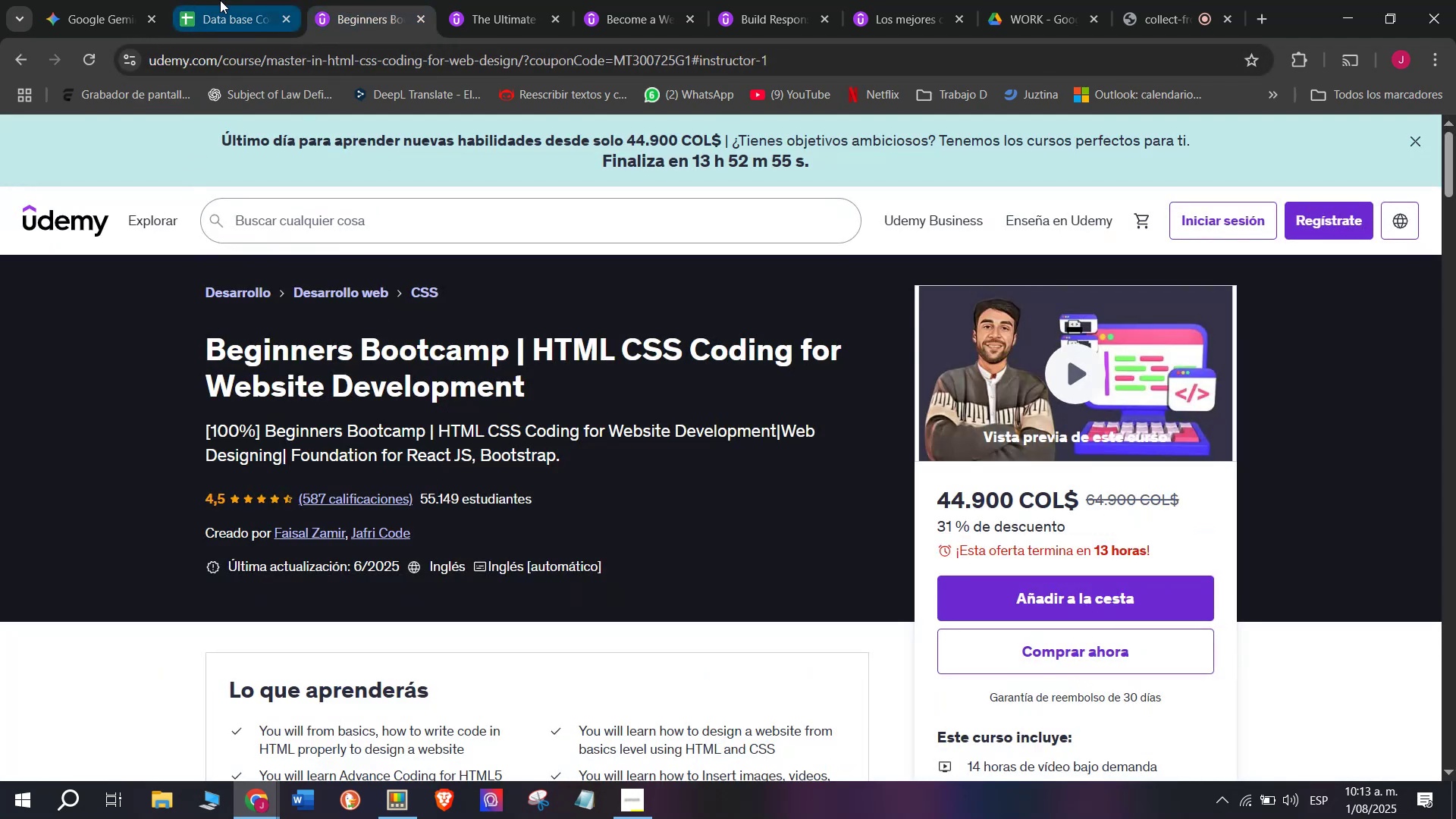 
left_click([220, 0])
 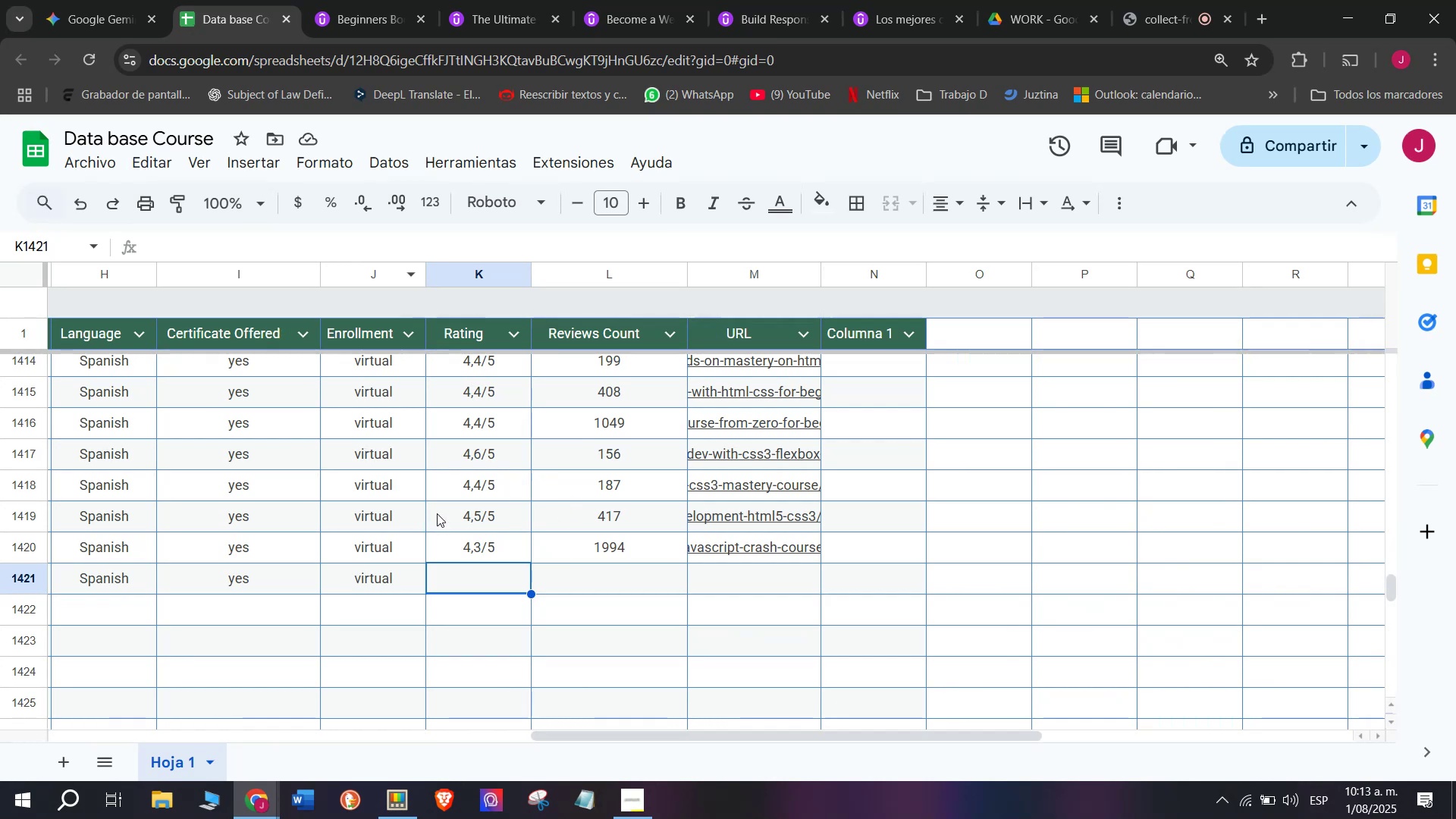 
key(Control+ControlLeft)
 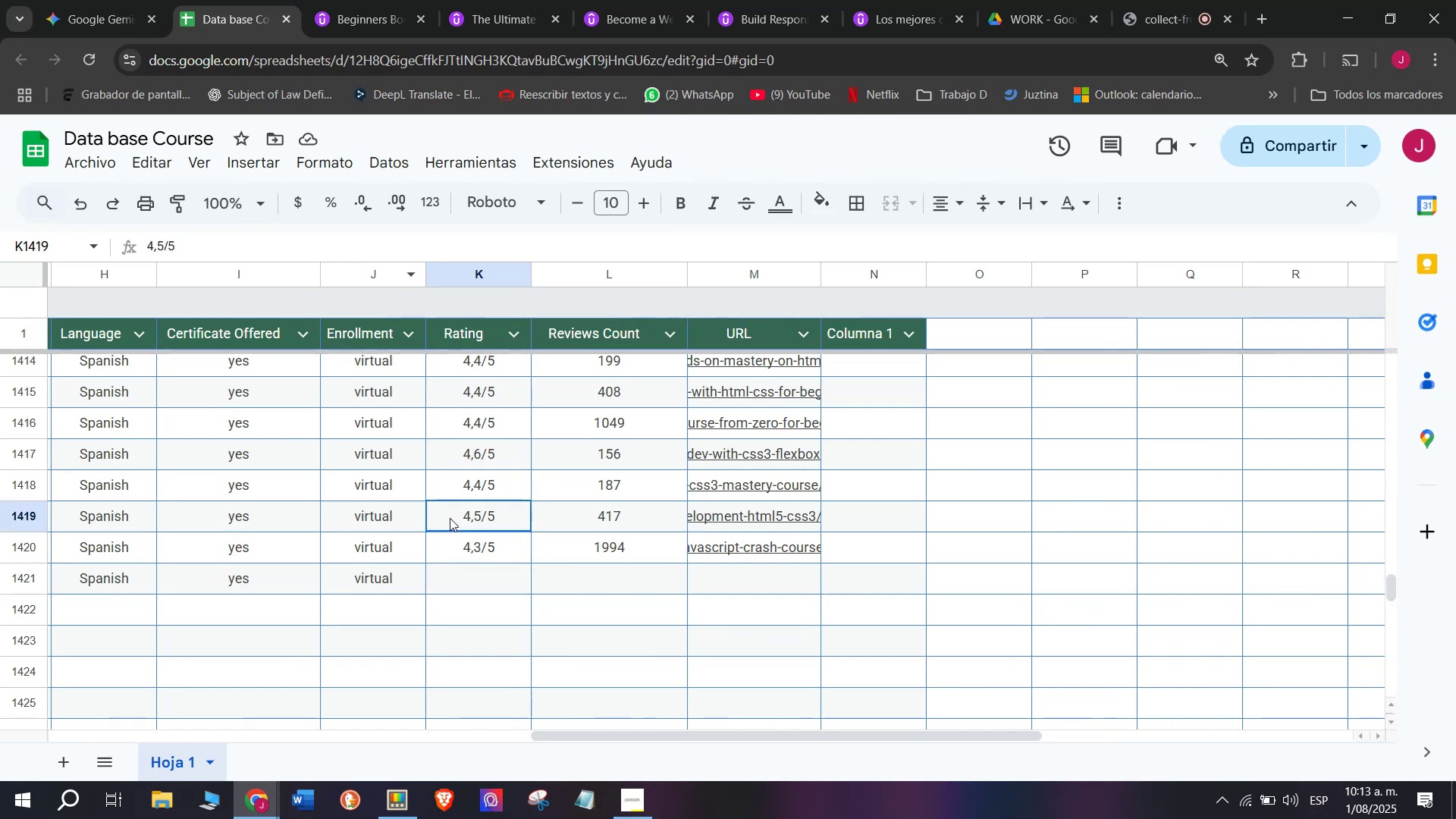 
key(Break)
 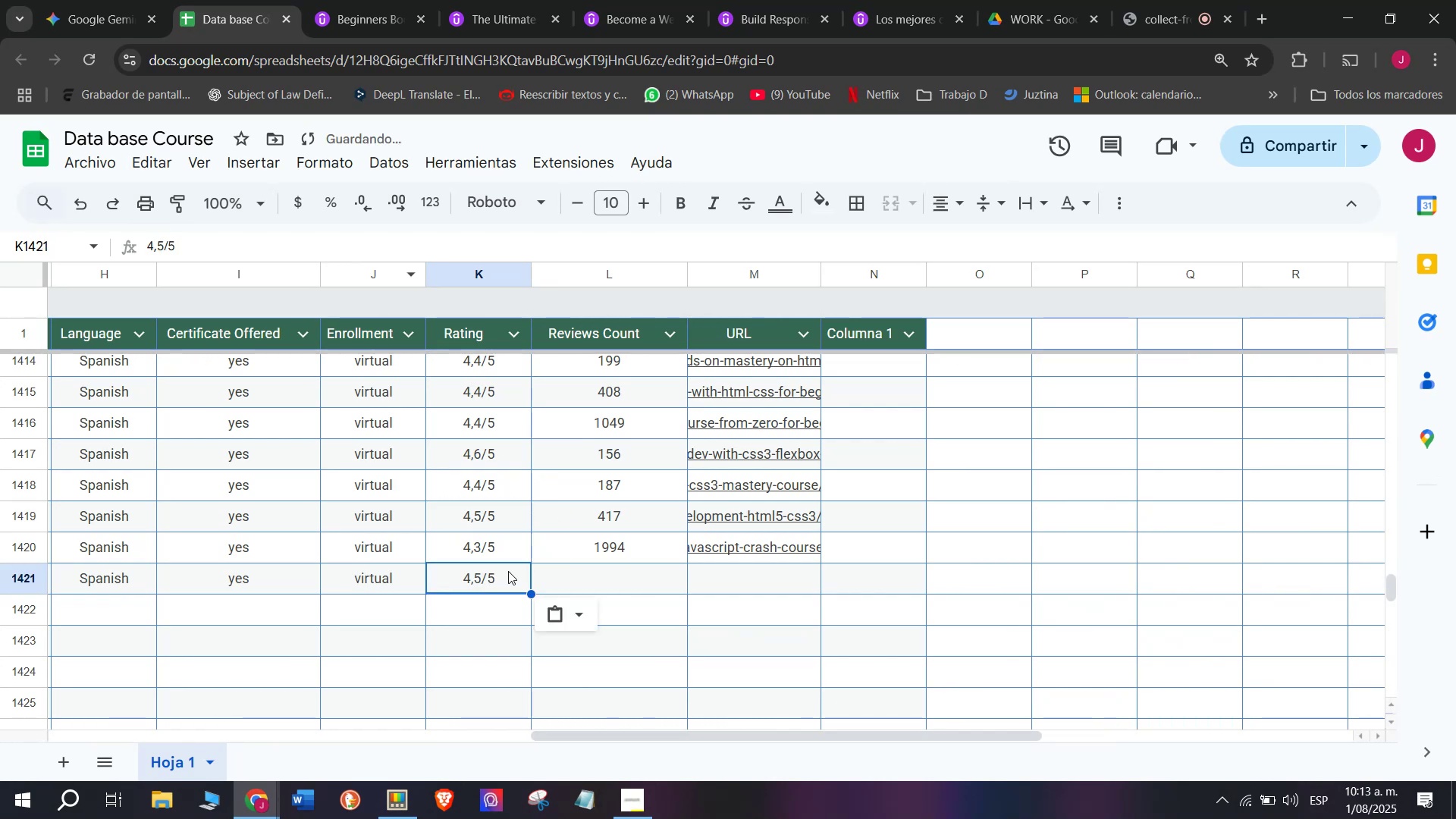 
key(Control+C)
 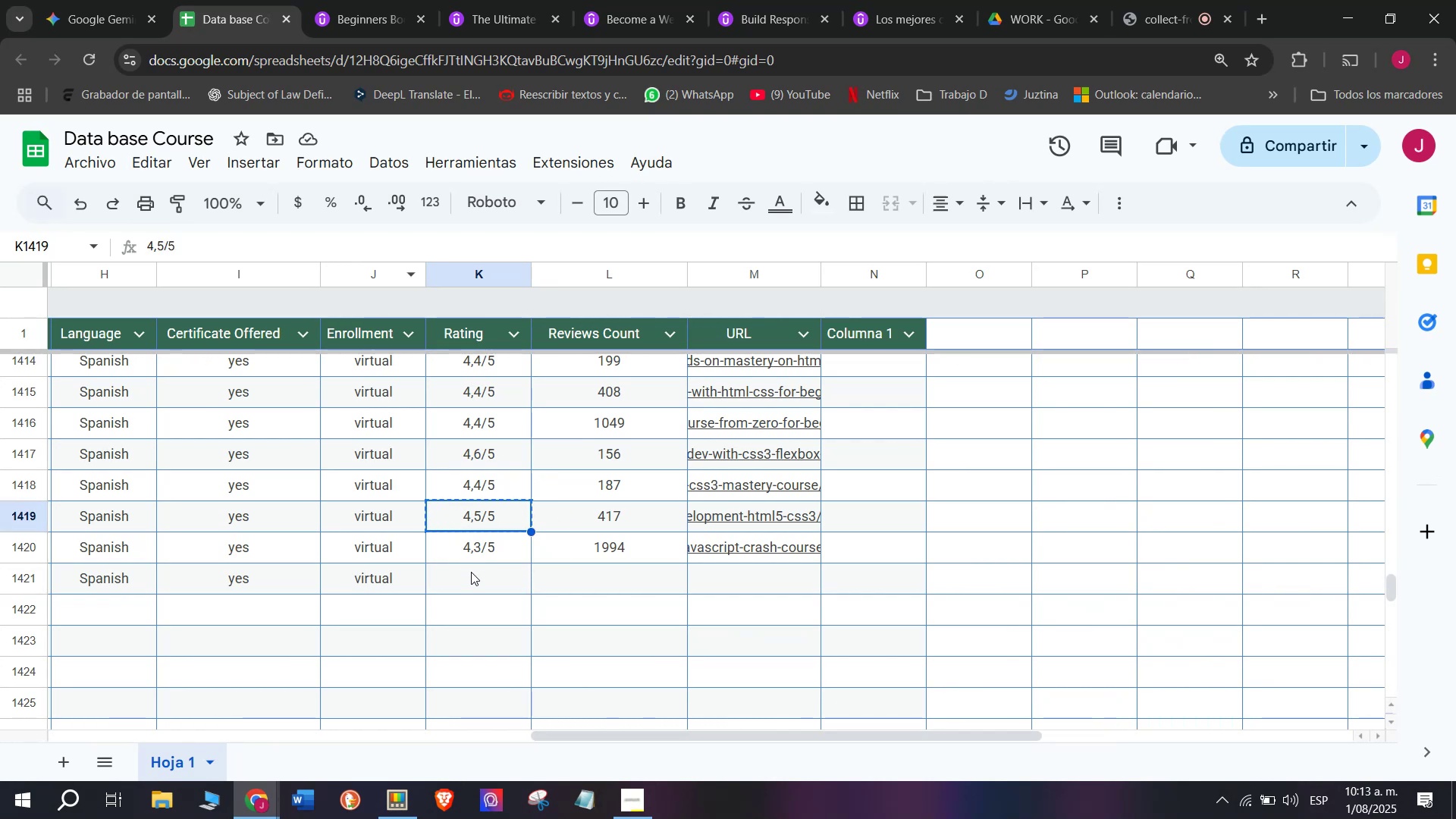 
double_click([471, 572])
 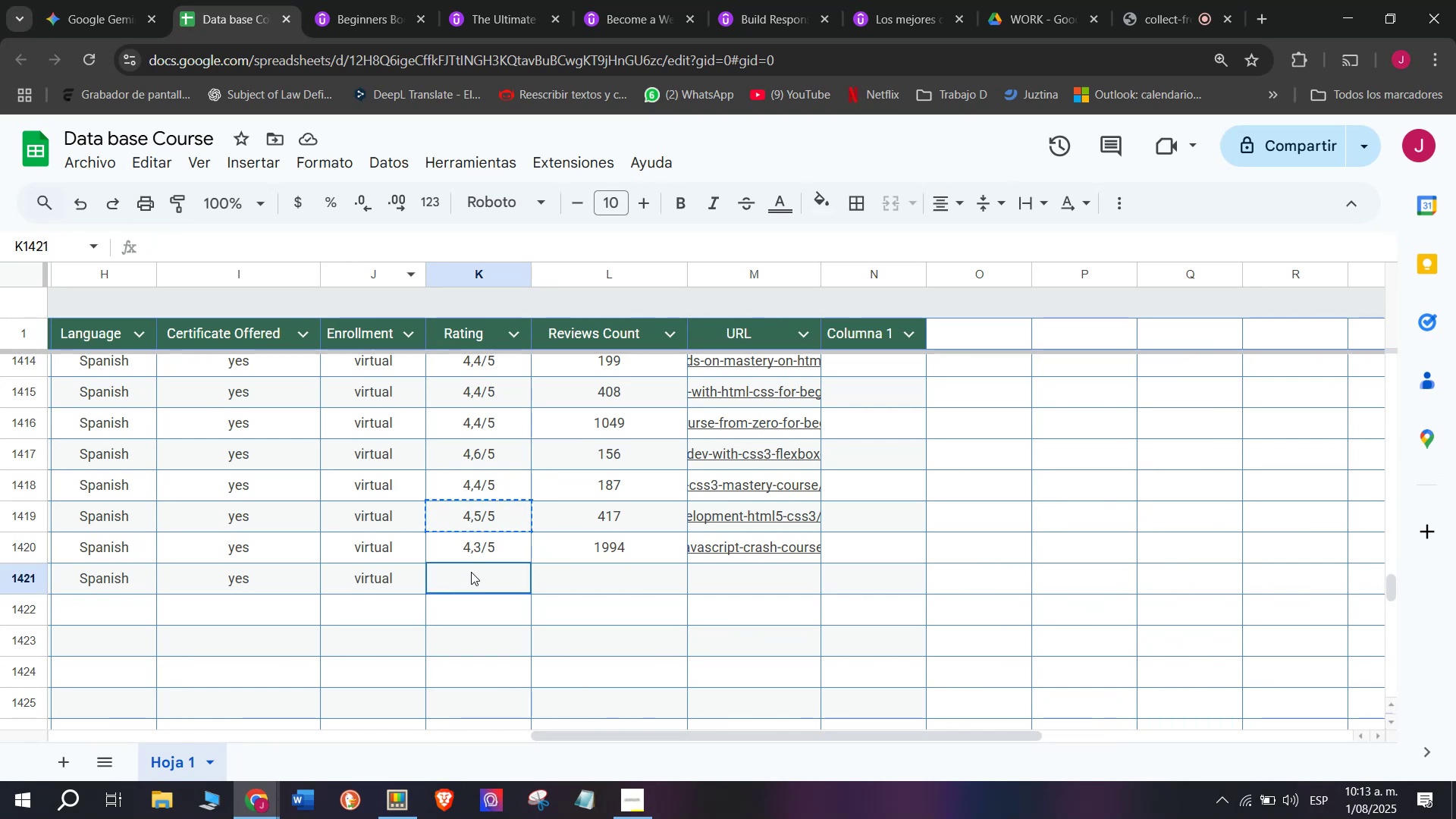 
key(Z)
 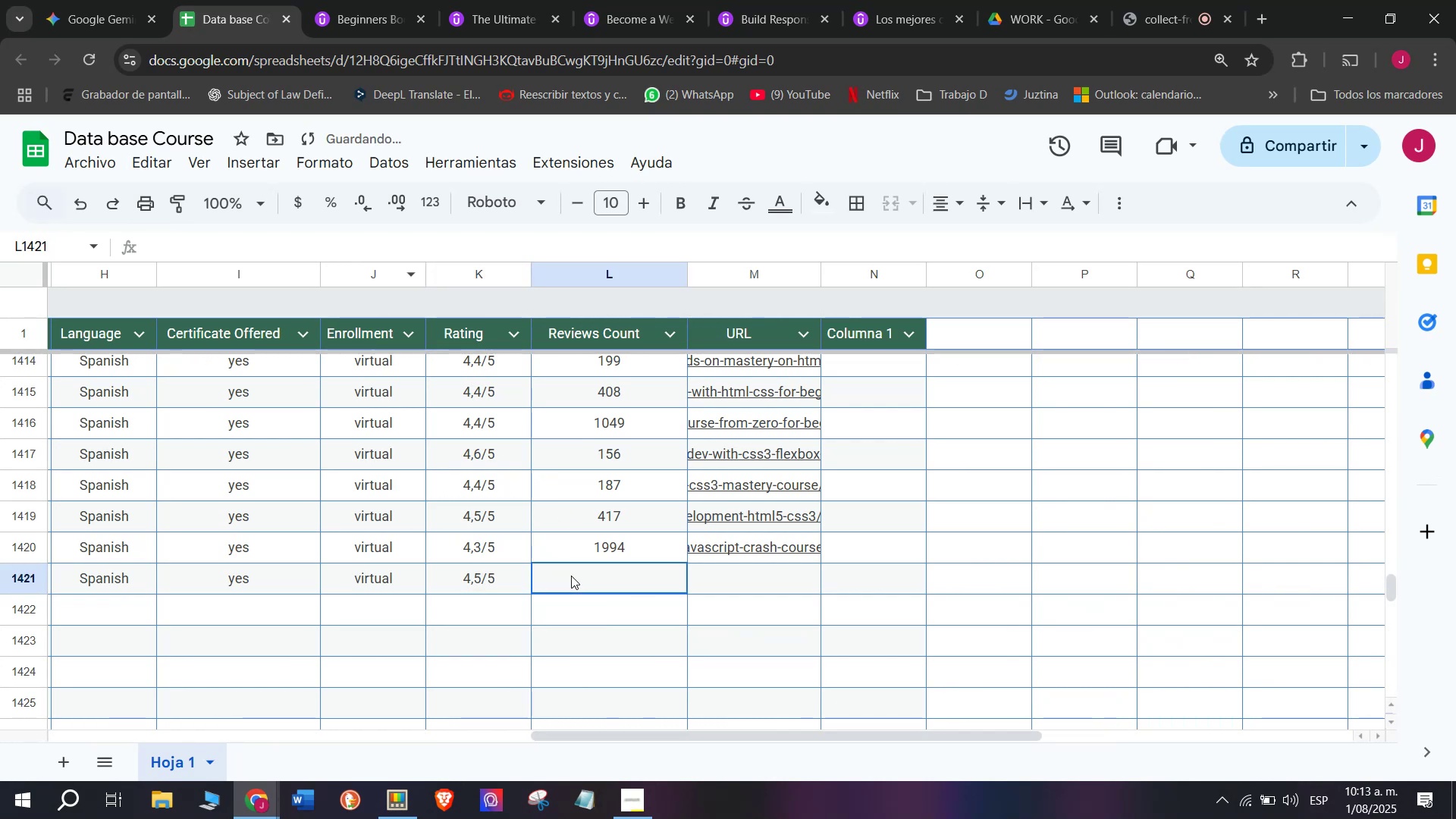 
key(Control+ControlLeft)
 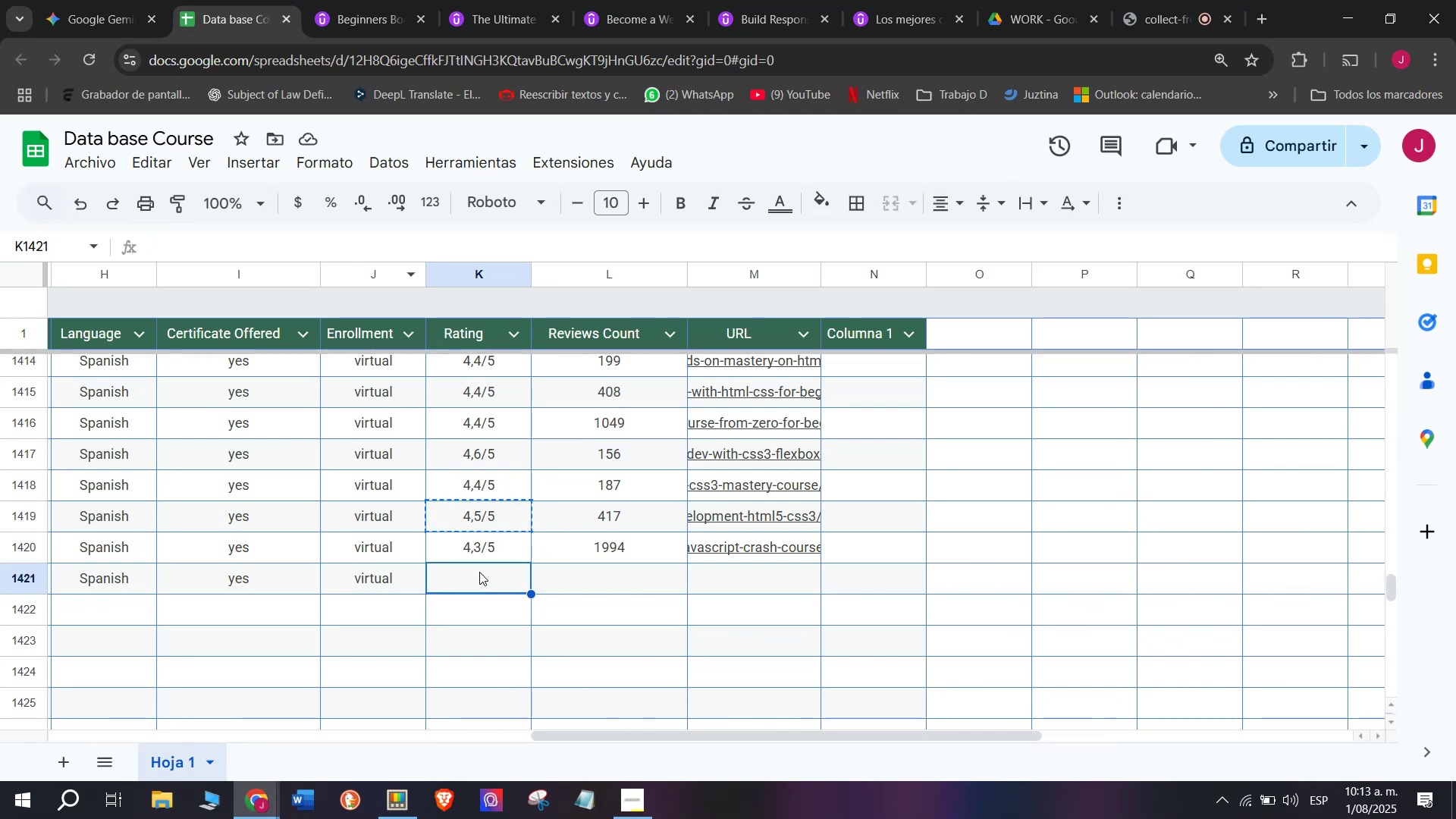 
key(Control+V)
 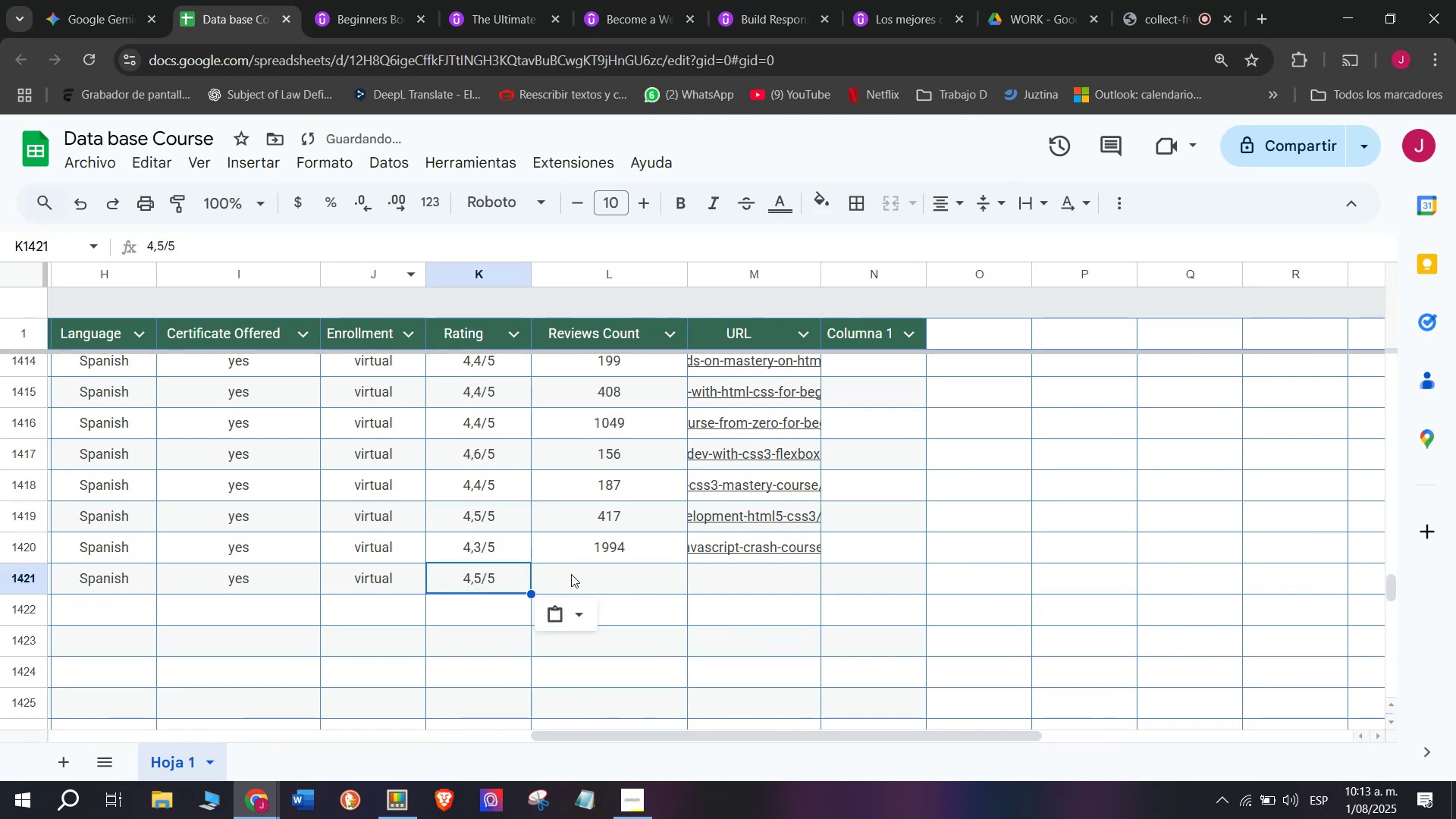 
triple_click([571, 576])
 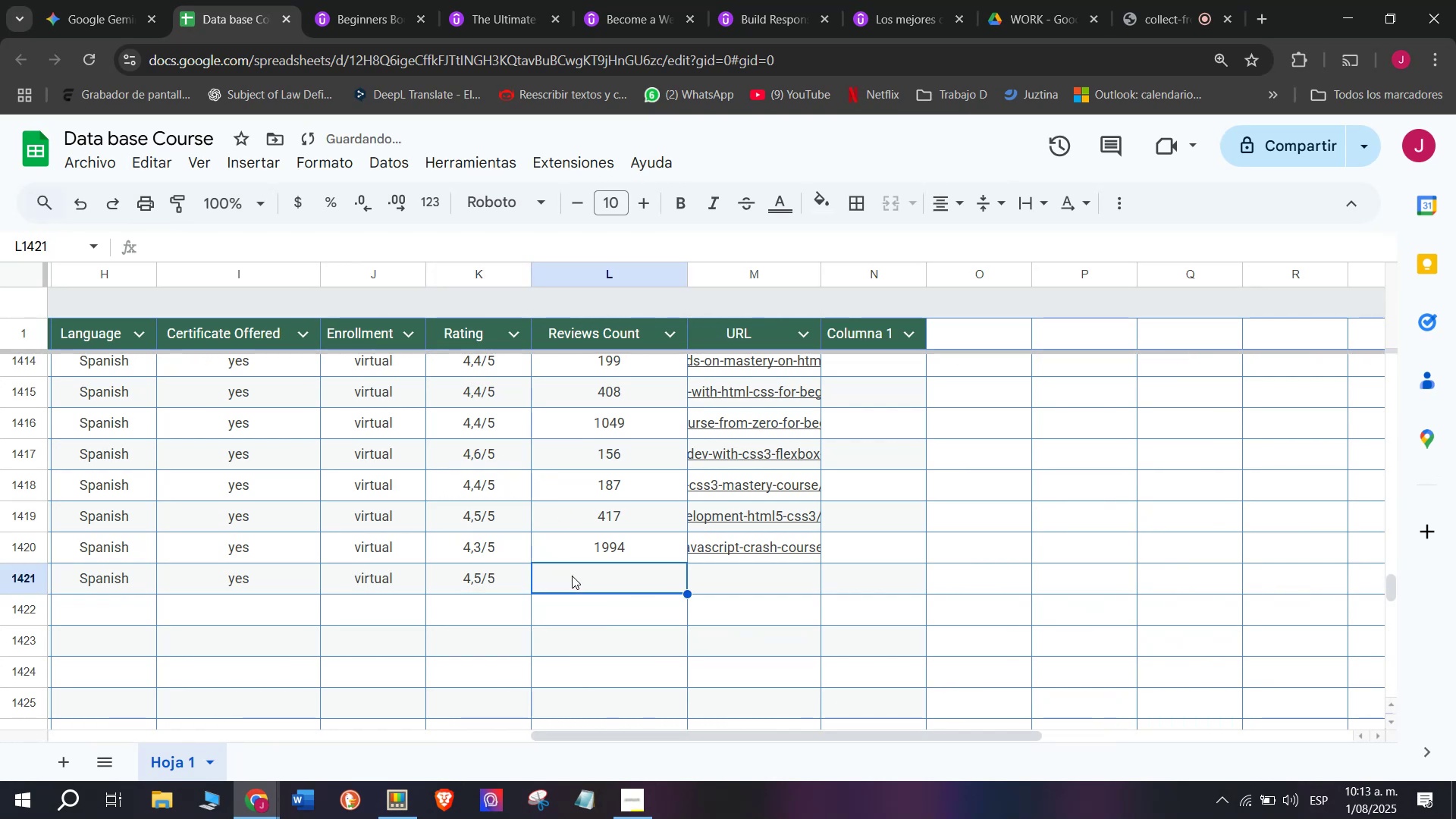 
type(587)
 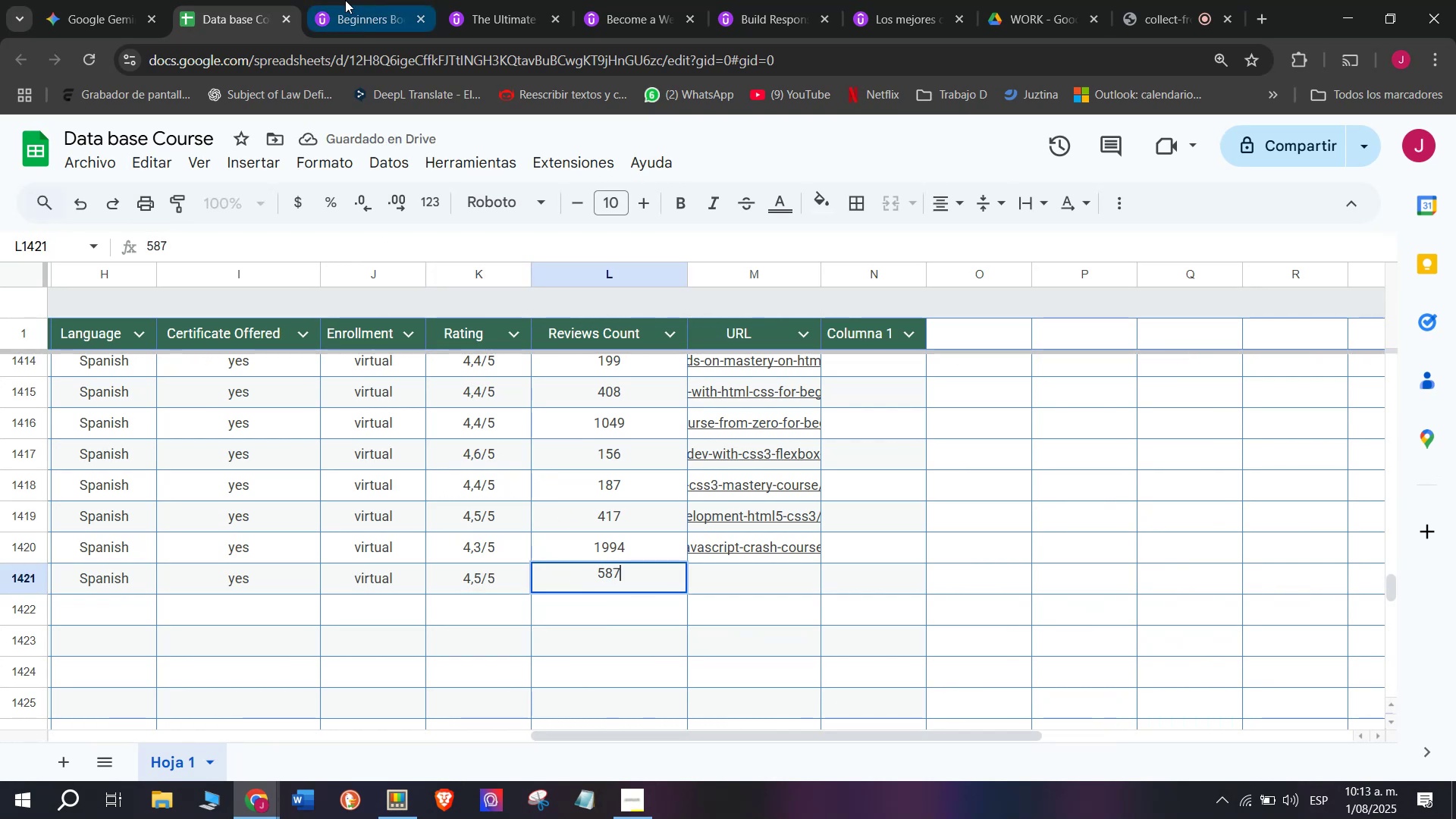 
left_click([344, 0])
 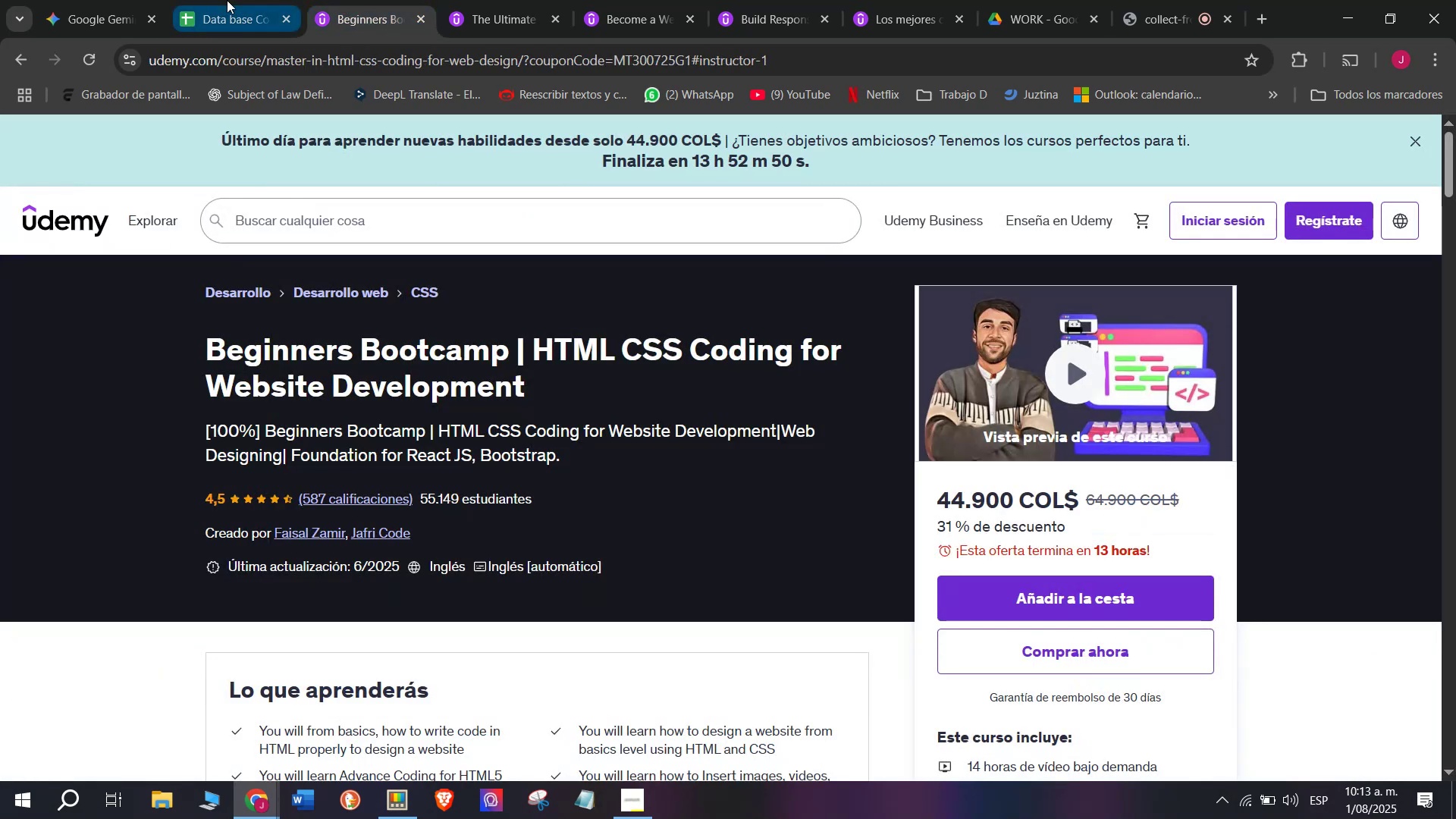 
left_click([256, 0])
 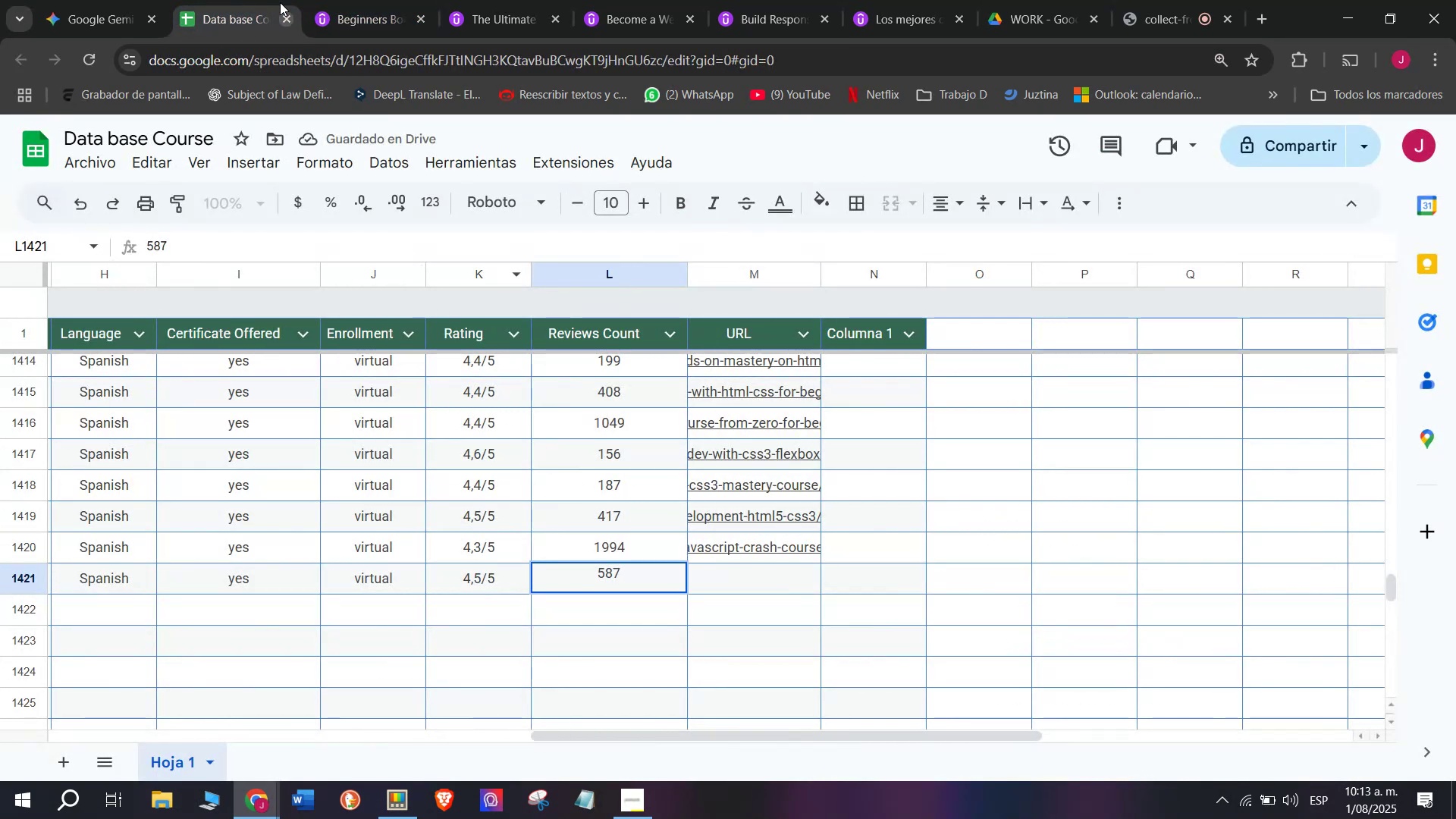 
left_click([336, 0])
 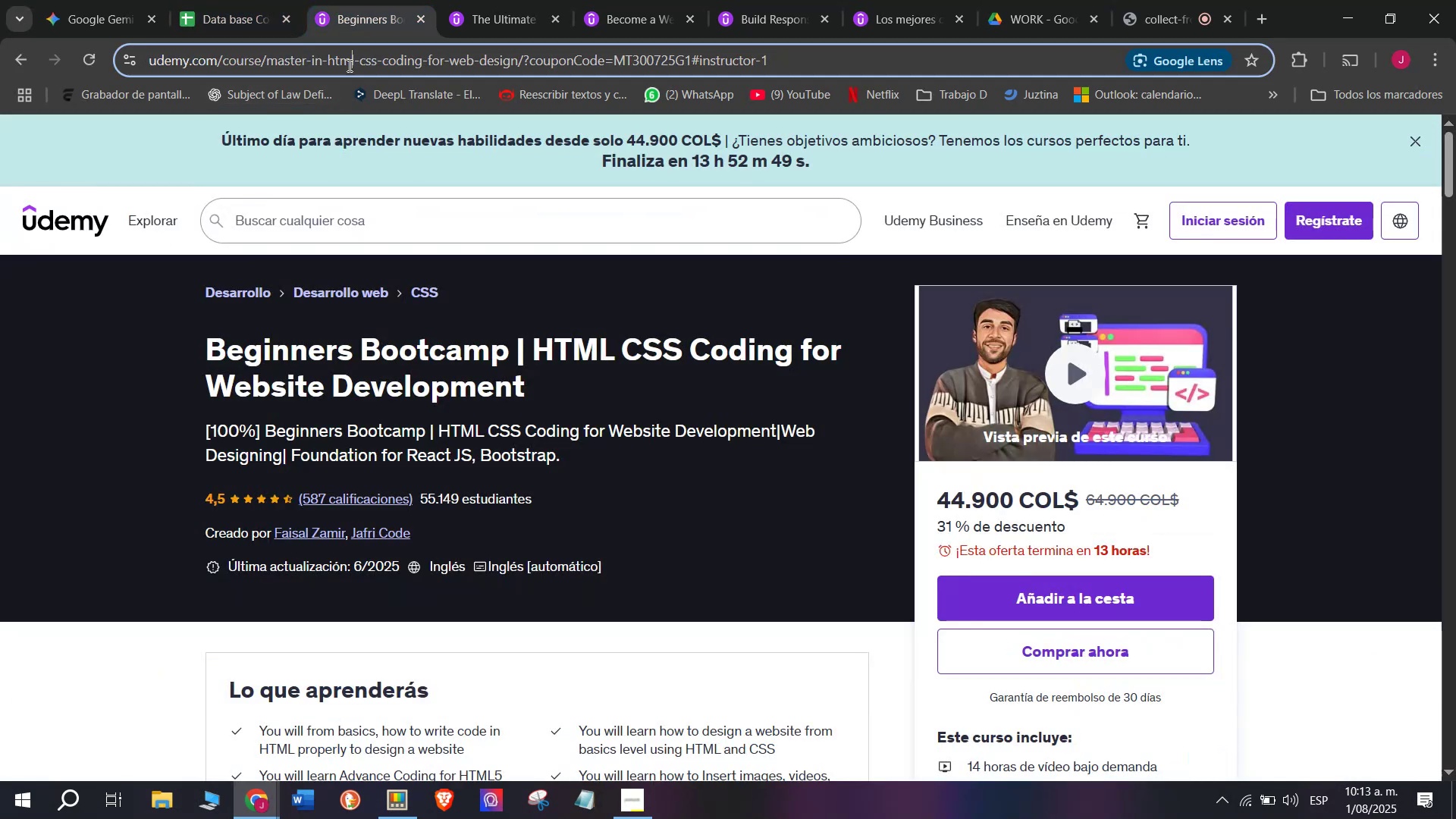 
double_click([348, 65])
 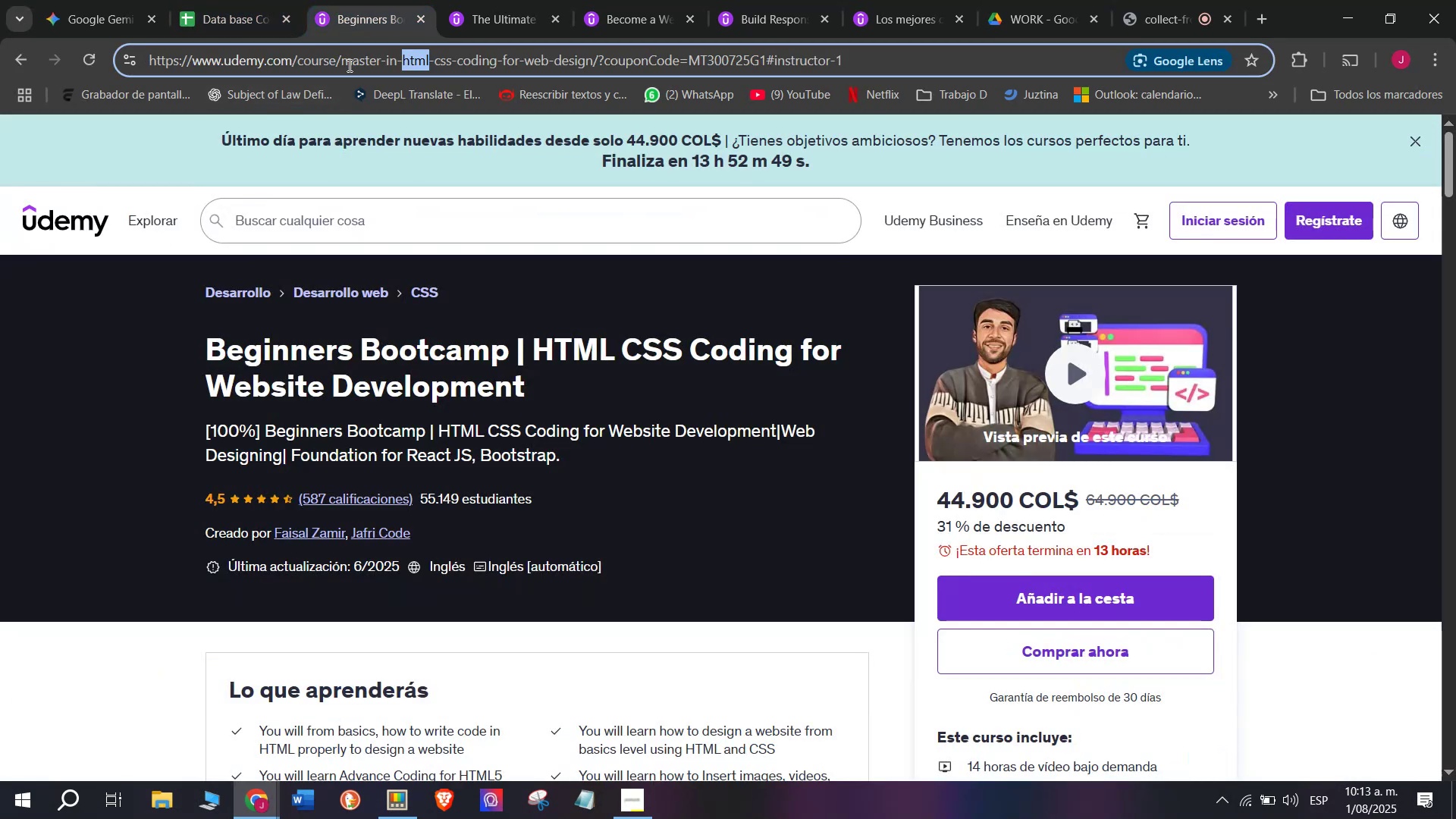 
triple_click([348, 65])
 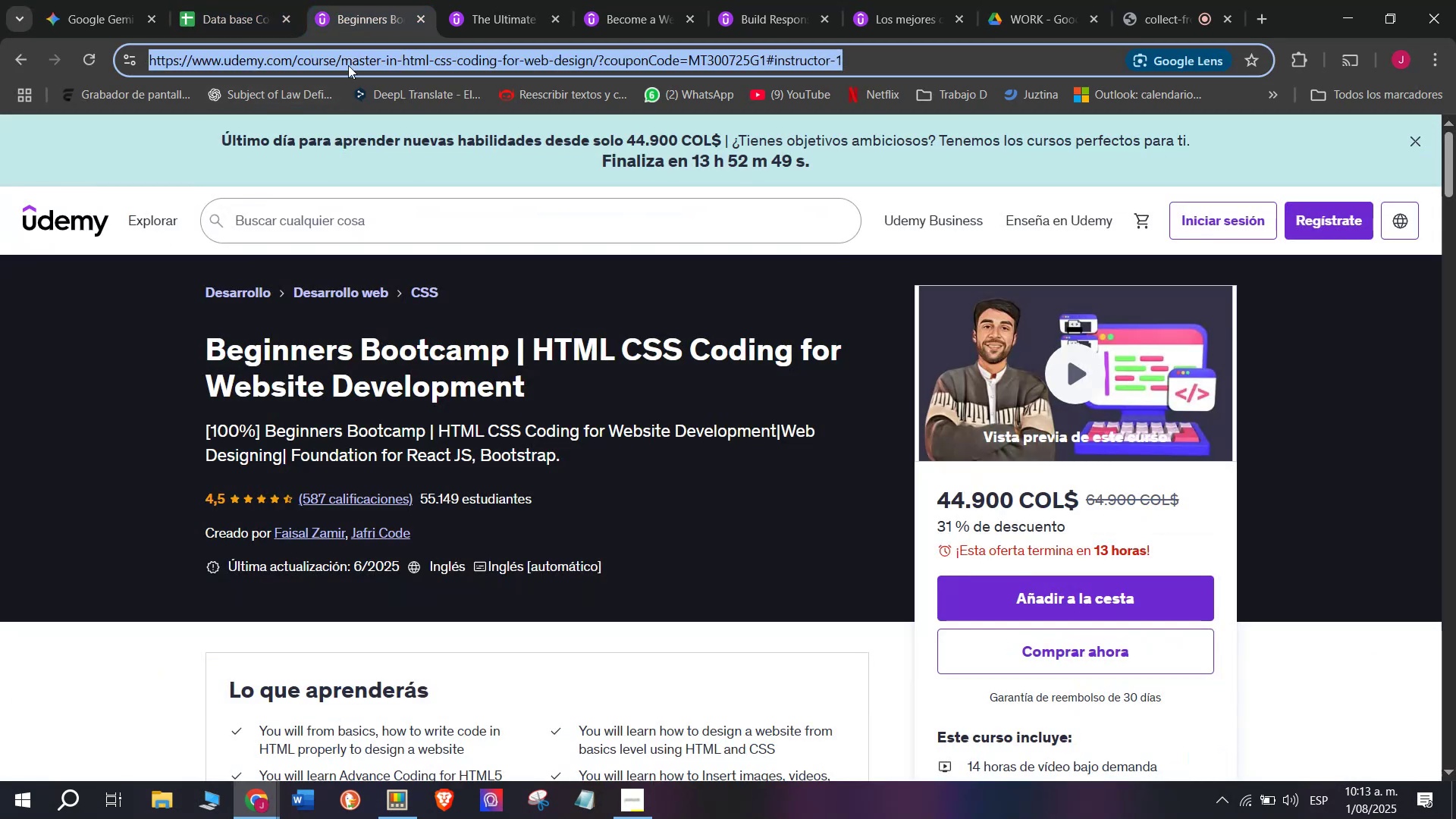 
key(Control+ControlLeft)
 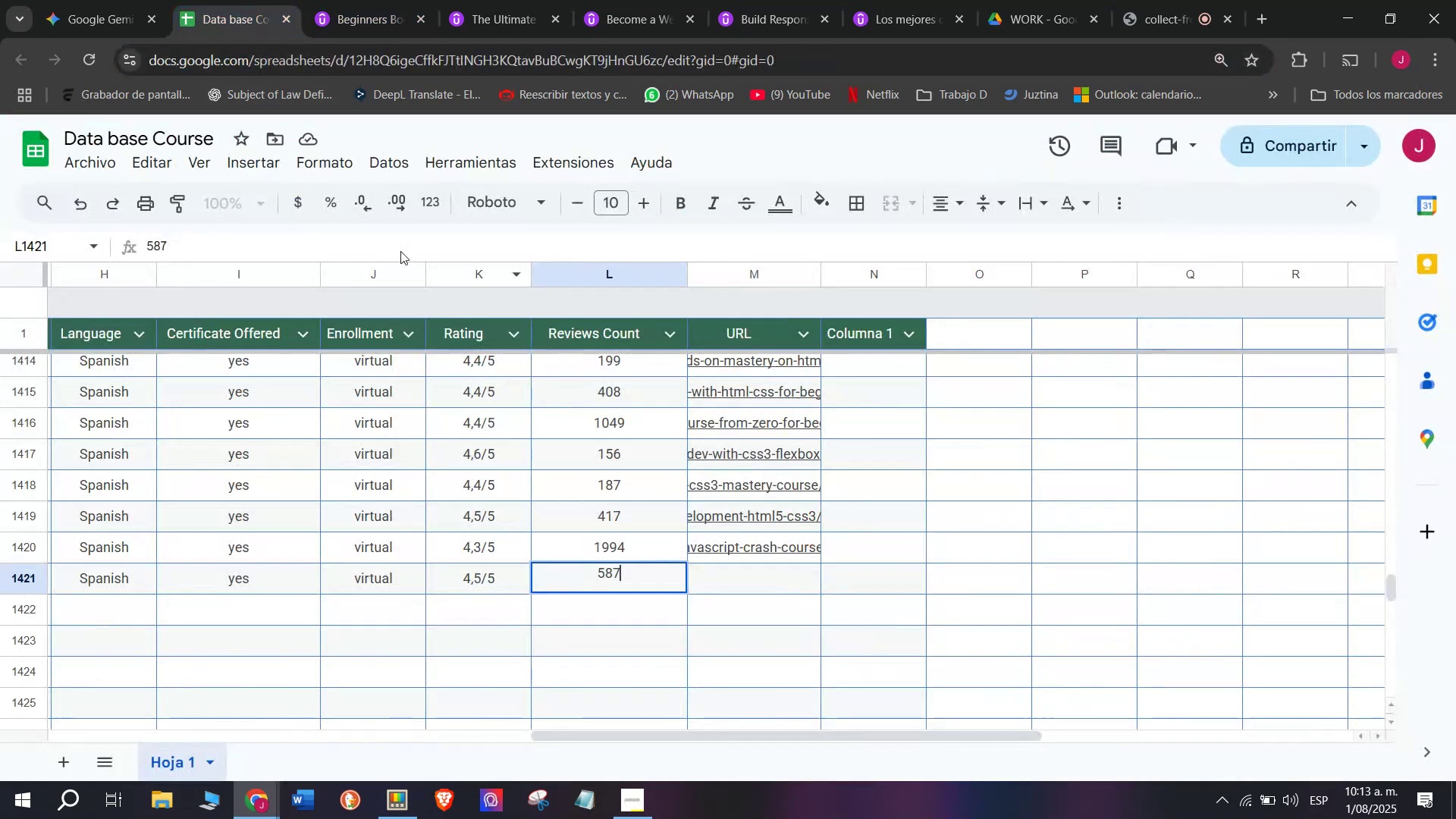 
key(Break)
 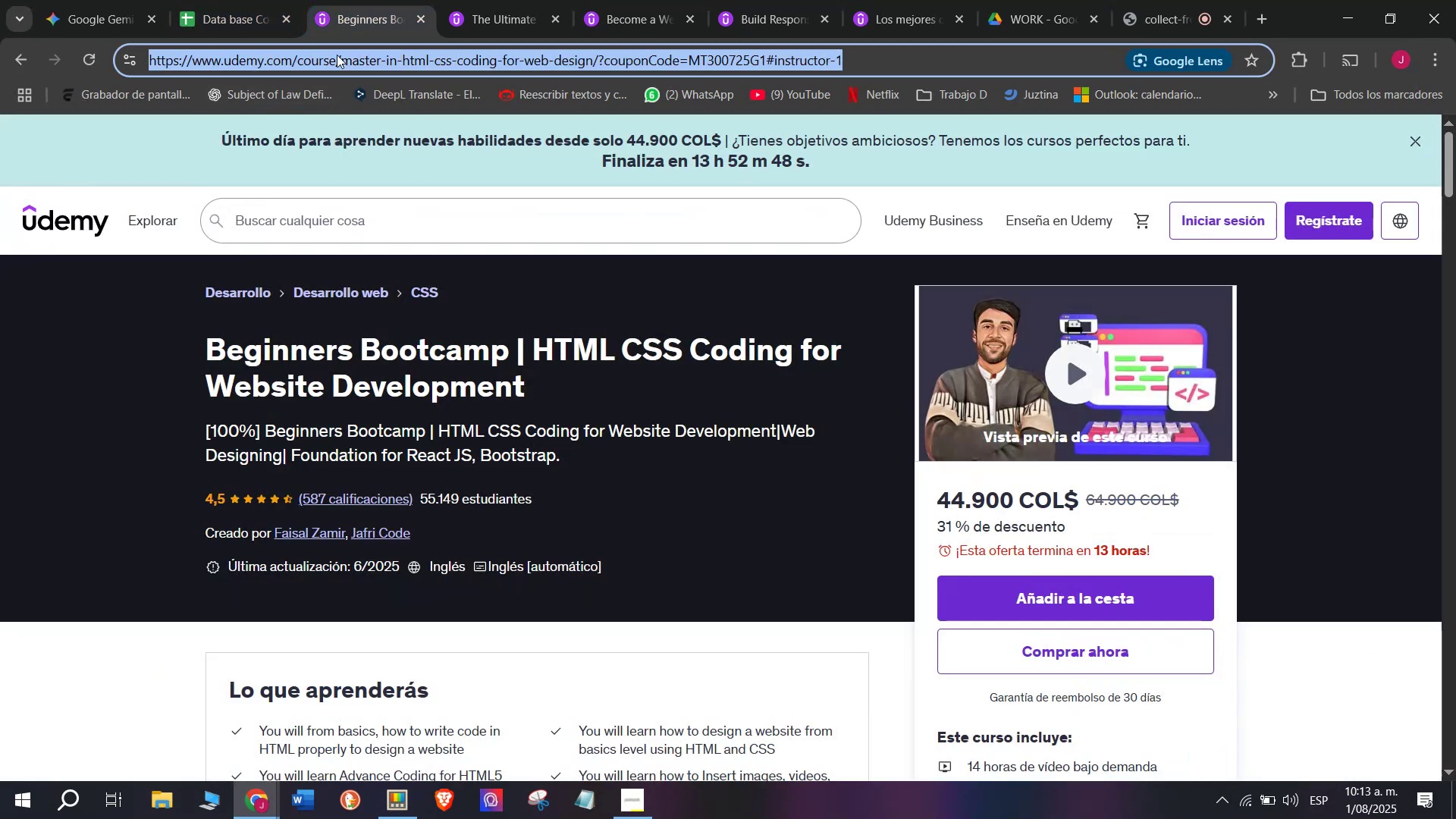 
key(Control+C)
 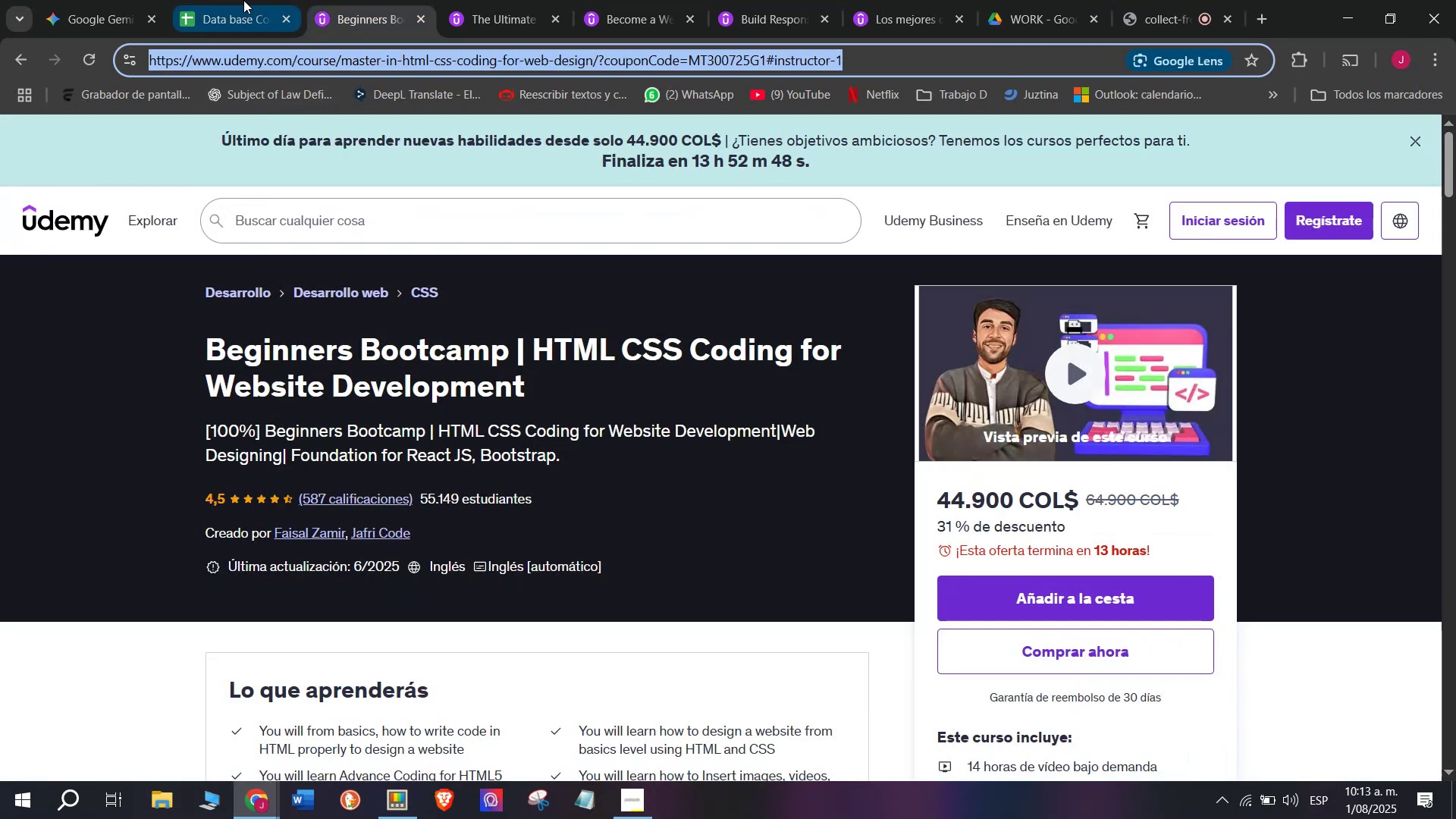 
triple_click([243, 0])
 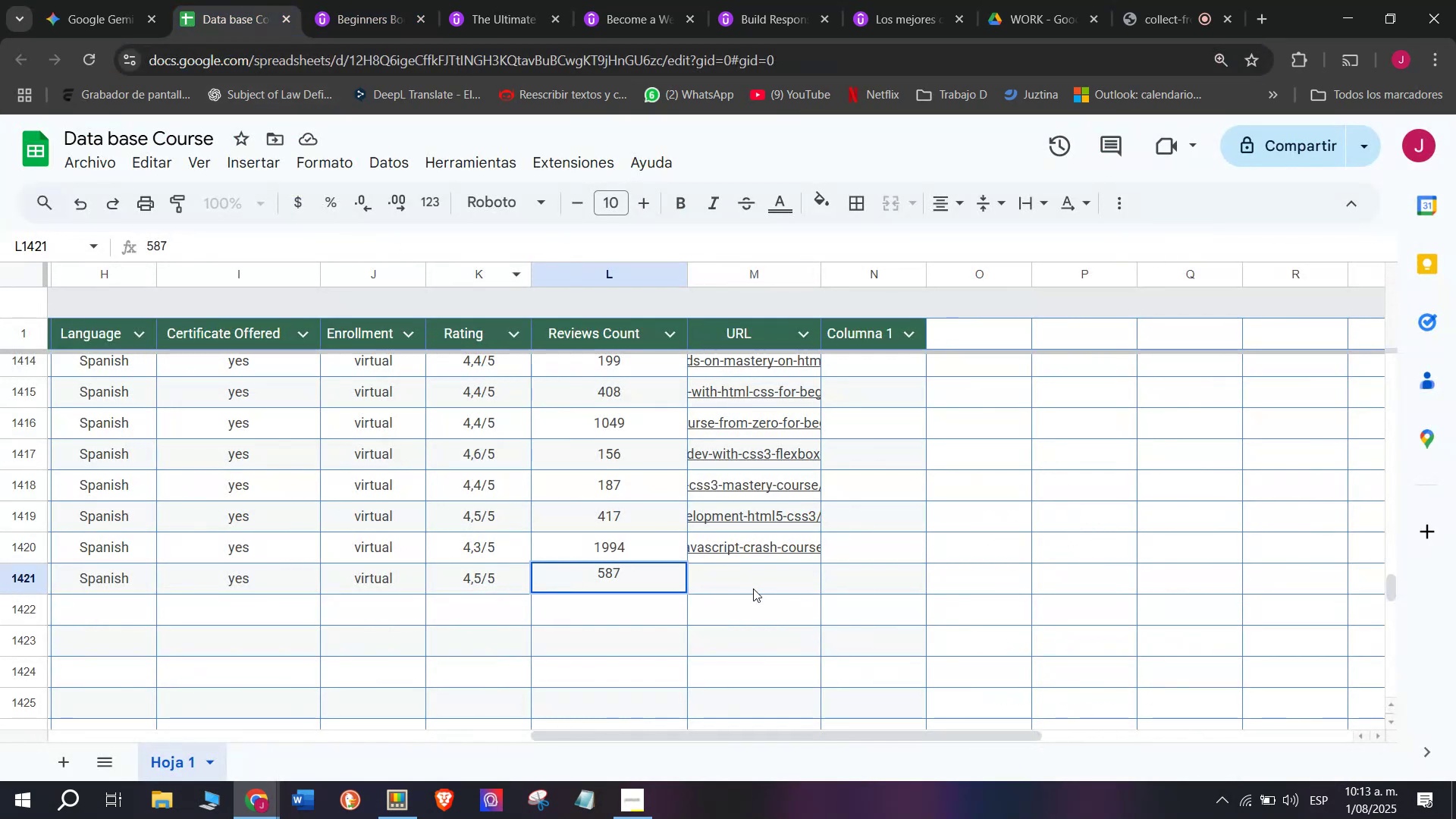 
left_click([753, 588])
 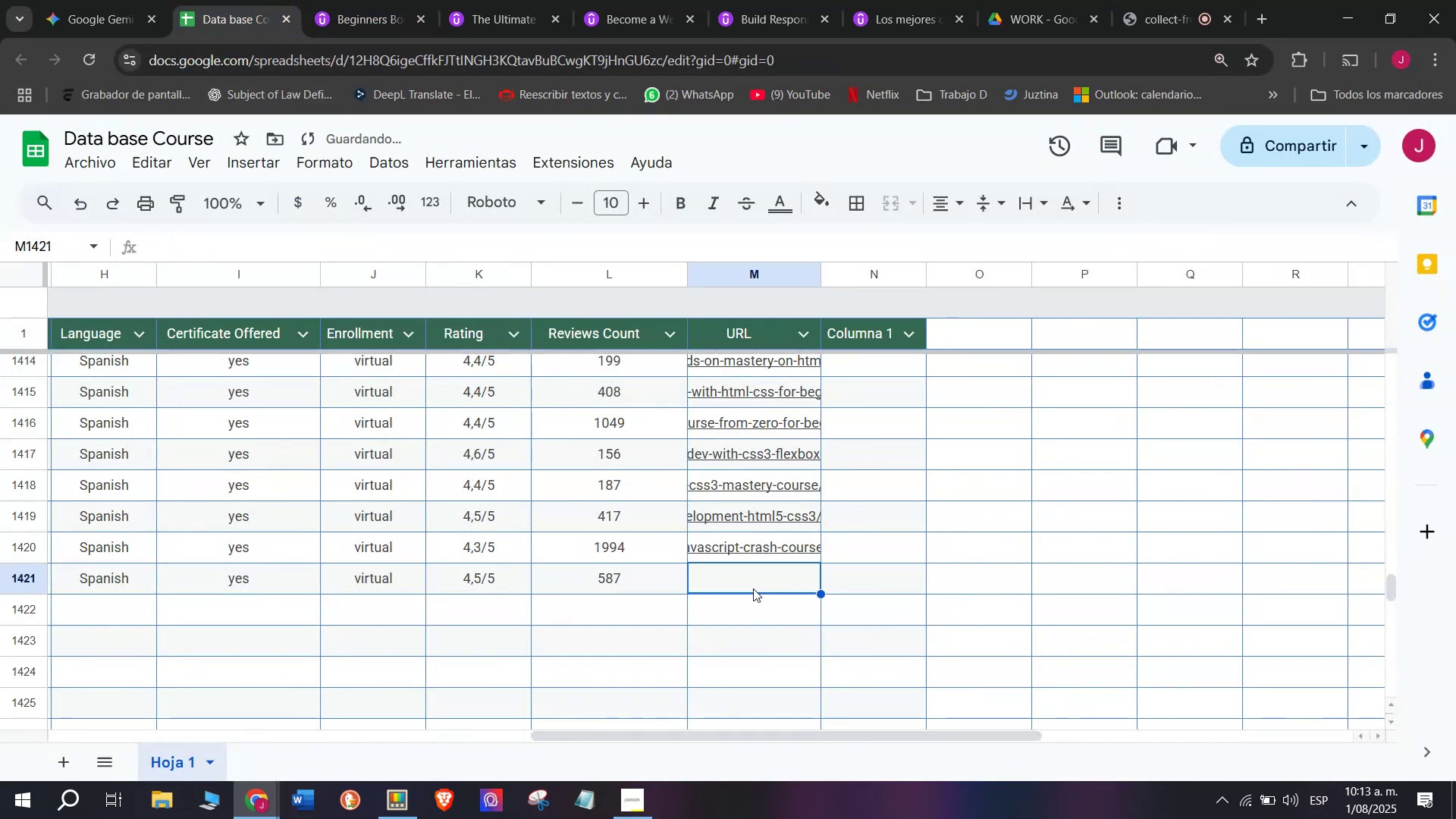 
key(Z)
 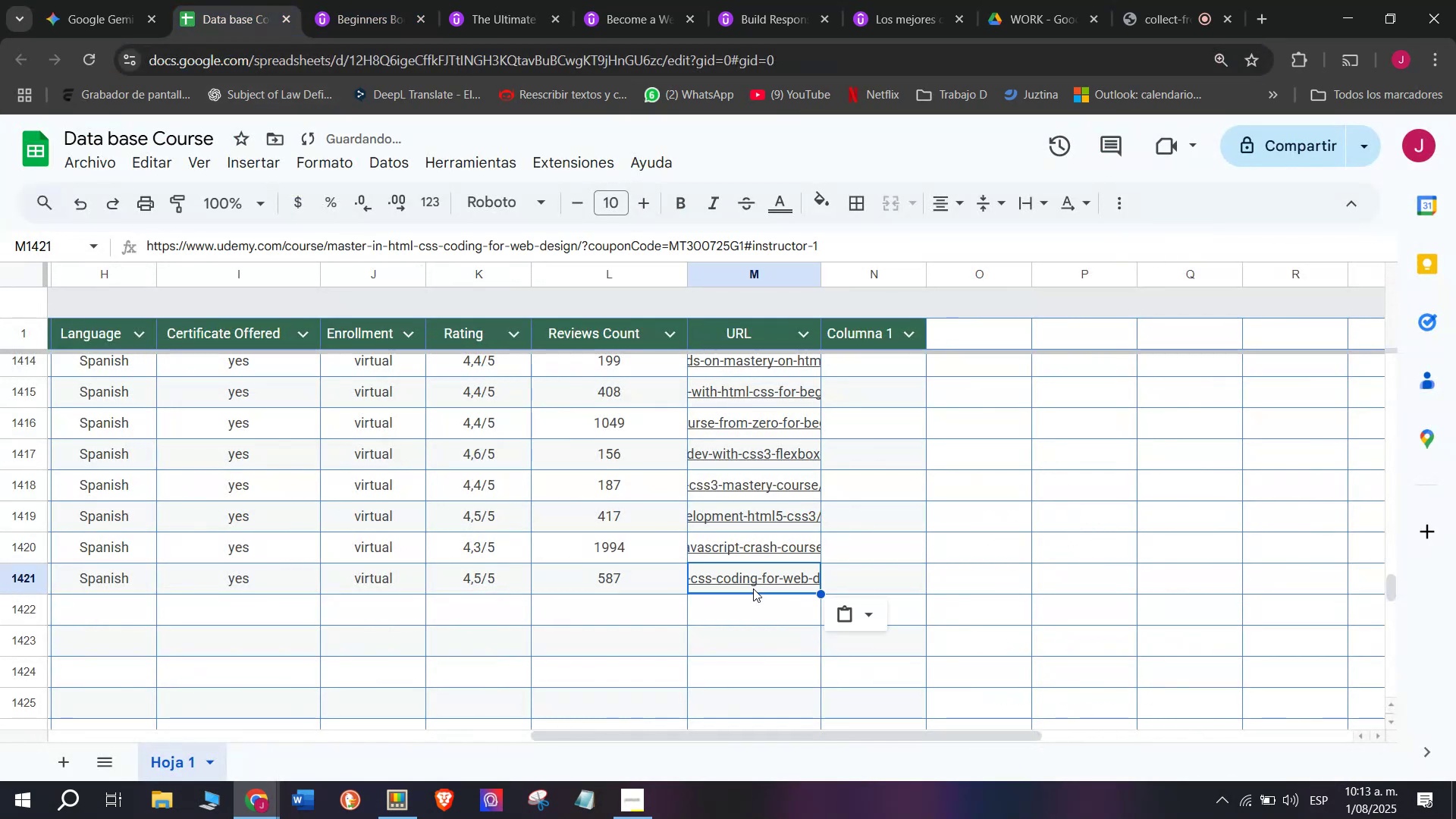 
key(Control+ControlLeft)
 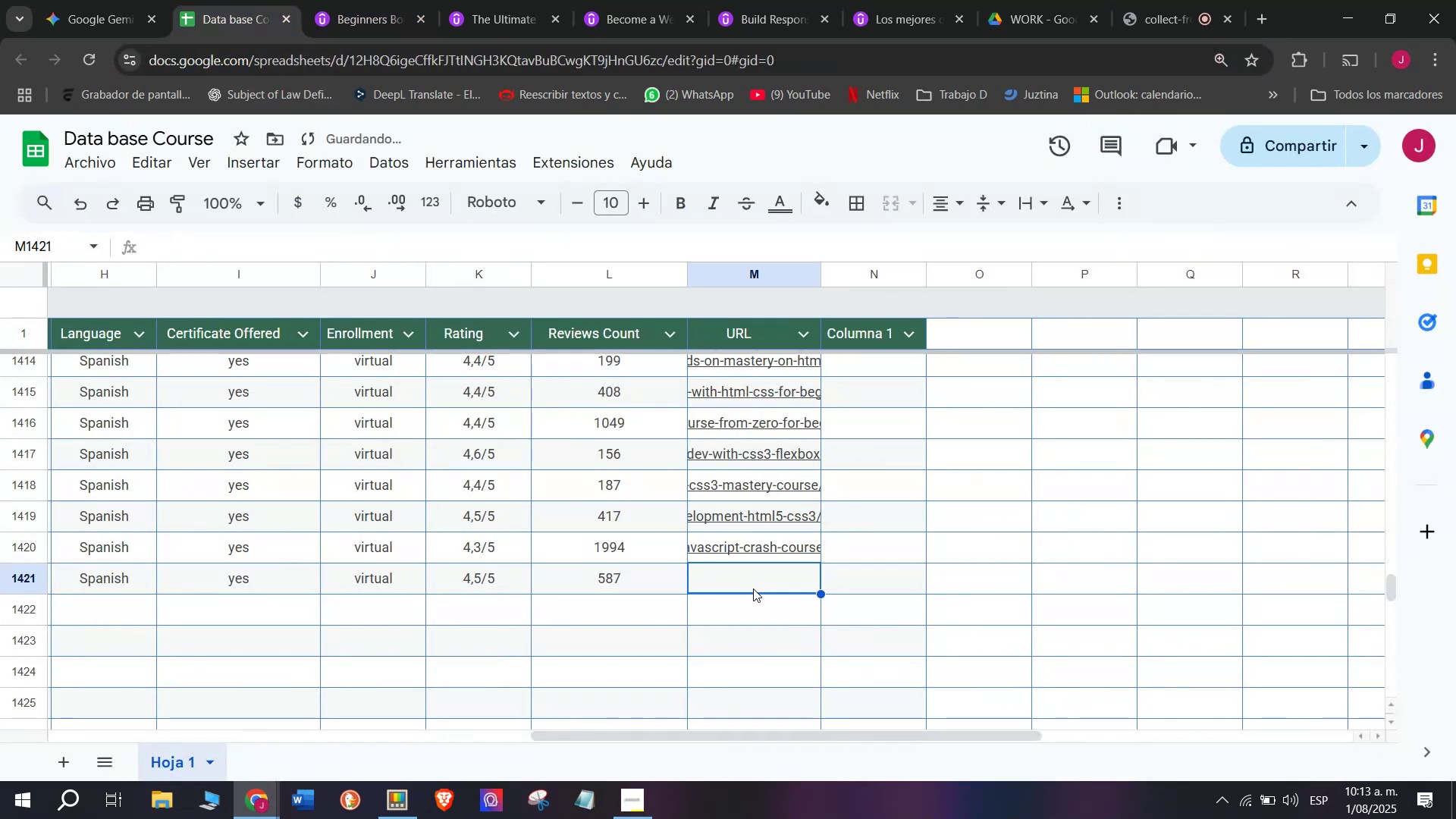 
key(Control+V)
 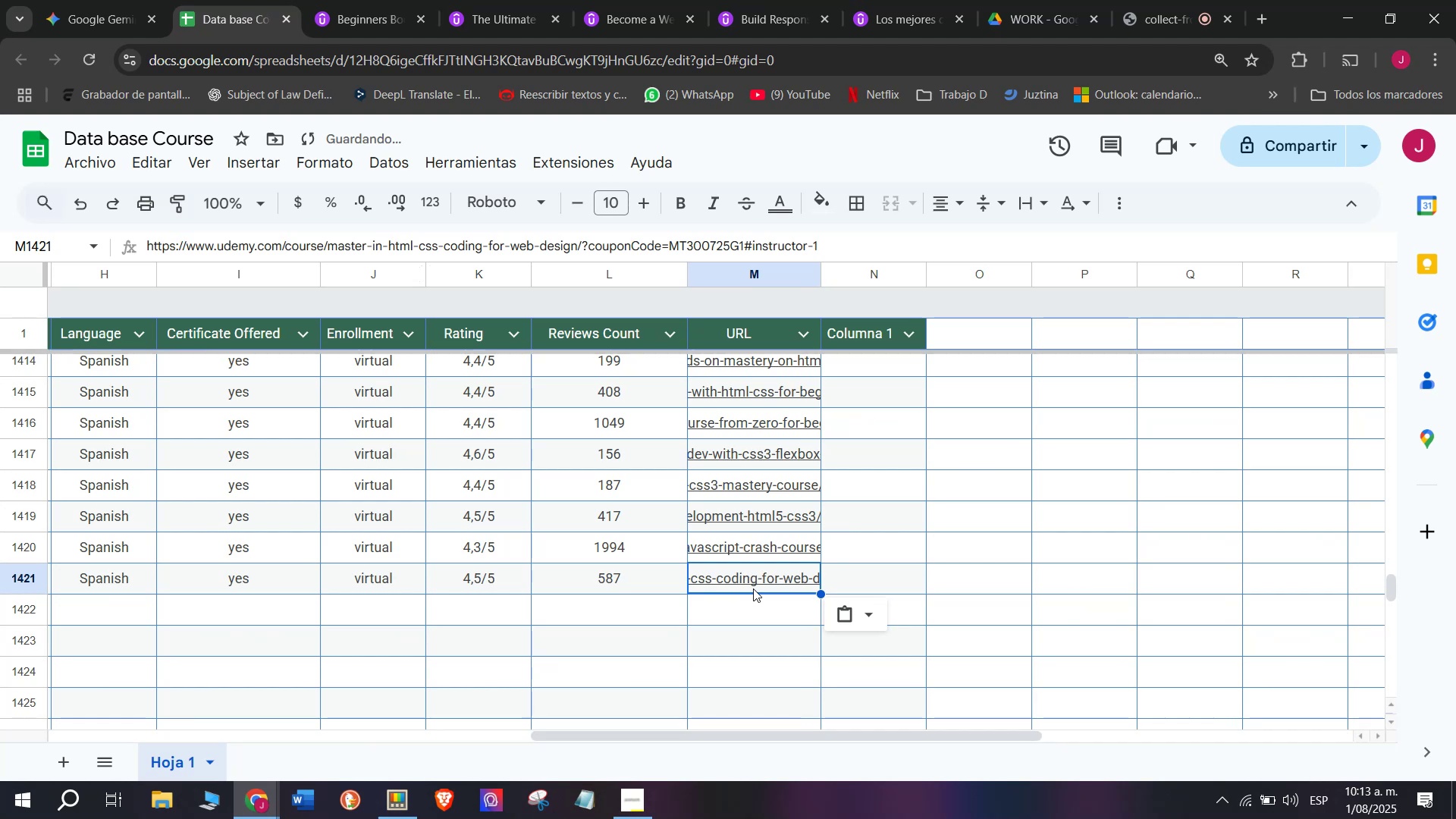 
scroll: coordinate [334, 617], scroll_direction: up, amount: 3.0
 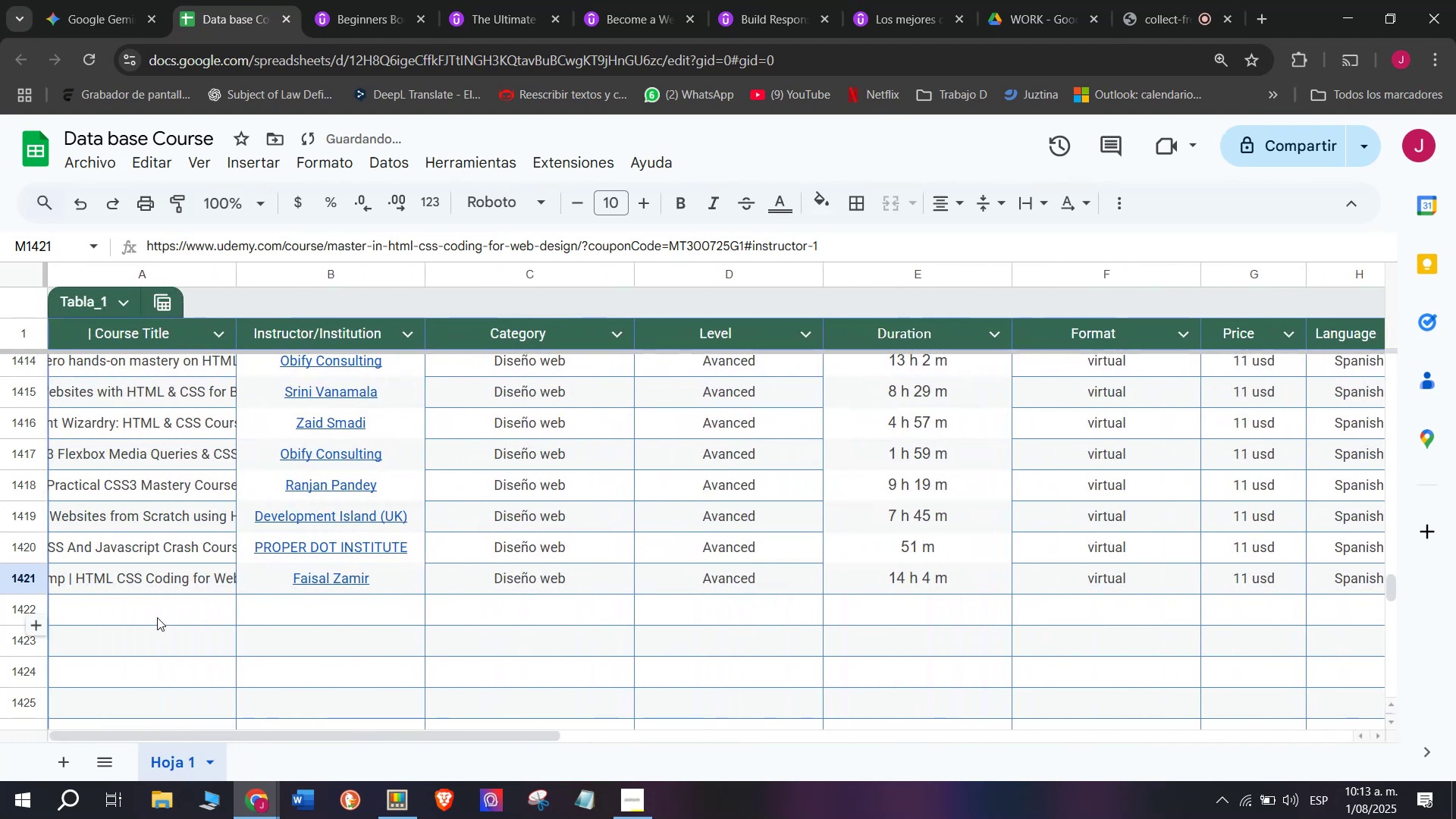 
left_click([157, 617])
 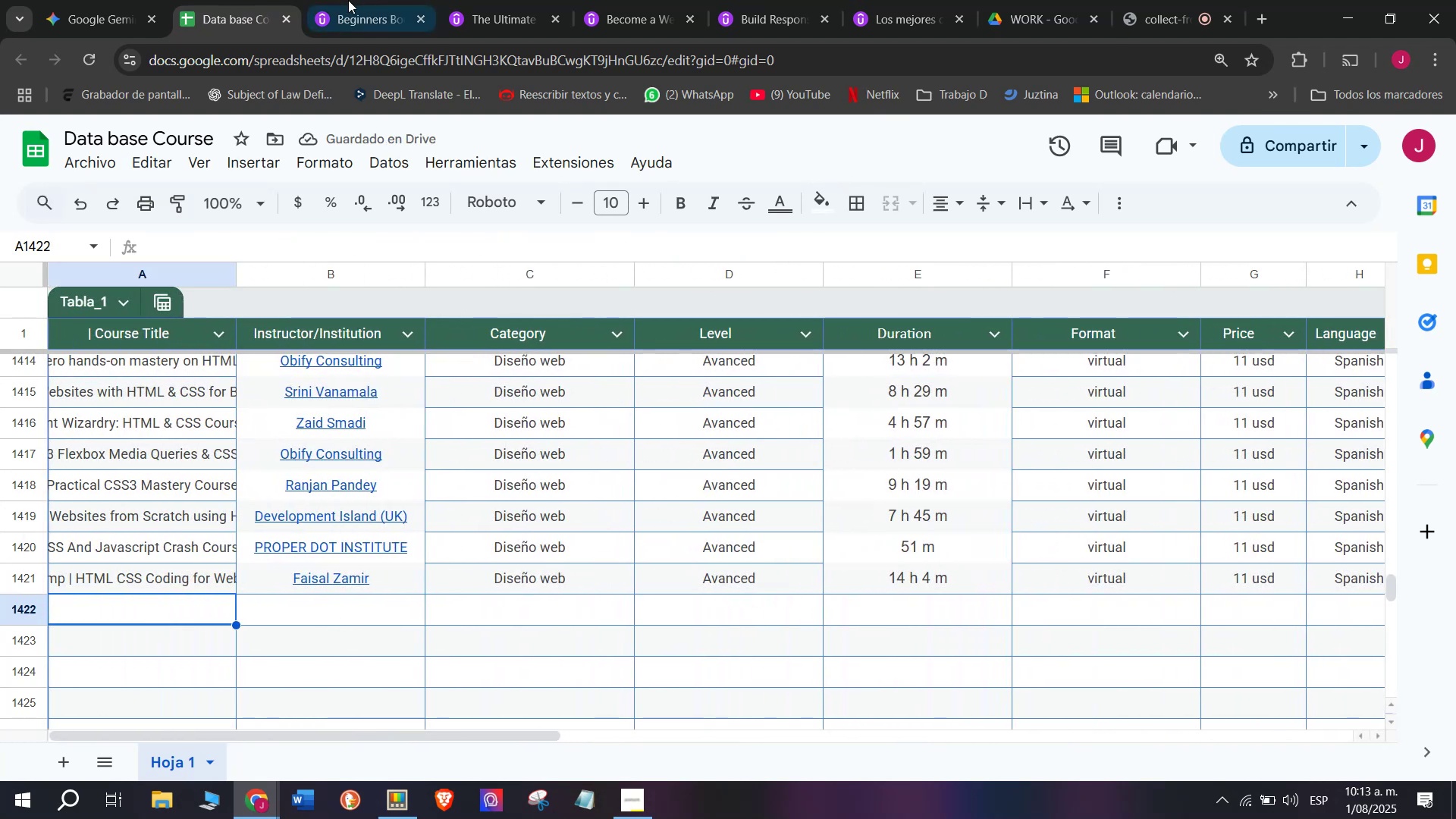 
left_click([369, 0])
 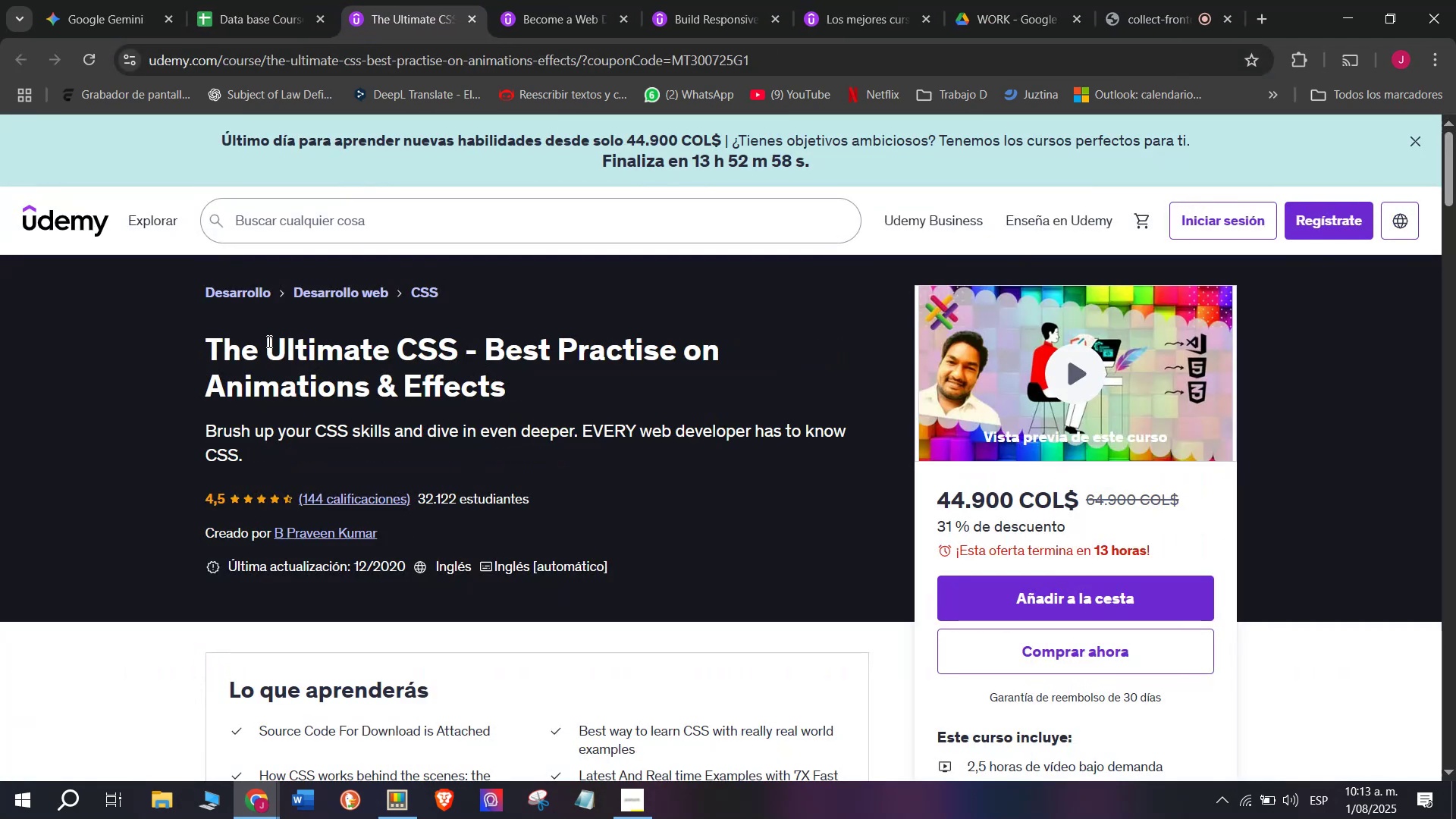 
left_click_drag(start_coordinate=[208, 350], to_coordinate=[595, 375])
 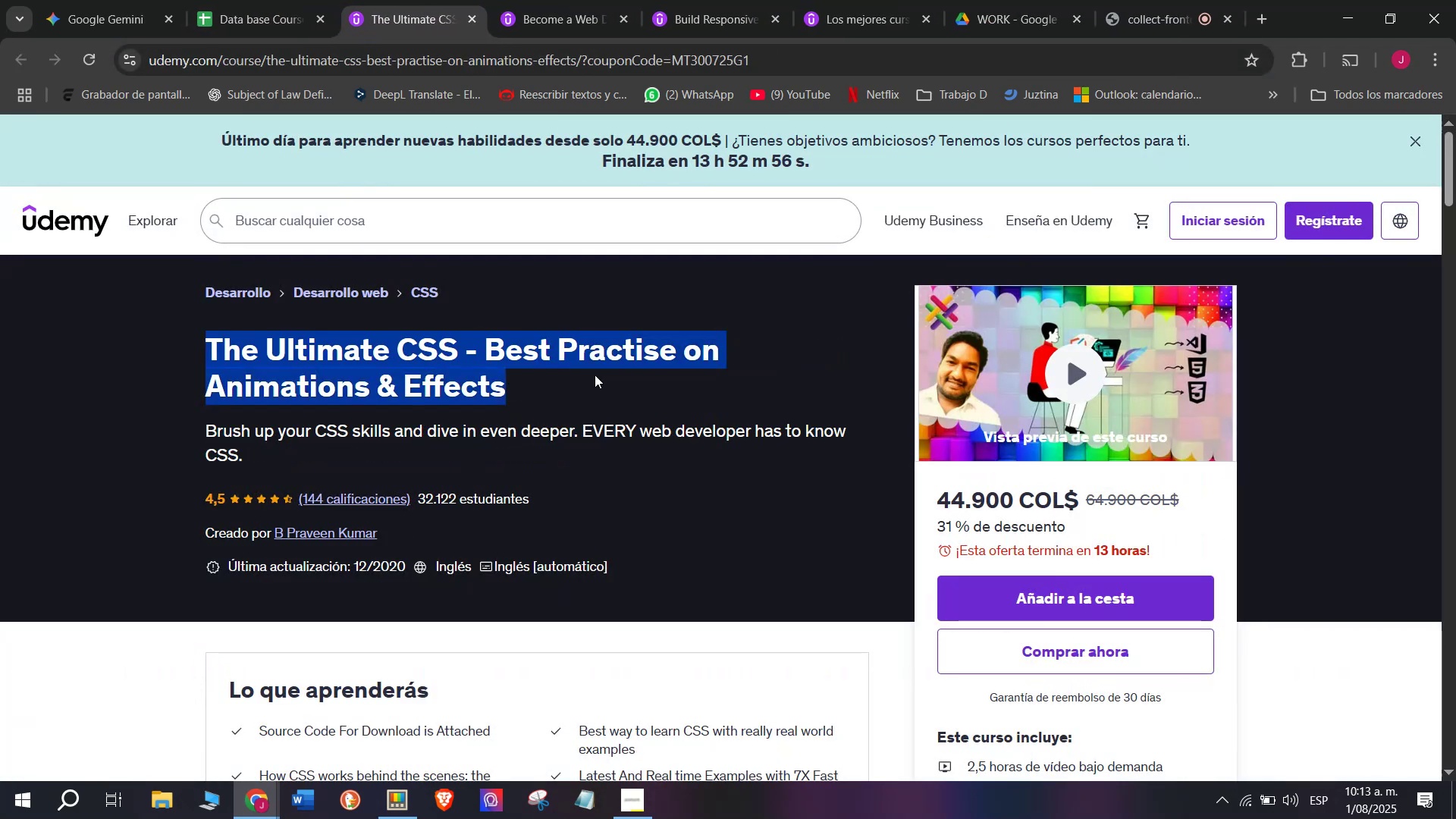 
key(Control+ControlLeft)
 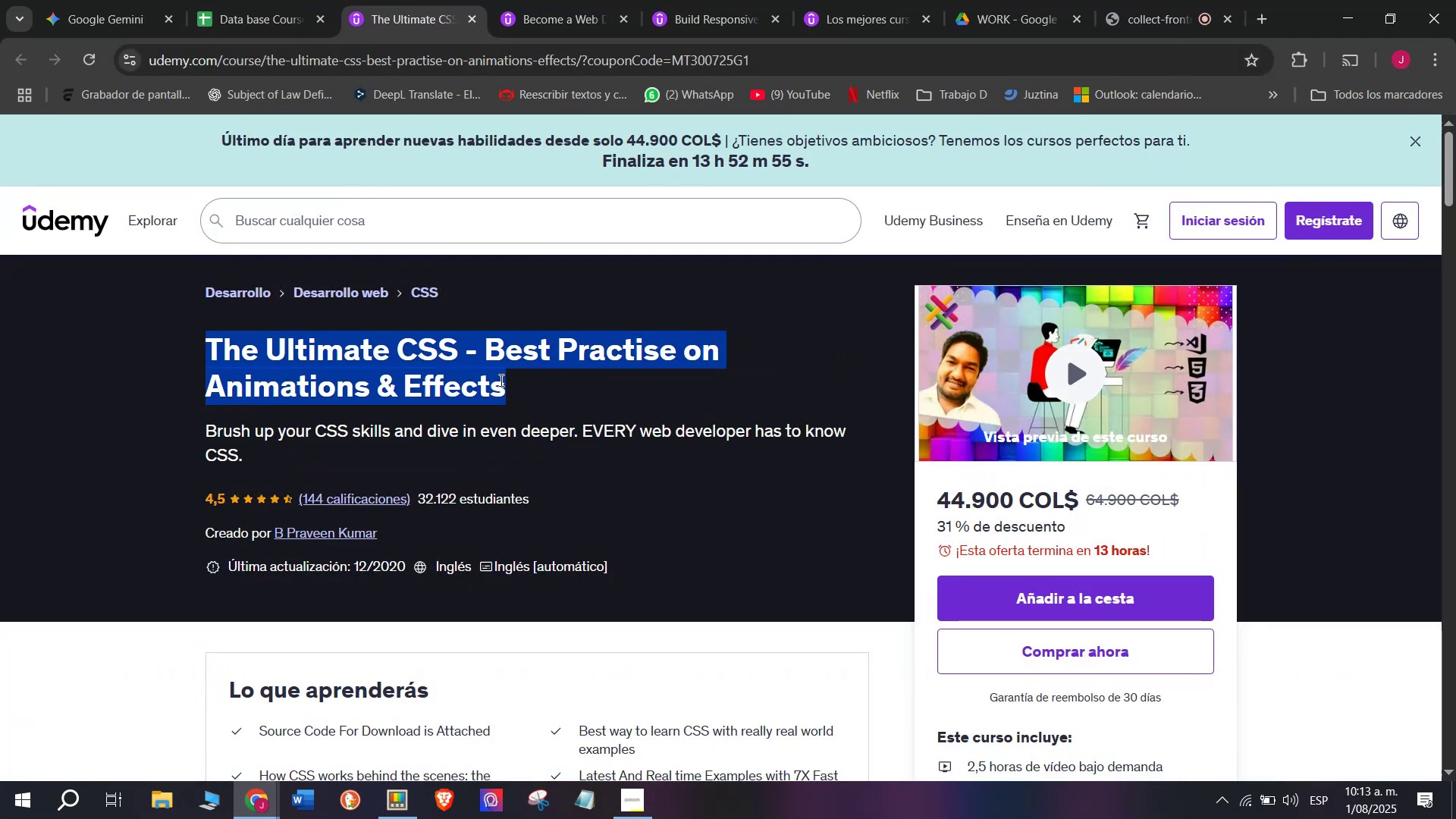 
key(Break)
 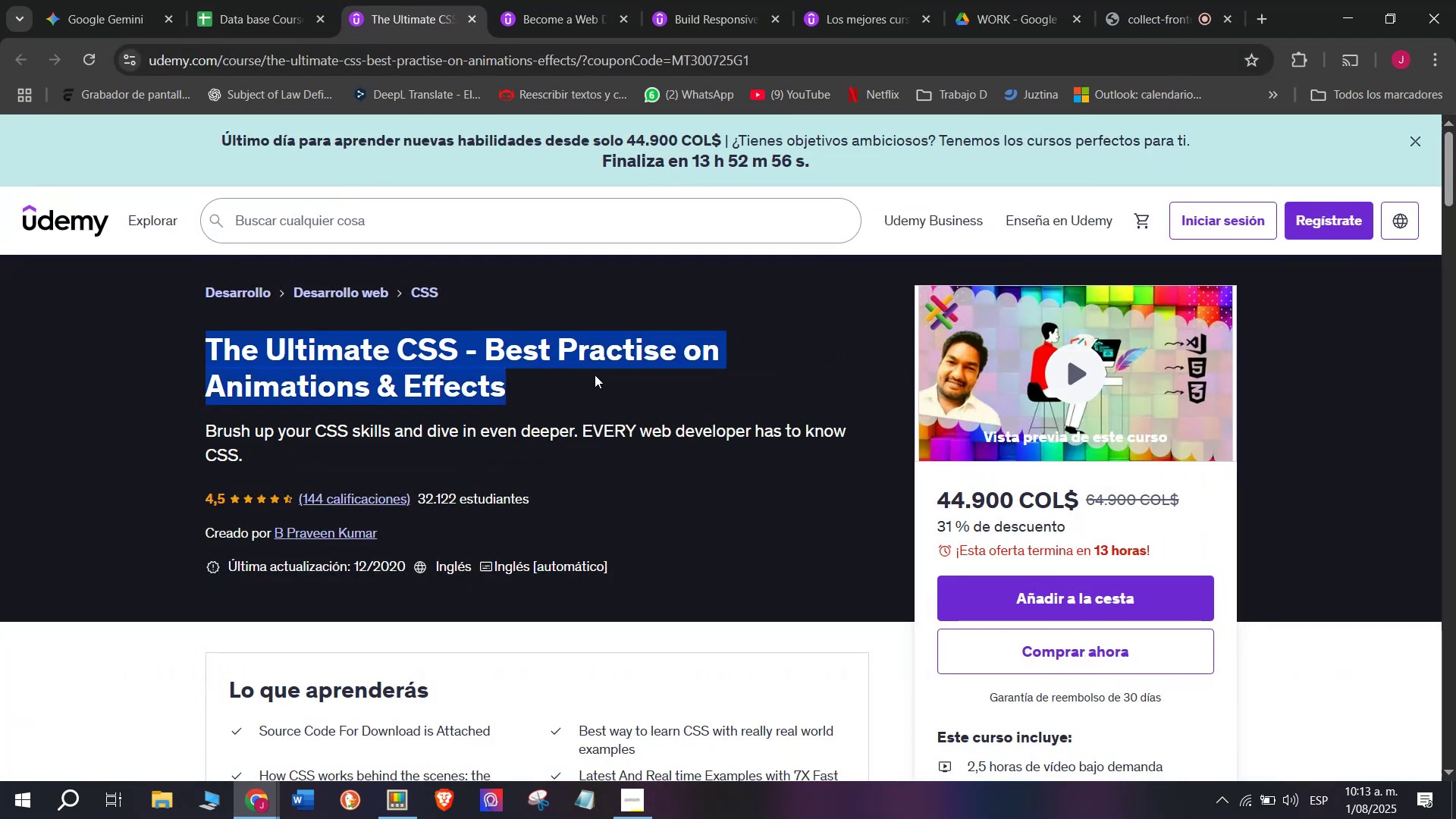 
key(Control+C)
 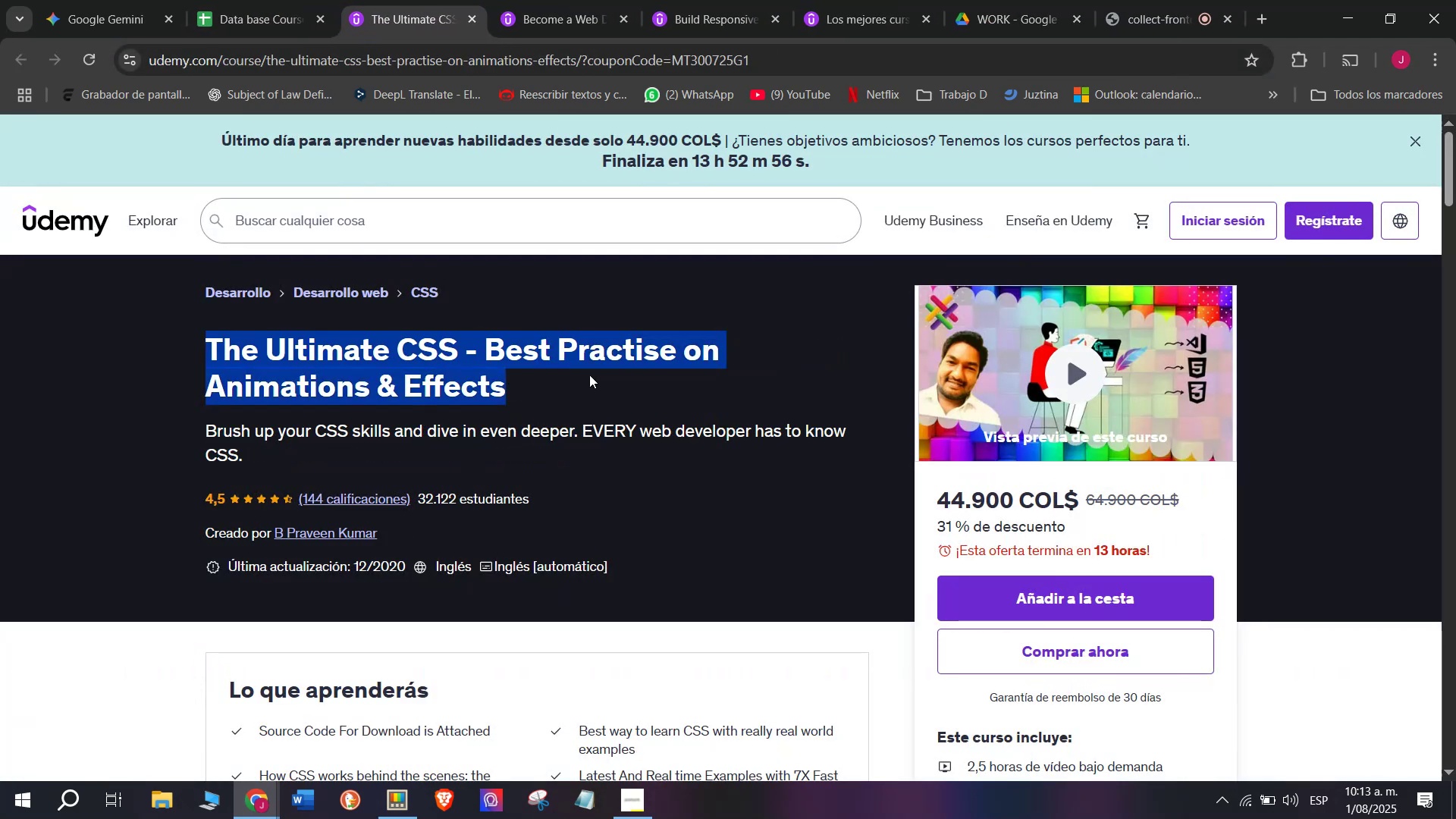 
key(Control+ControlLeft)
 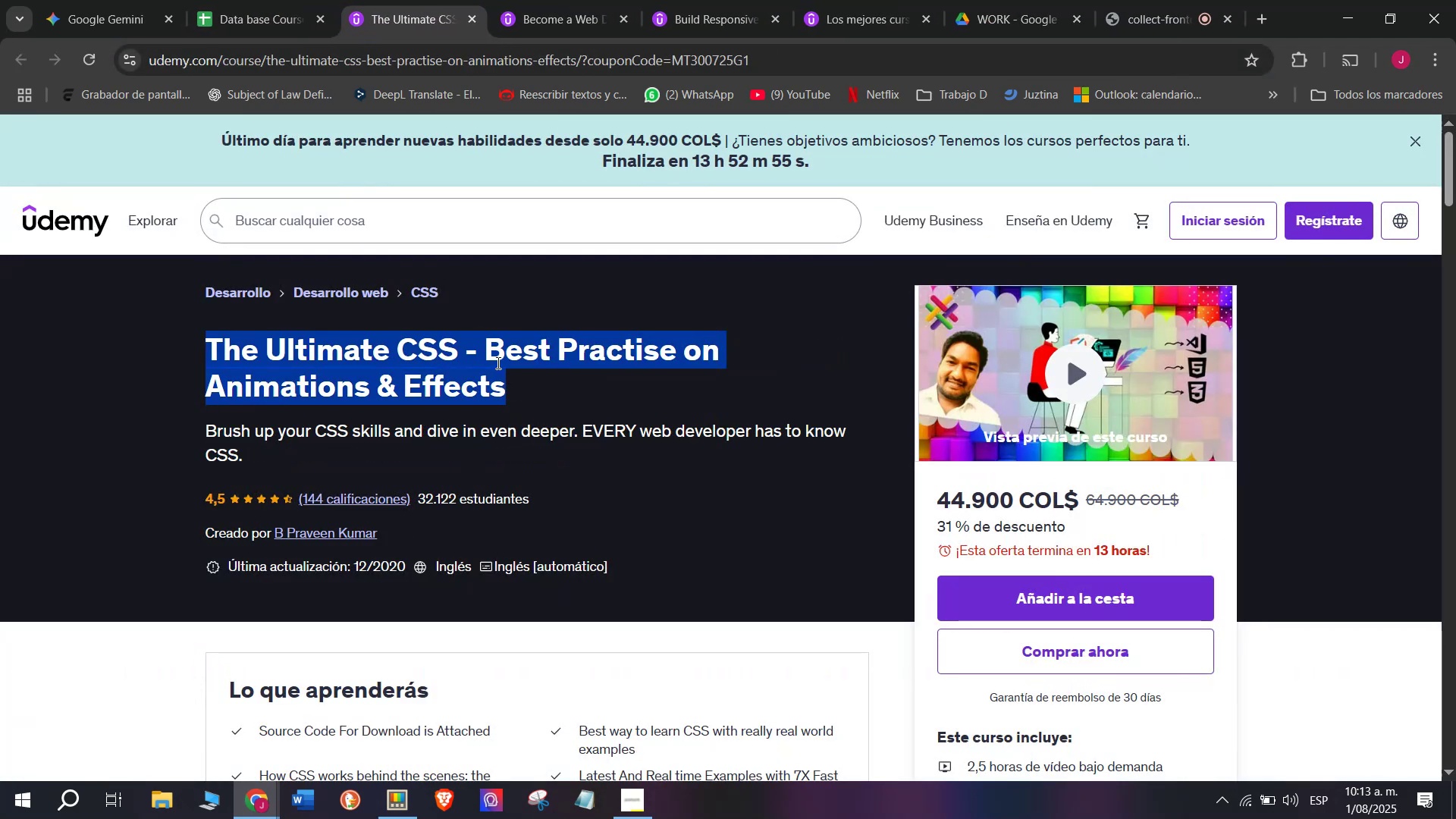 
key(Break)
 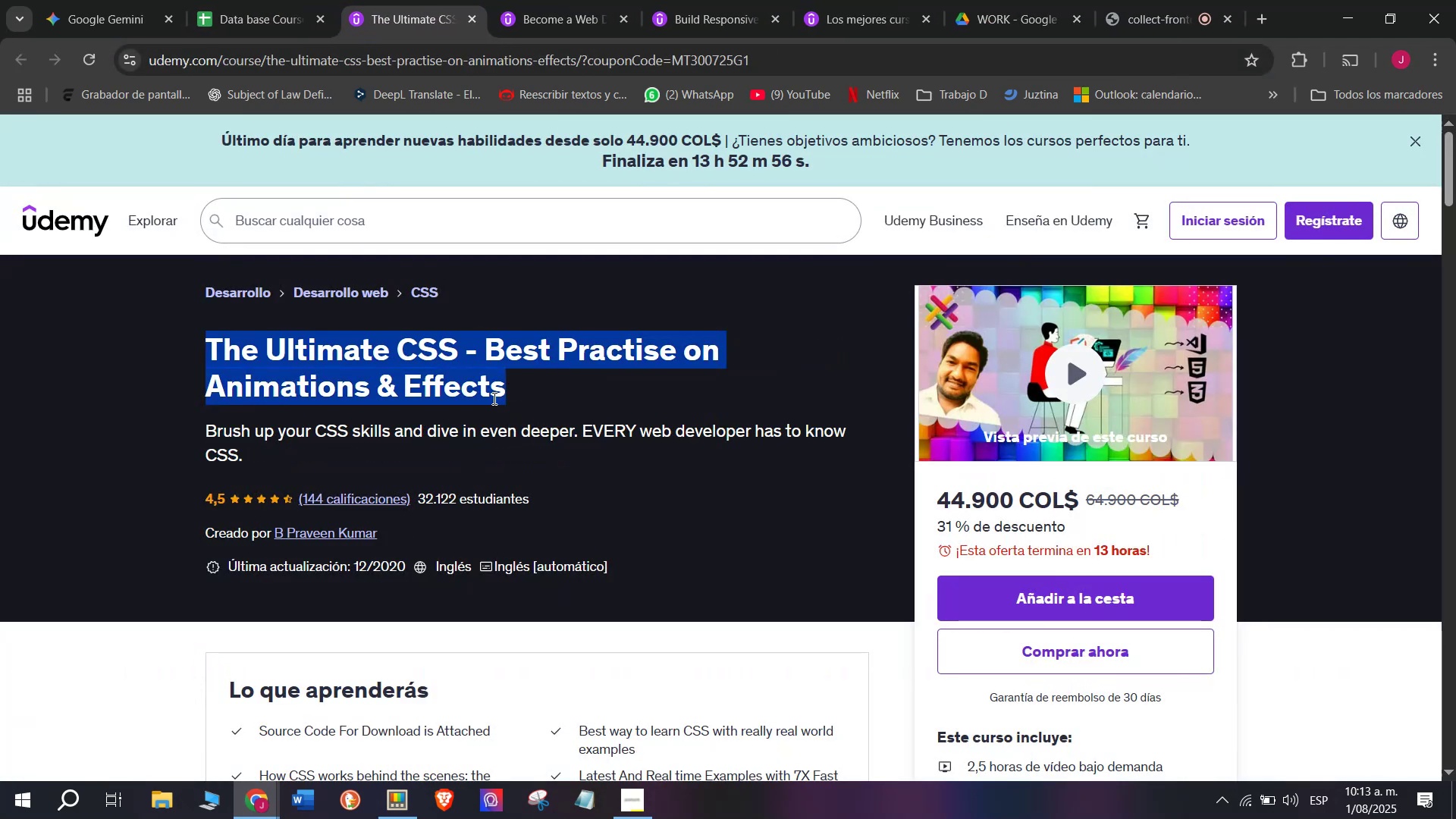 
key(Control+C)
 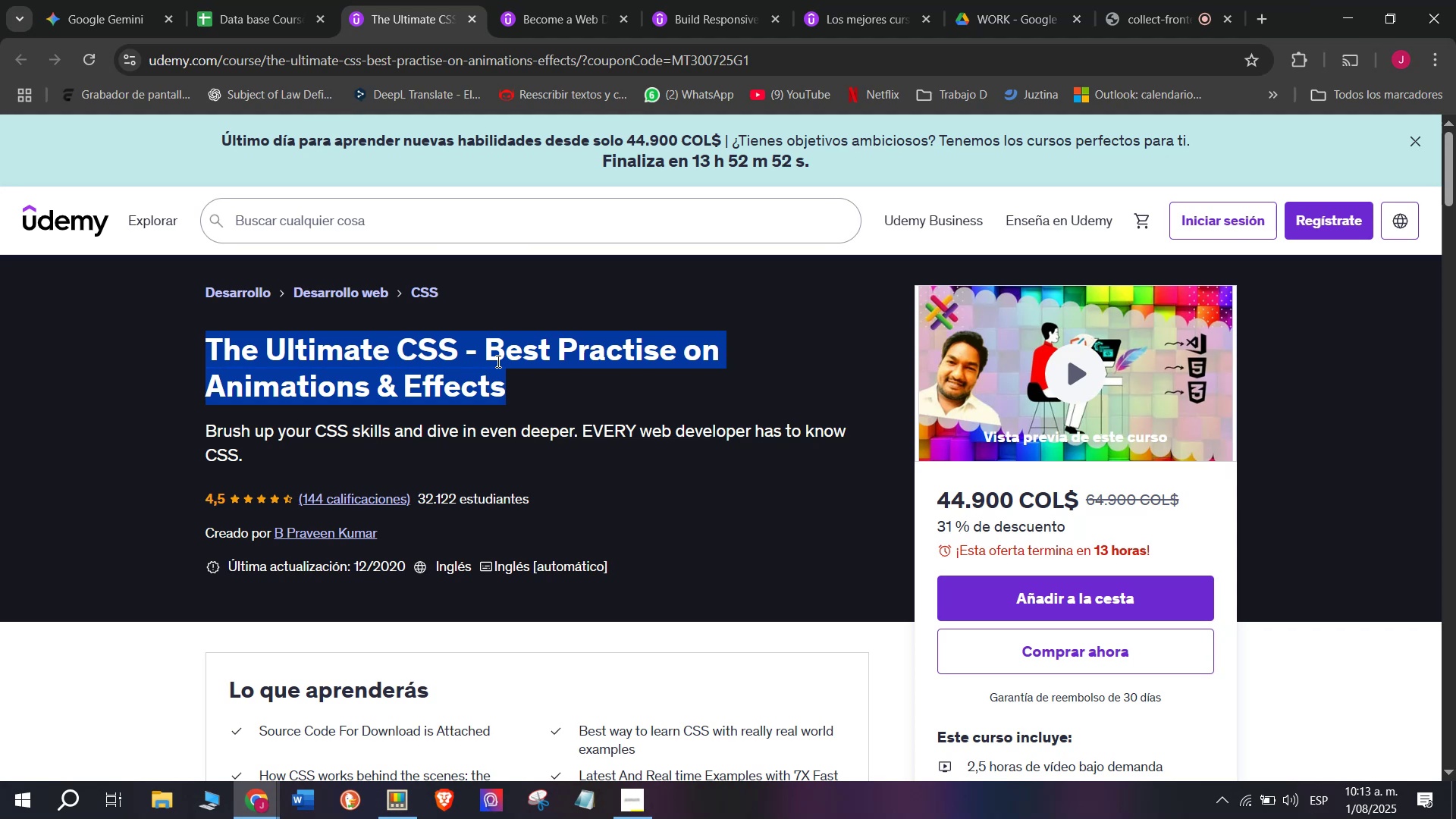 
wait(5.44)
 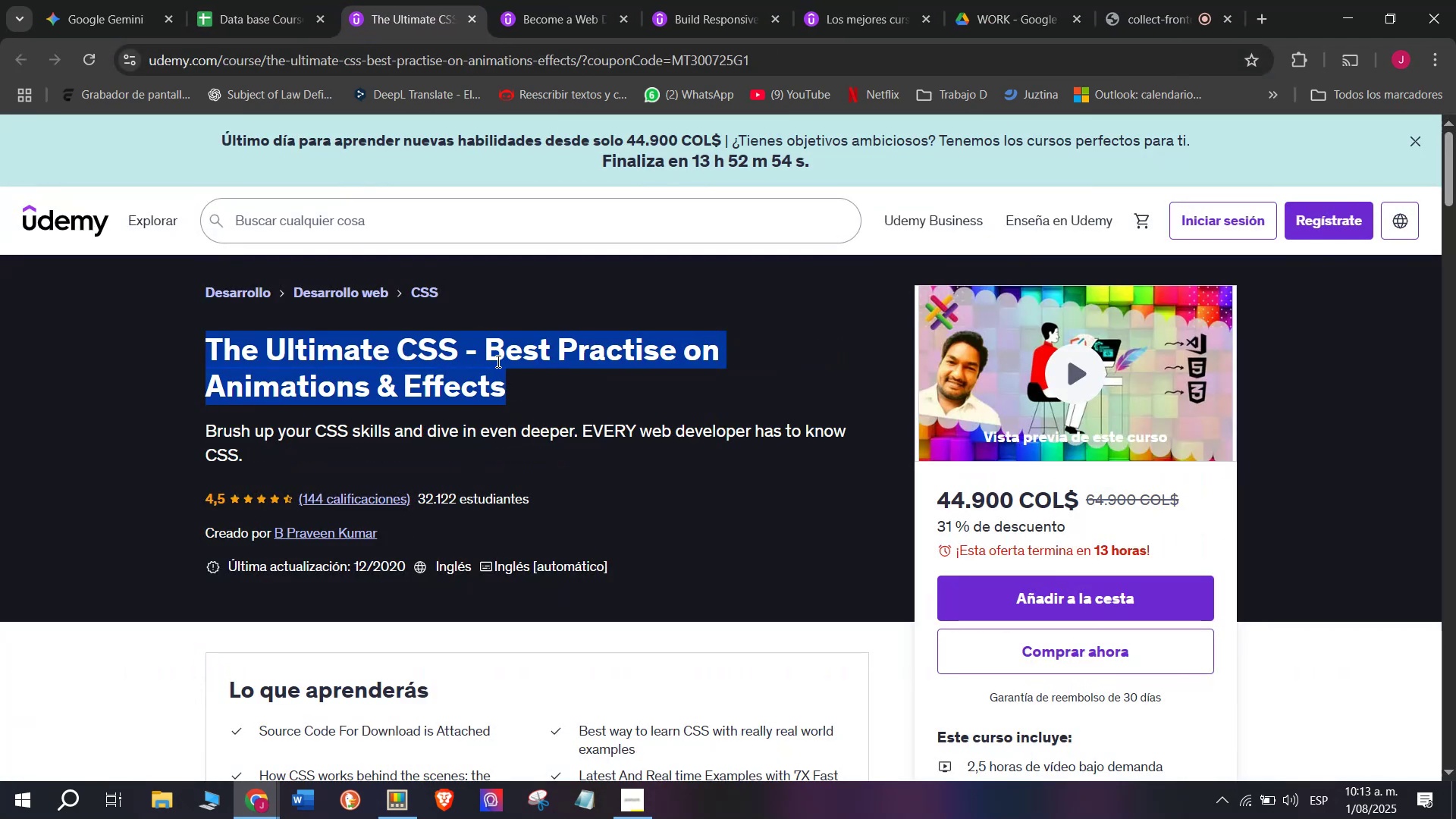 
key(Control+C)
 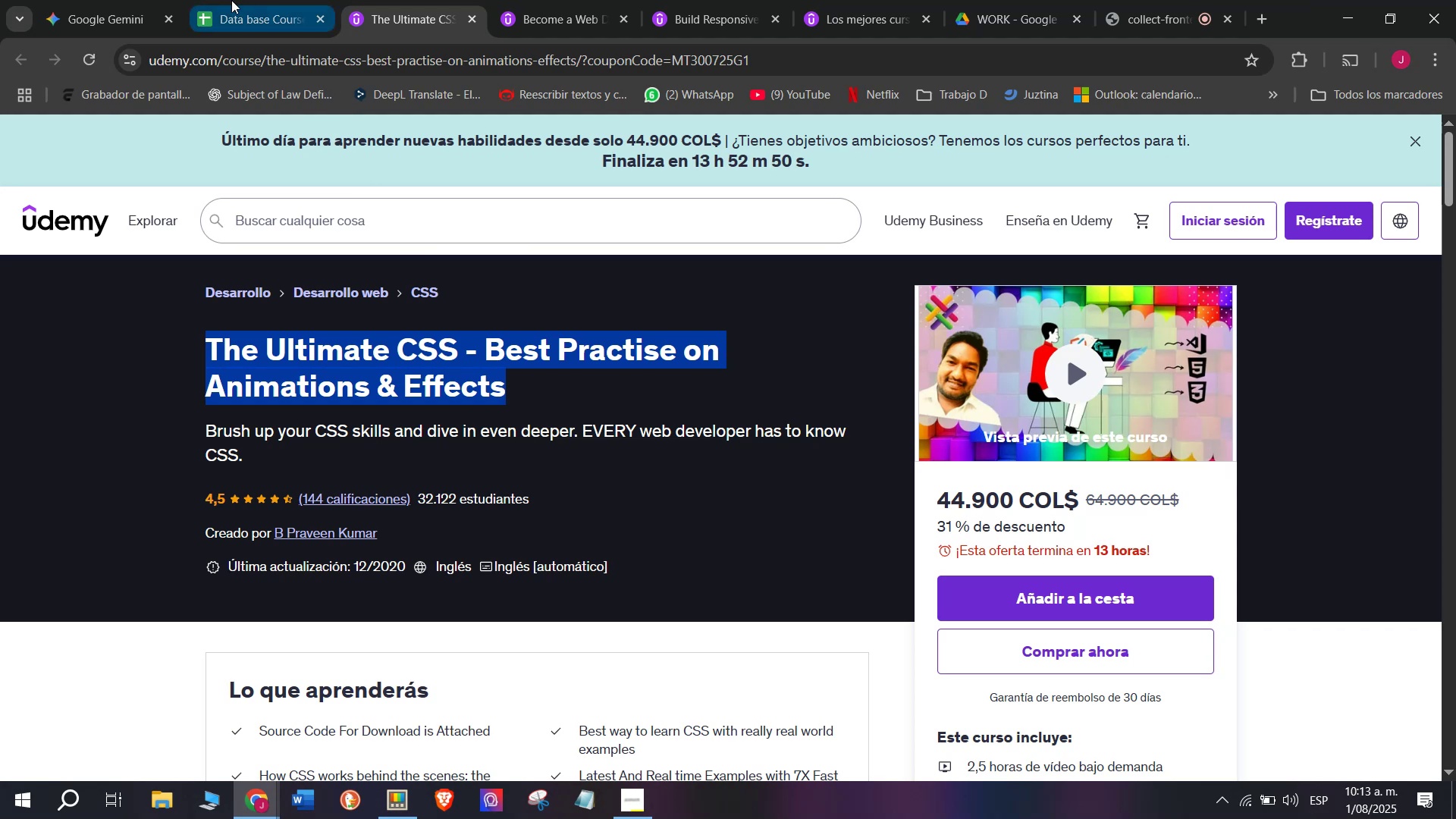 
key(Control+ControlLeft)
 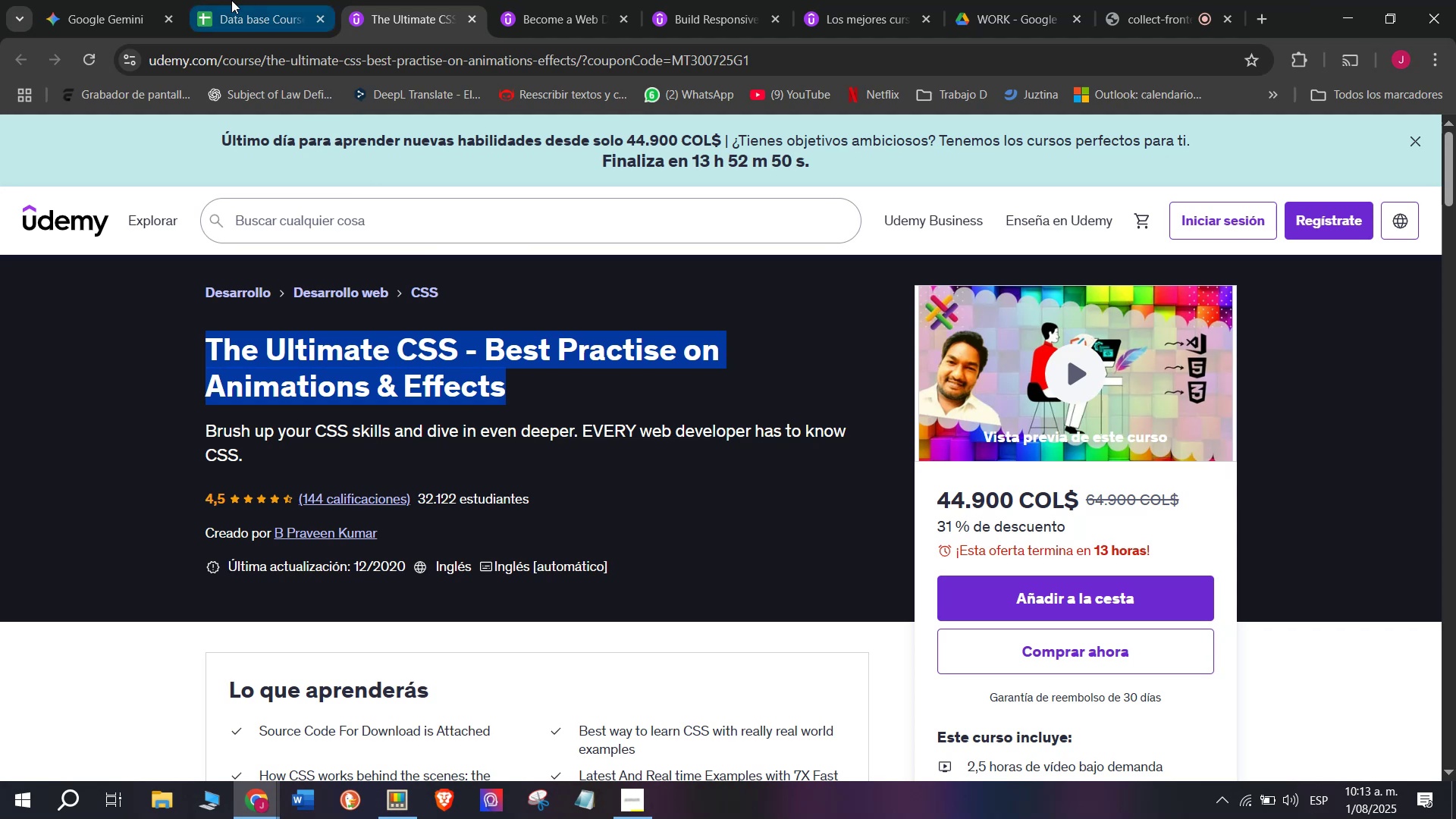 
key(Break)
 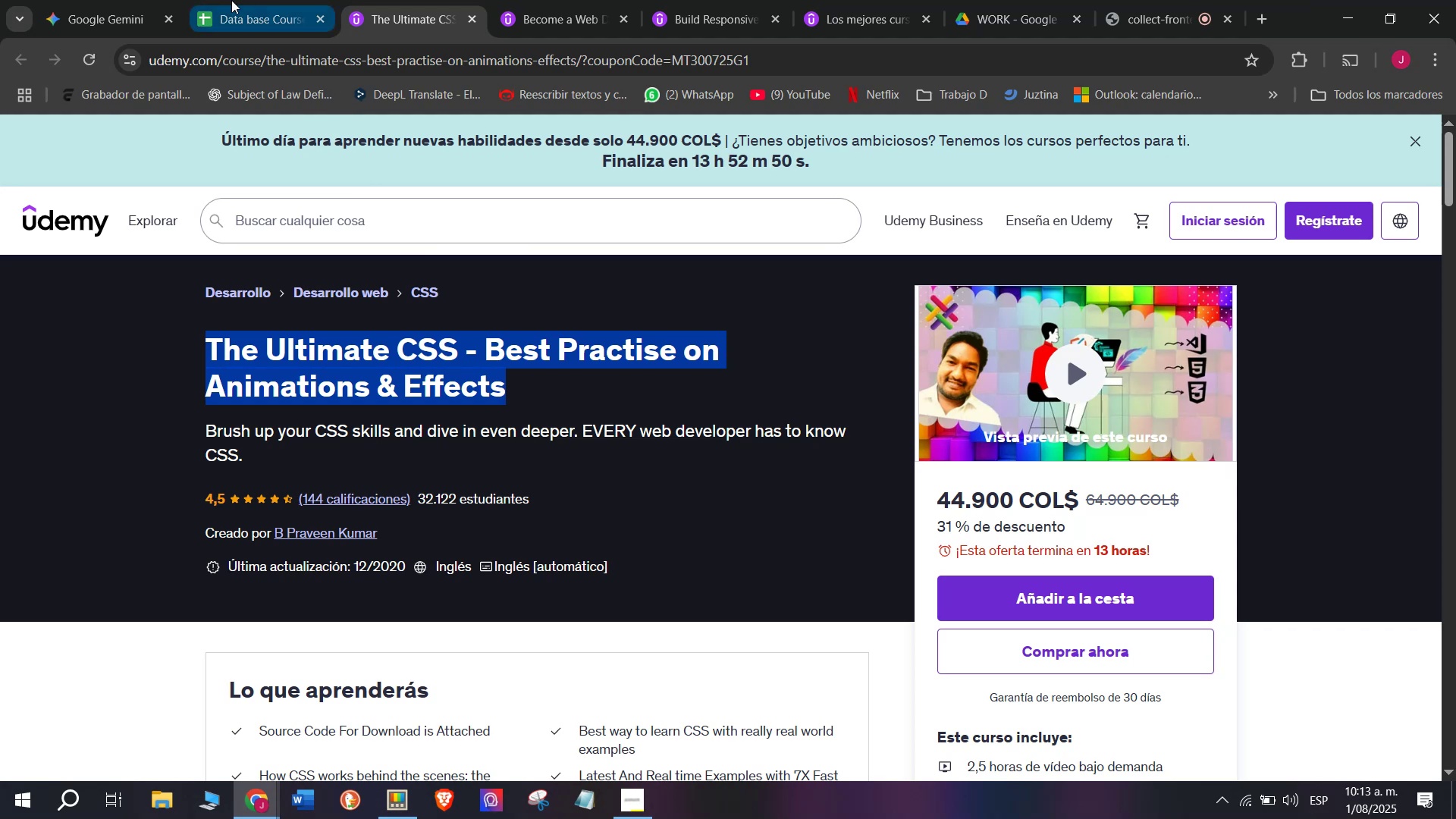 
left_click([231, 0])
 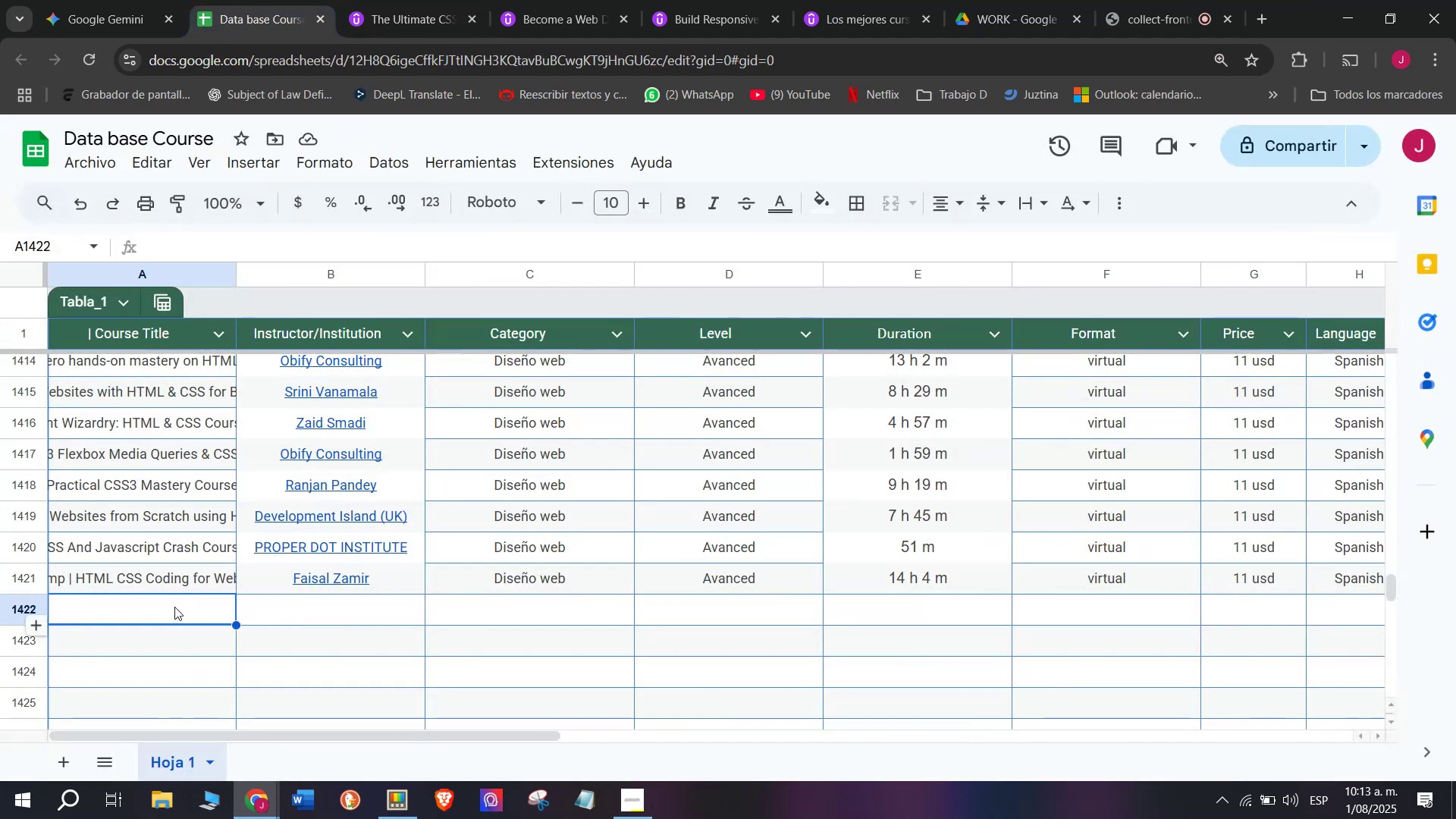 
double_click([174, 607])
 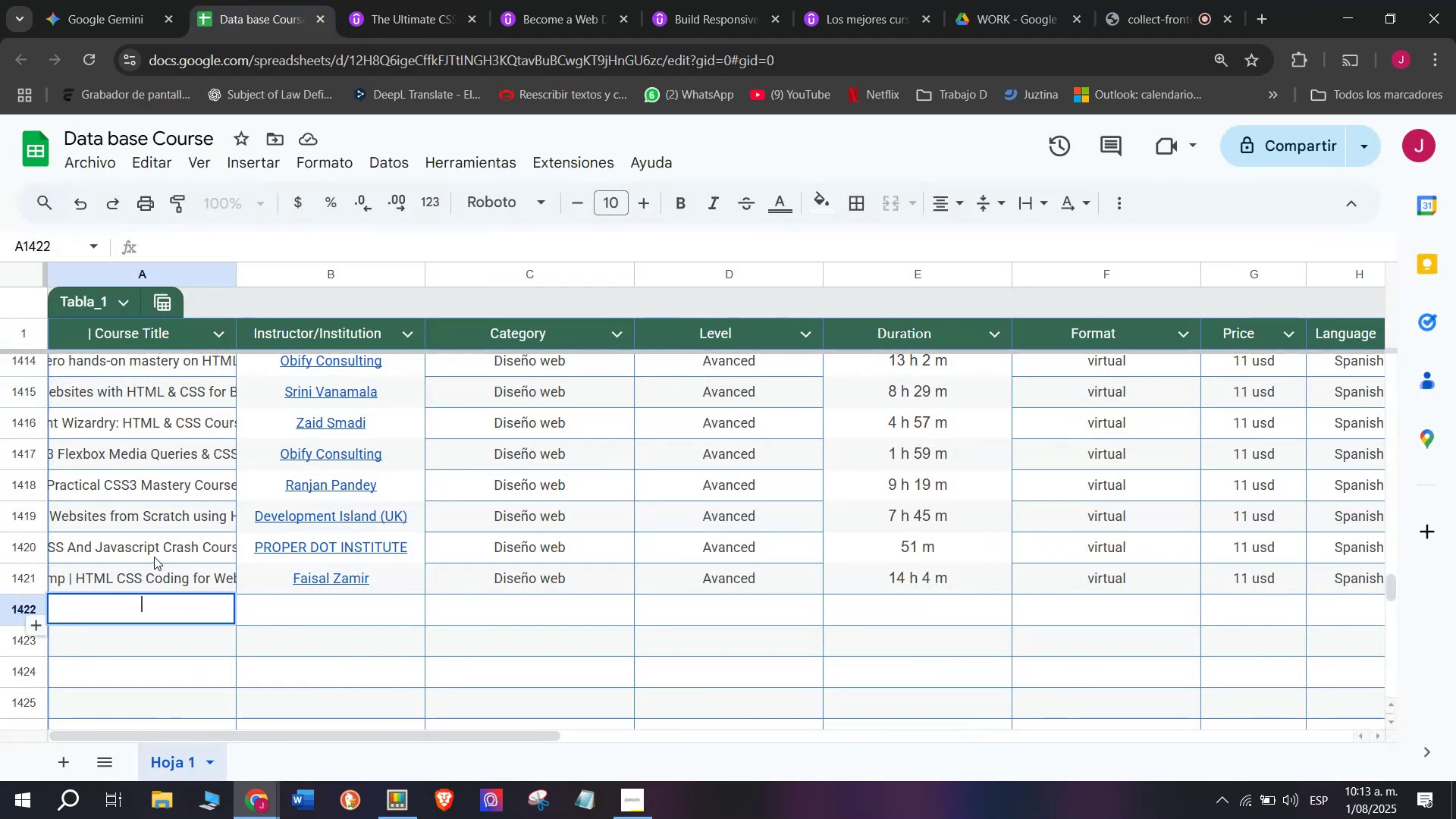 
key(Control+ControlLeft)
 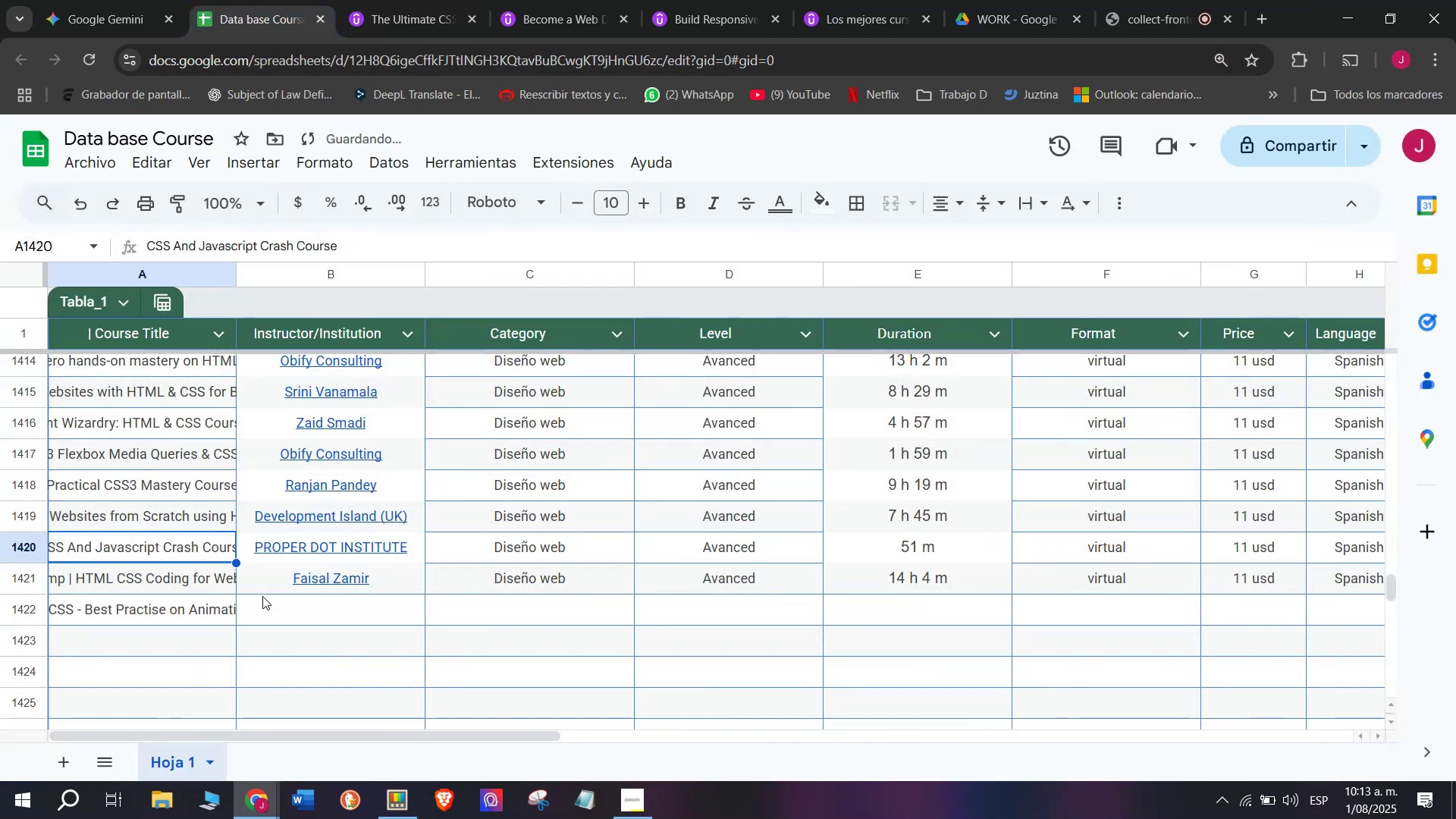 
key(Z)
 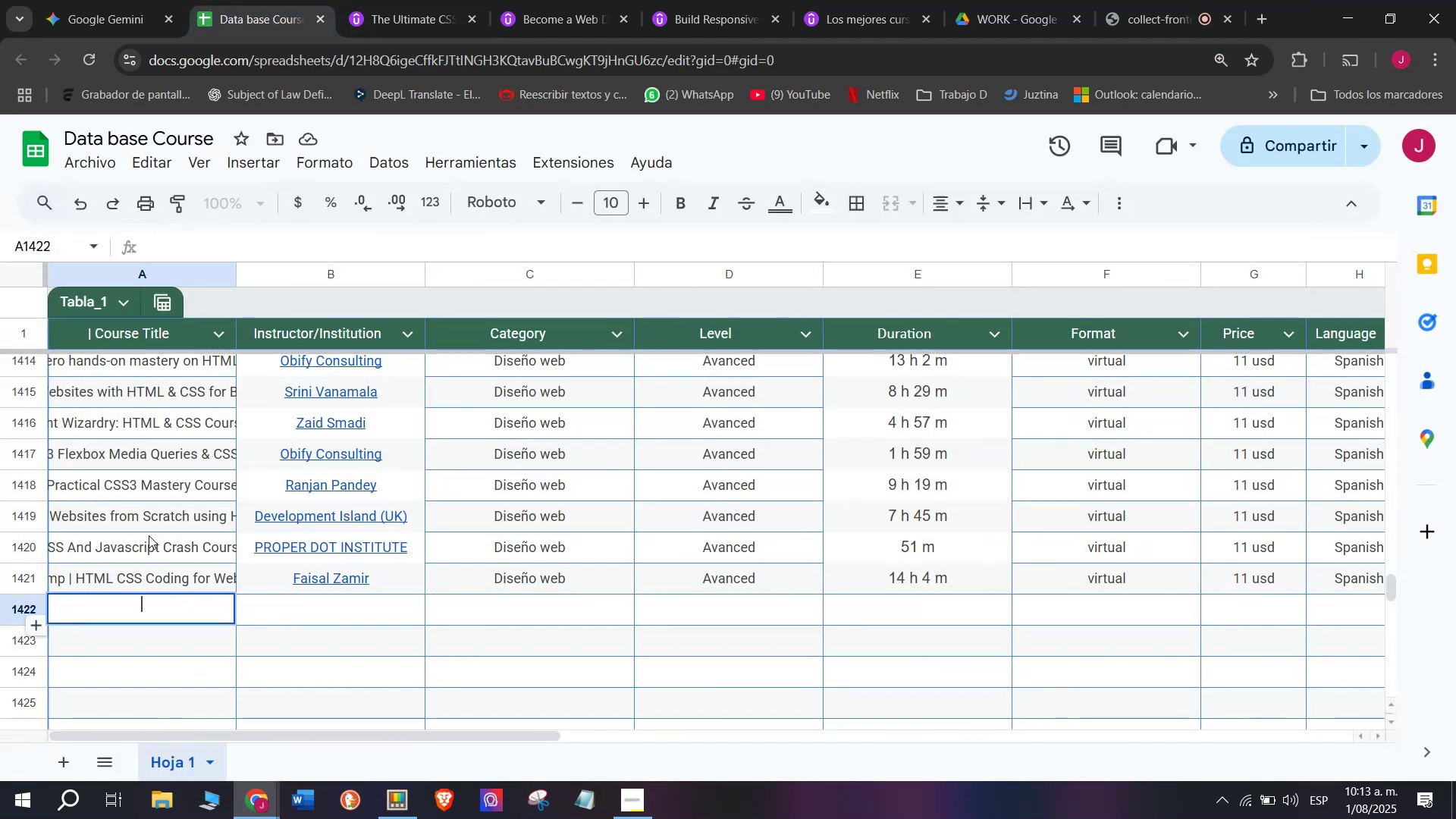 
key(Control+V)
 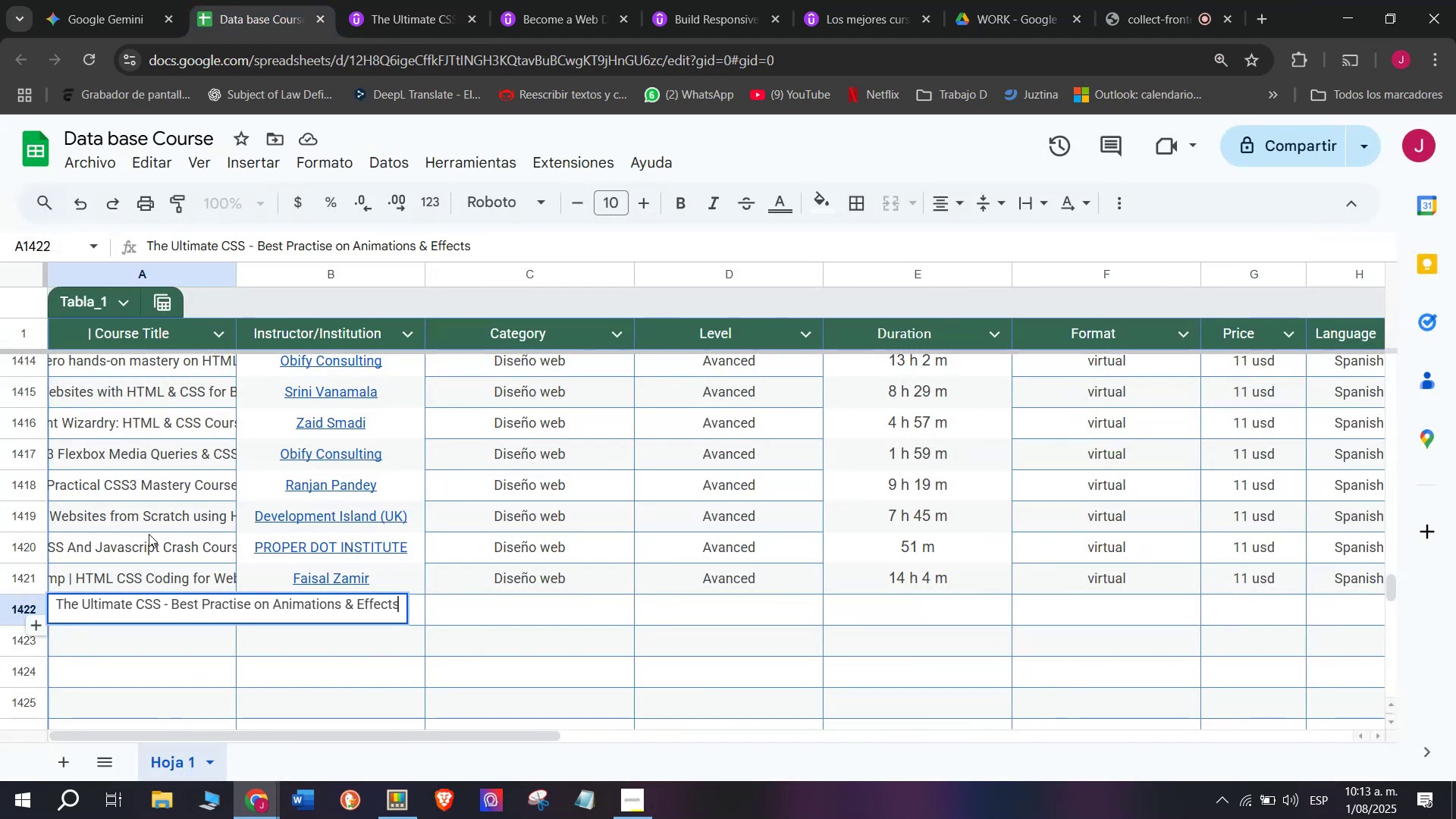 
triple_click([149, 534])
 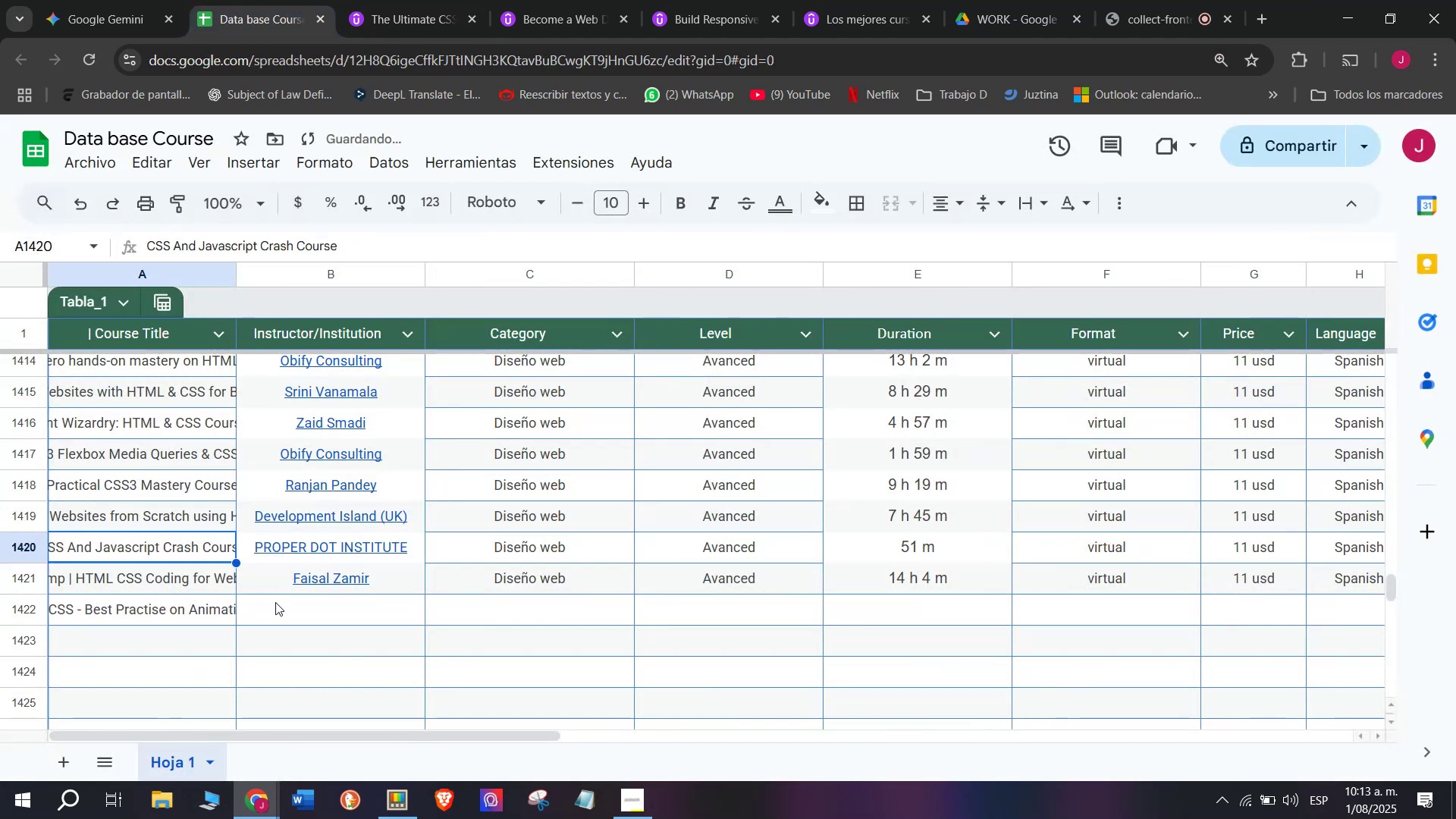 
triple_click([277, 602])
 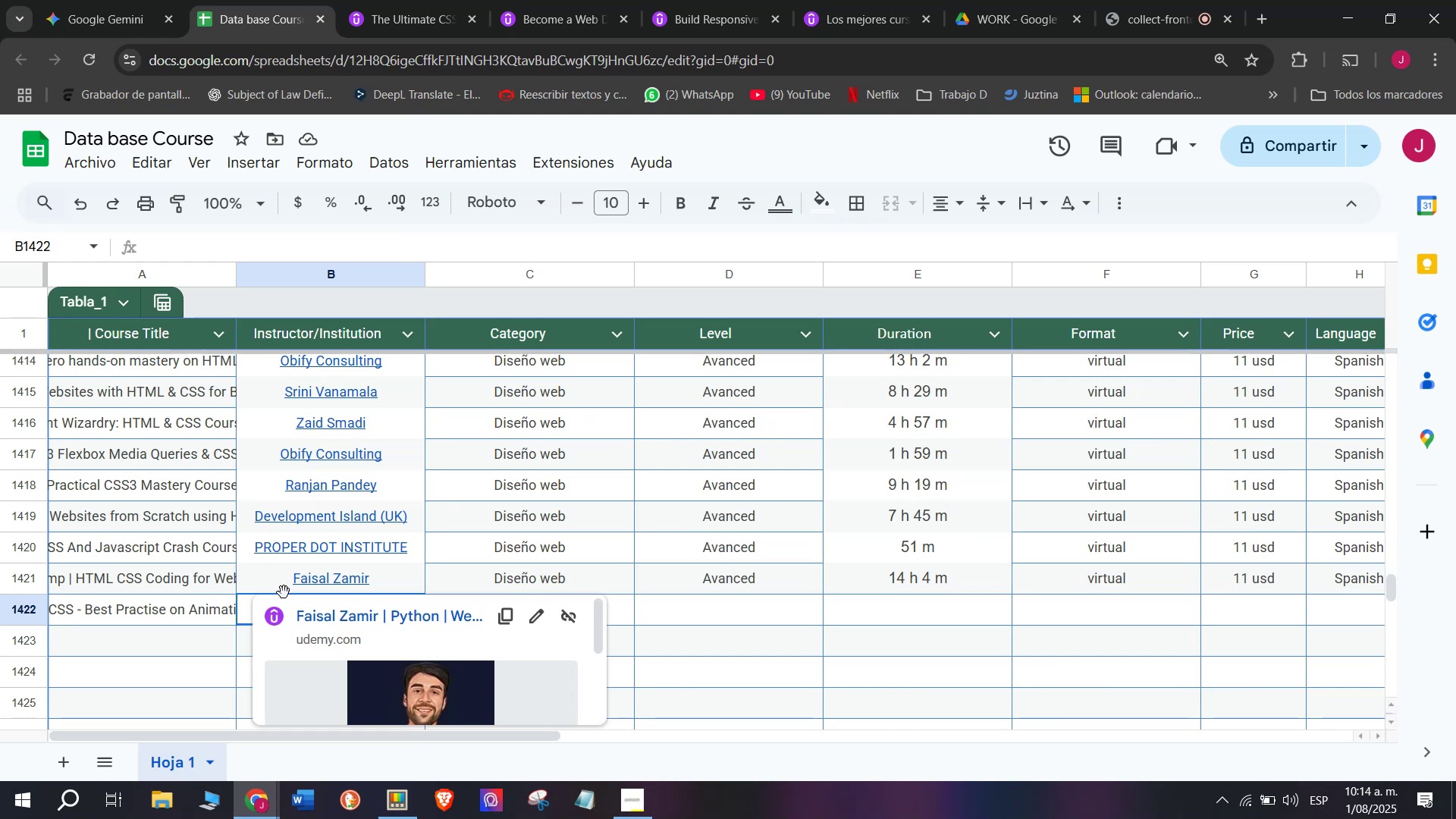 
wait(12.97)
 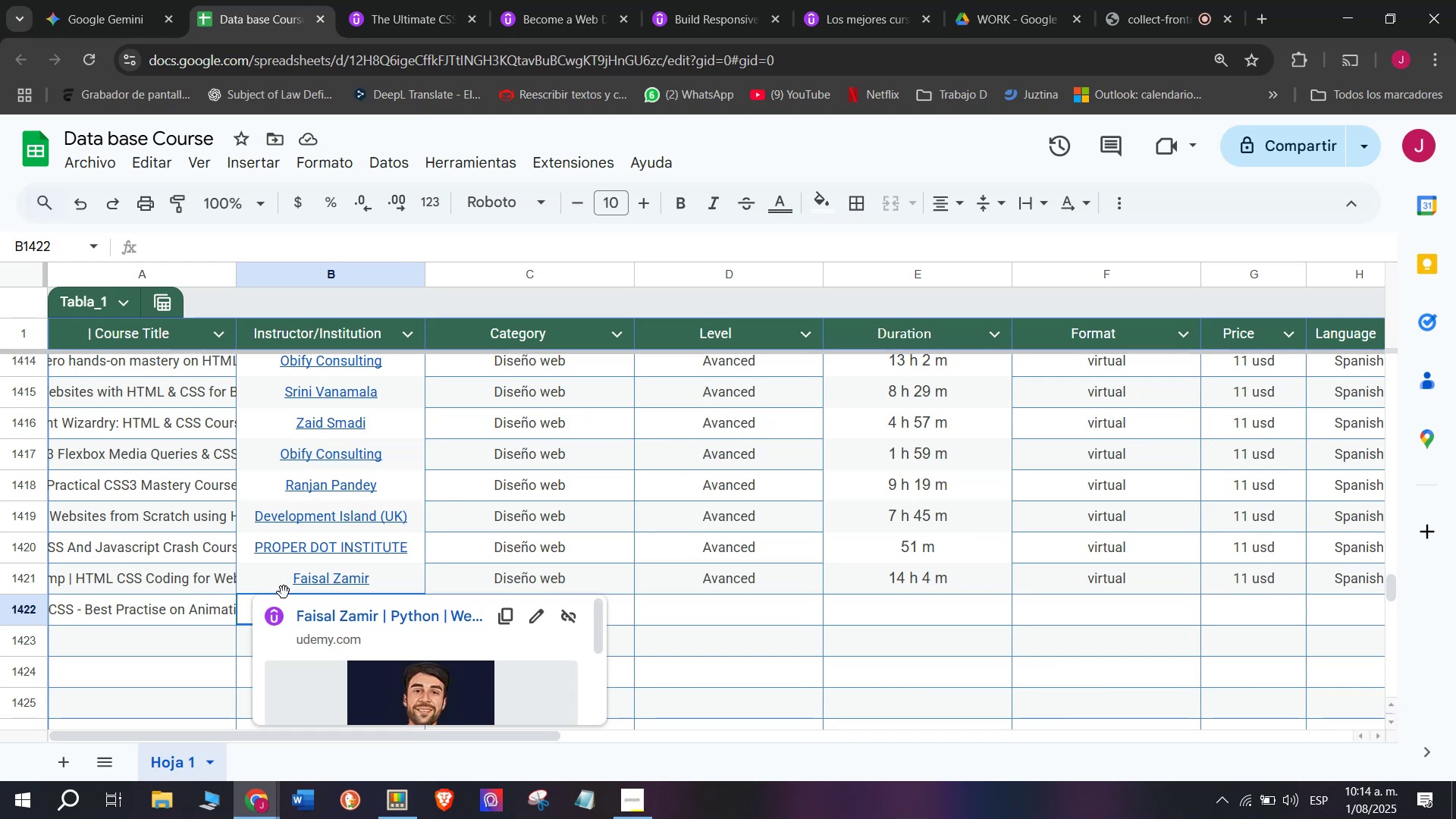 
left_click([138, 595])
 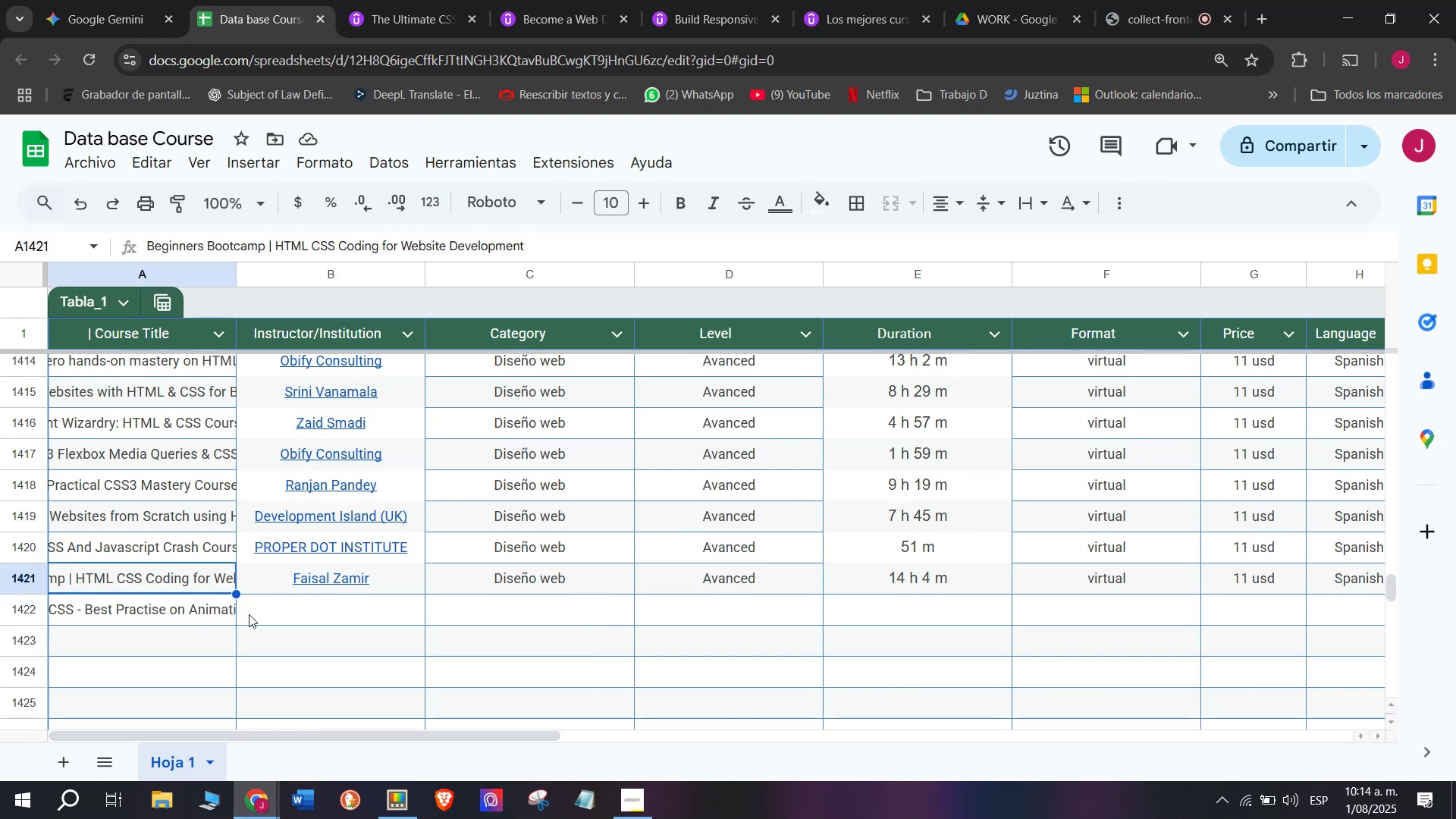 
left_click([281, 597])
 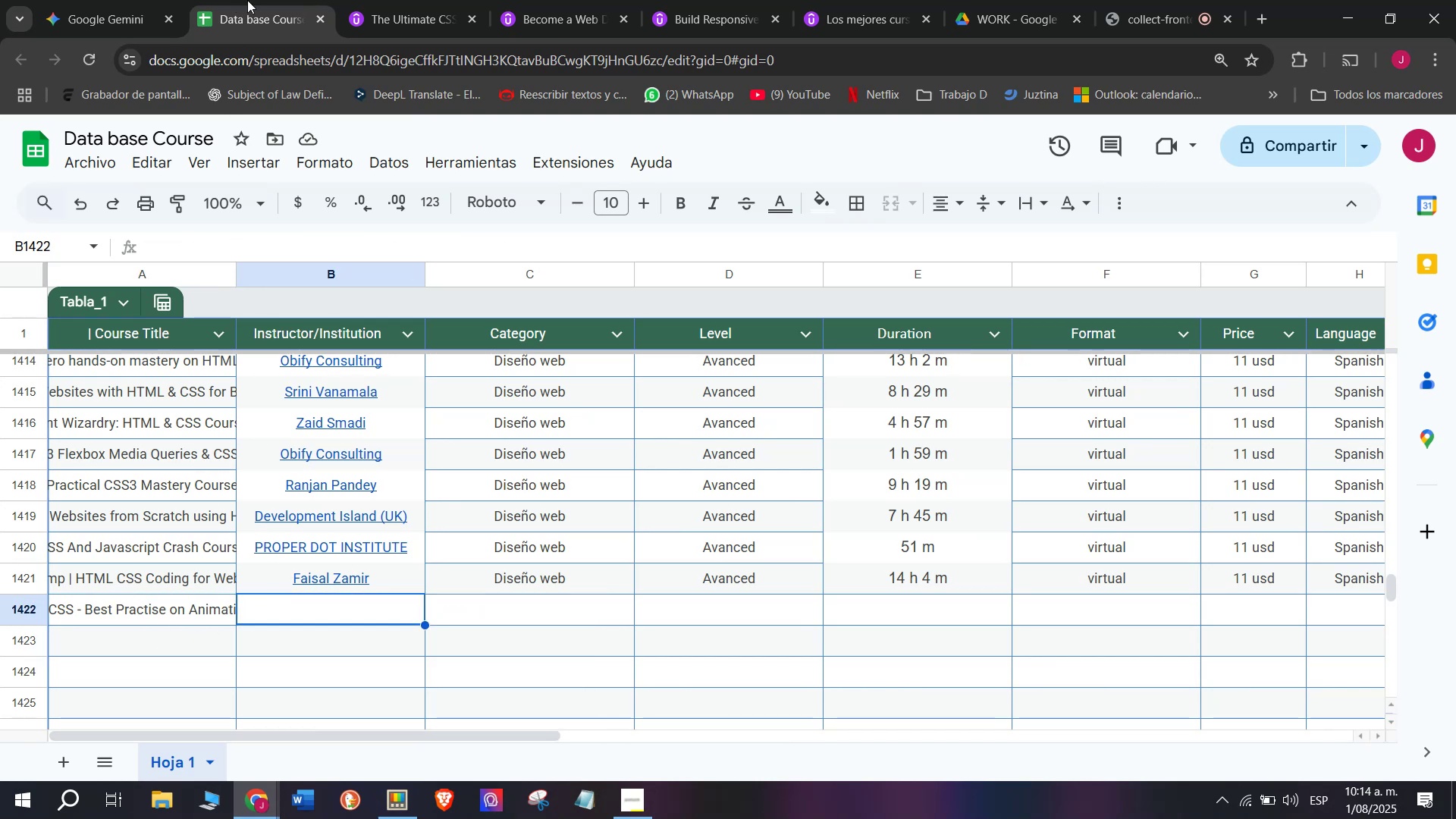 
left_click([413, 0])
 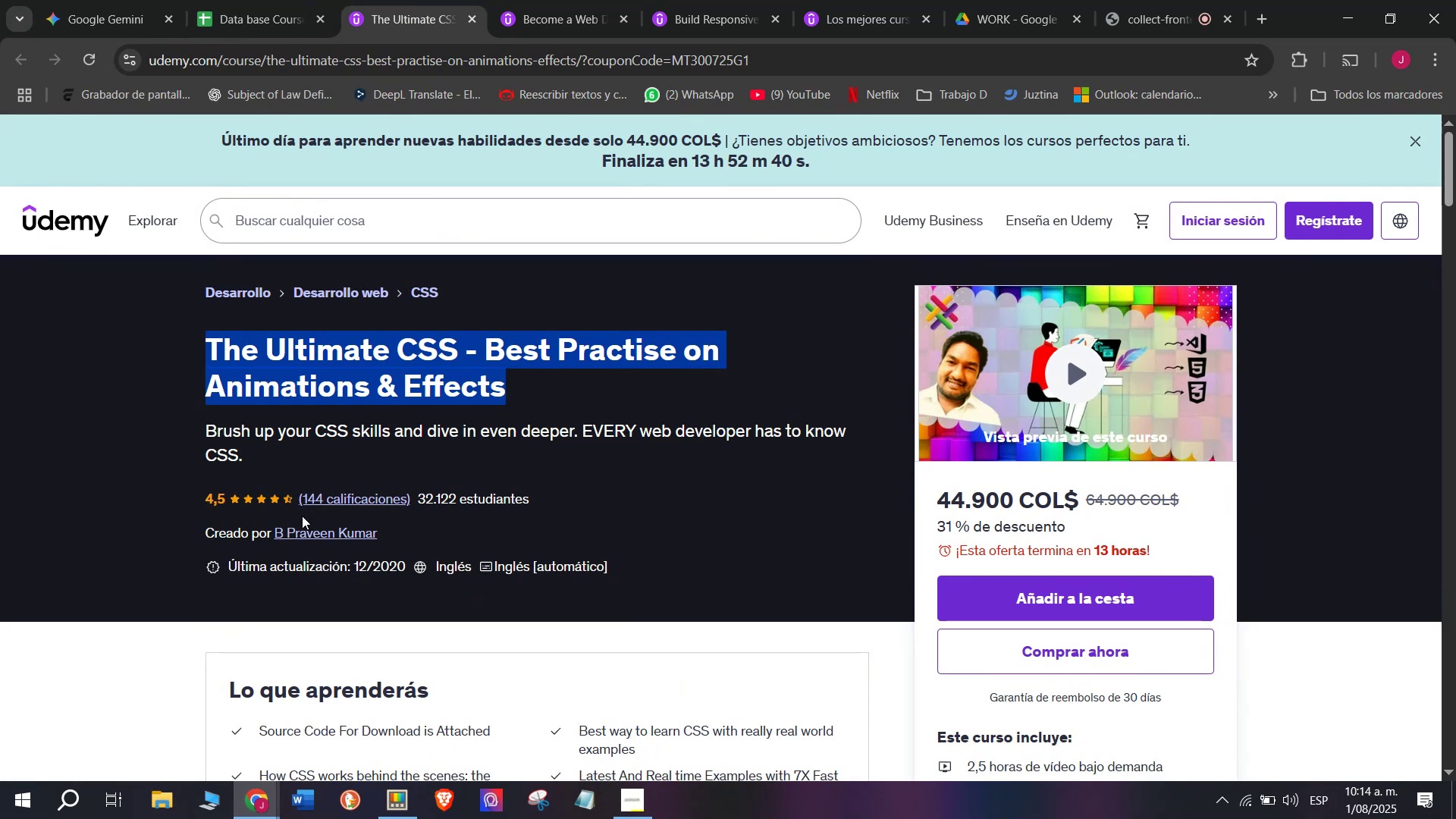 
left_click([310, 529])
 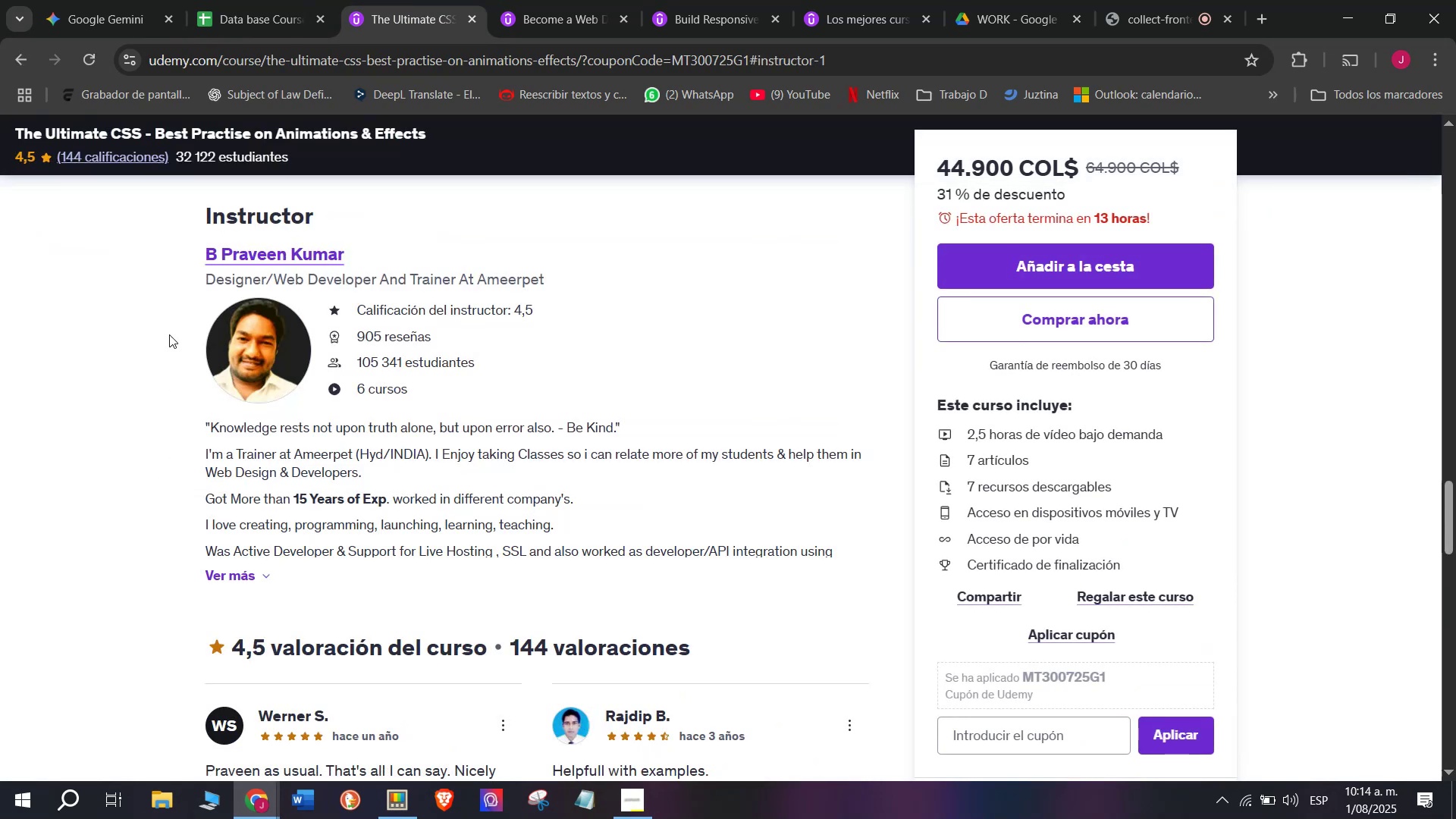 
left_click_drag(start_coordinate=[171, 246], to_coordinate=[392, 244])
 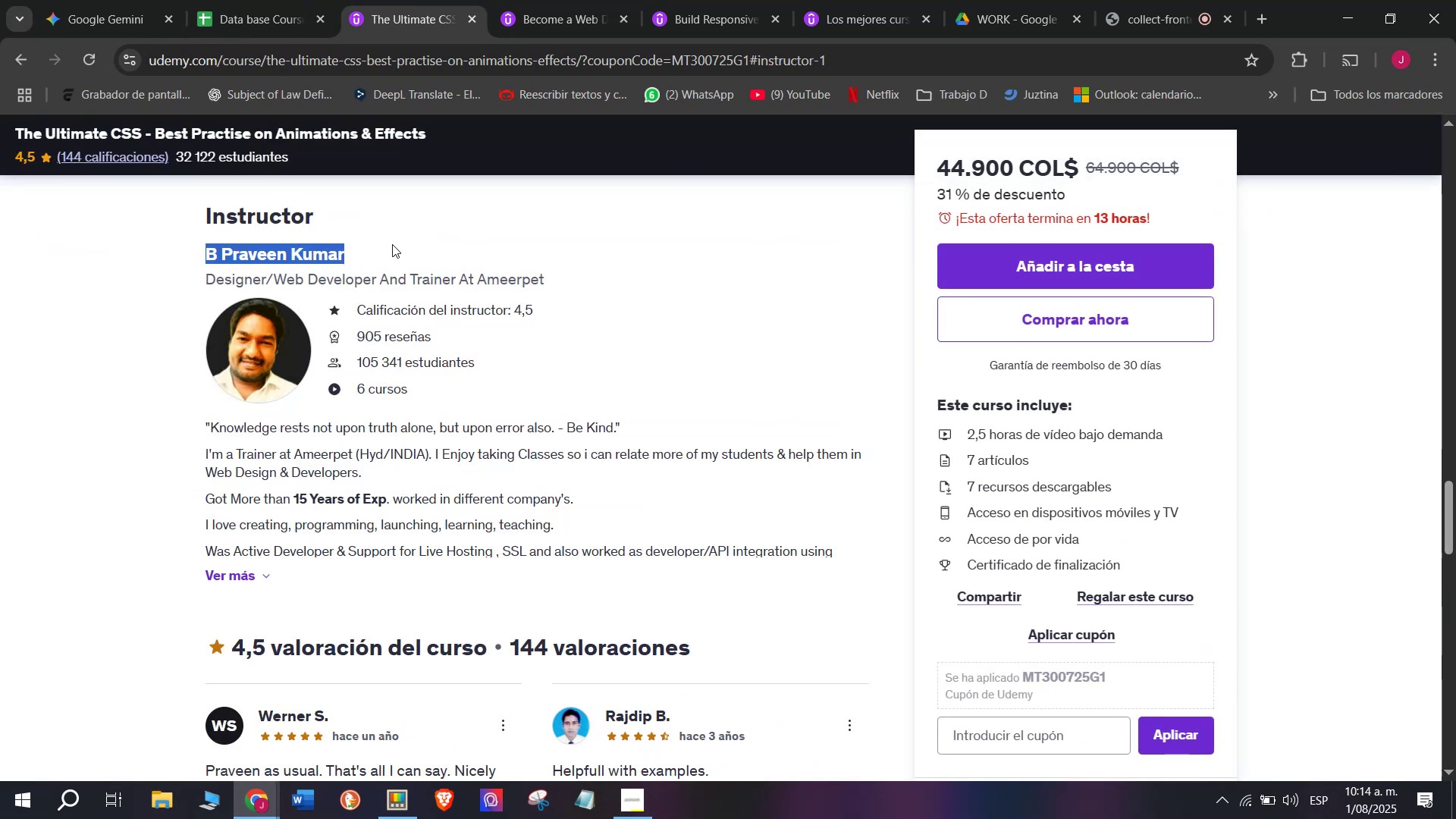 
key(Control+ControlLeft)
 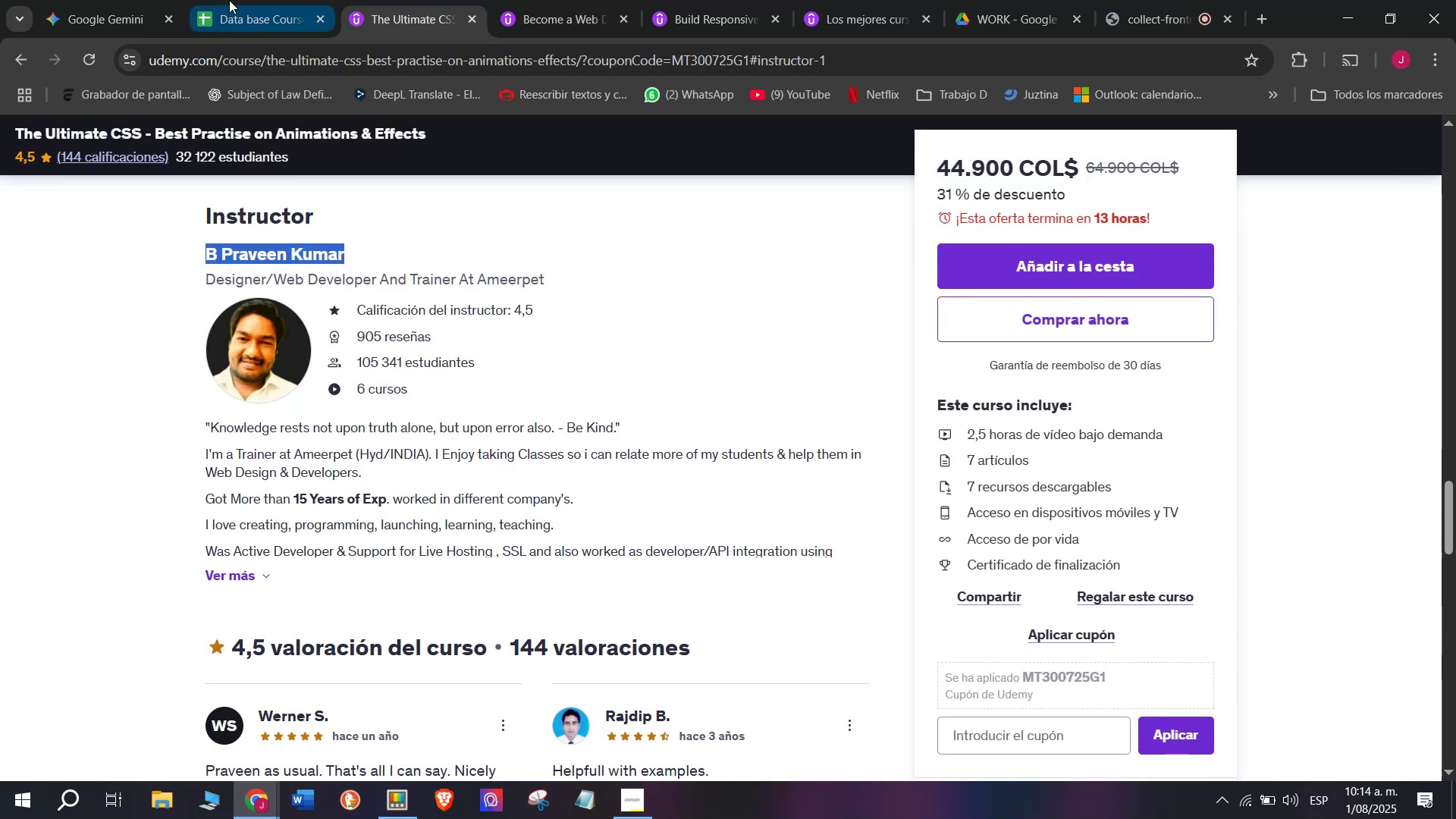 
key(Break)
 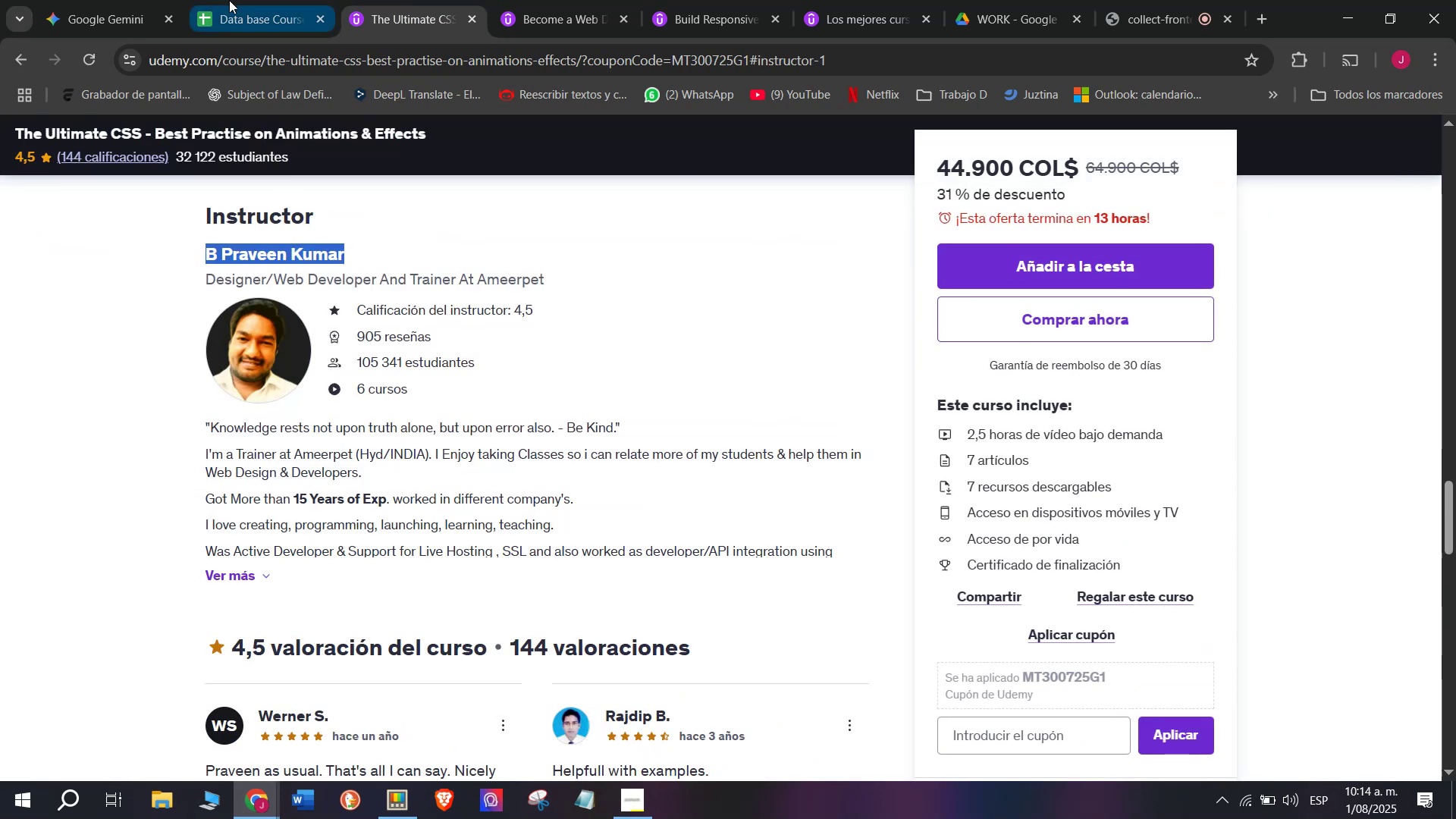 
key(Control+C)
 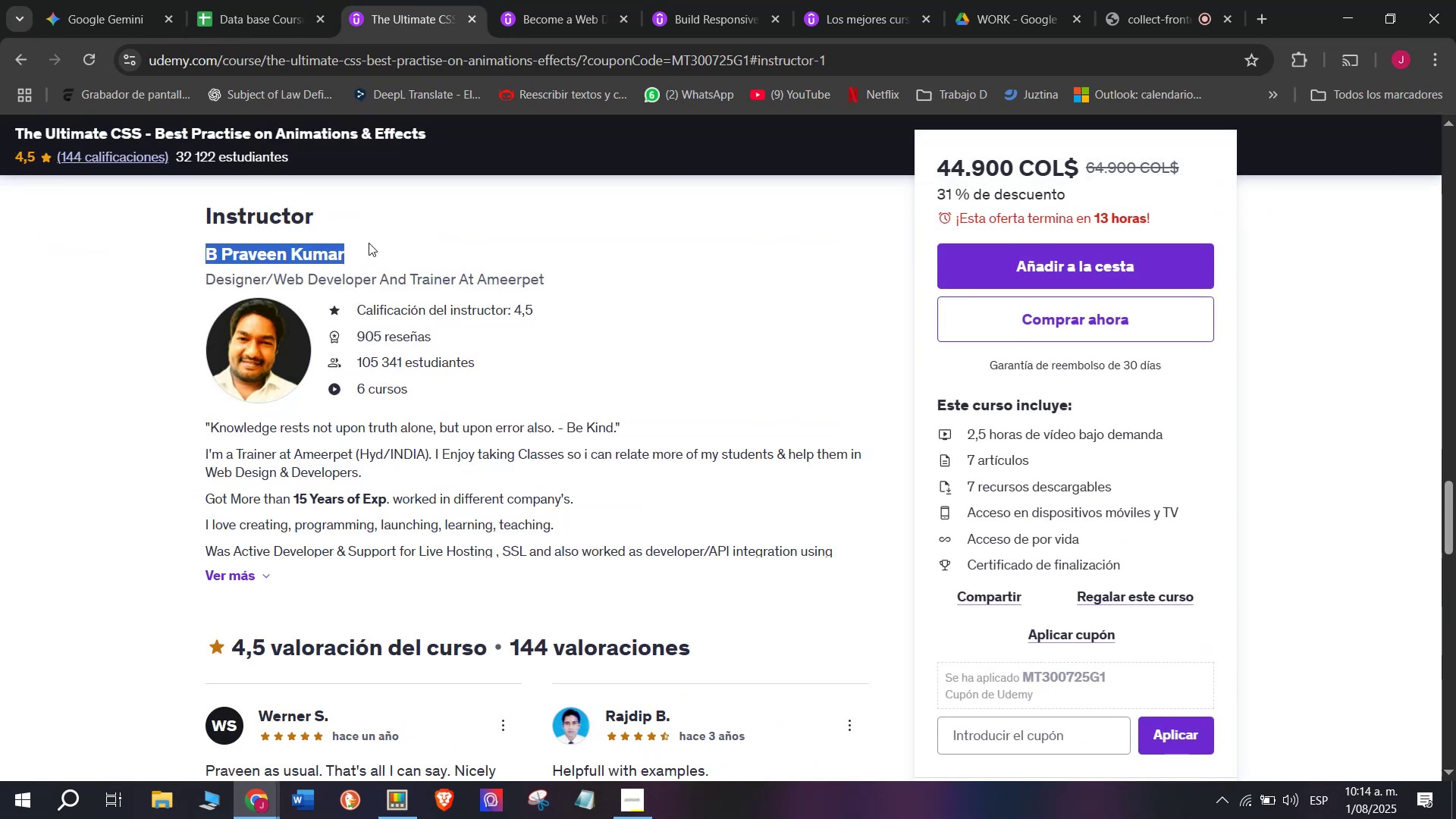 
key(Control+C)
 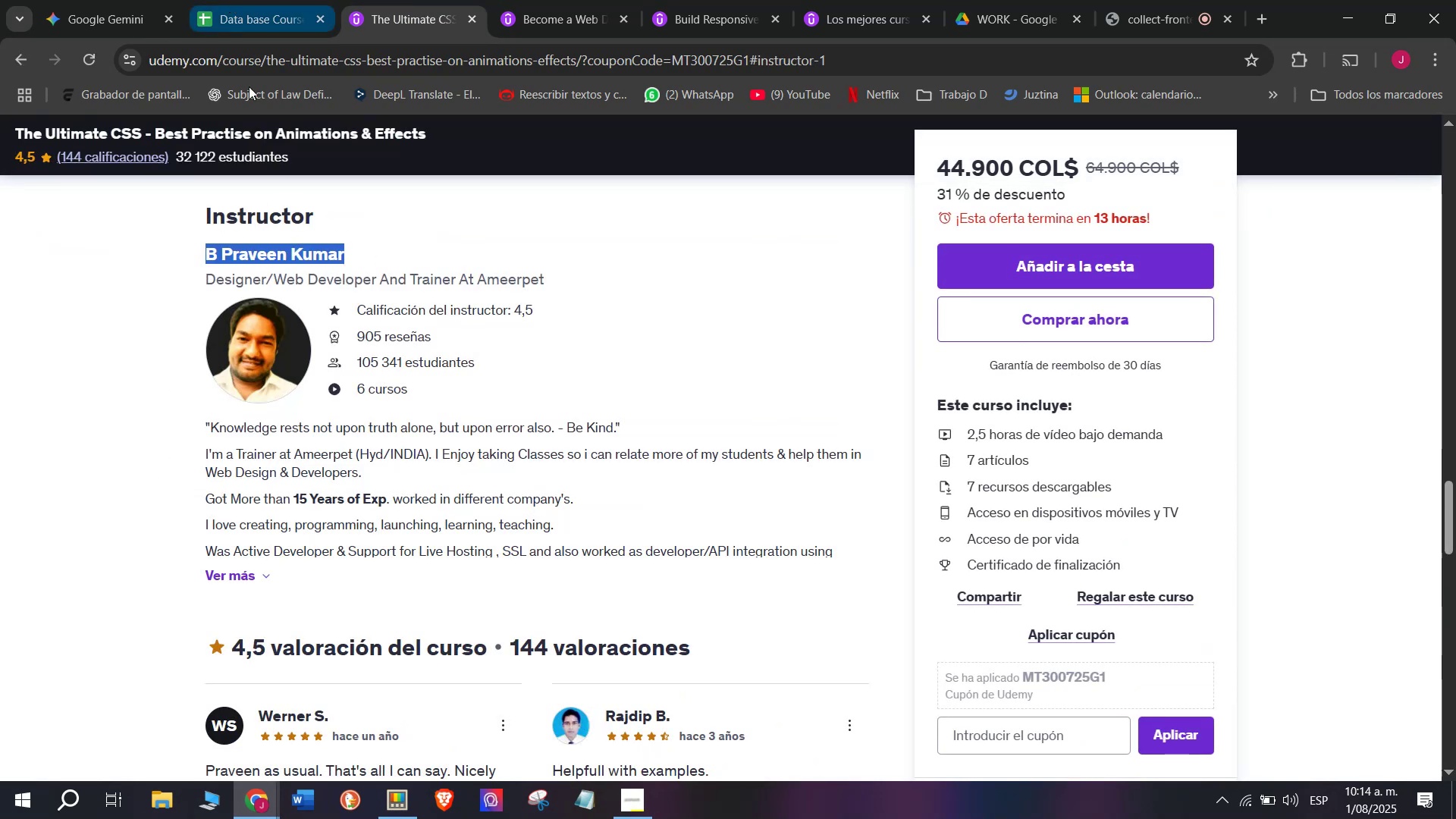 
key(Break)
 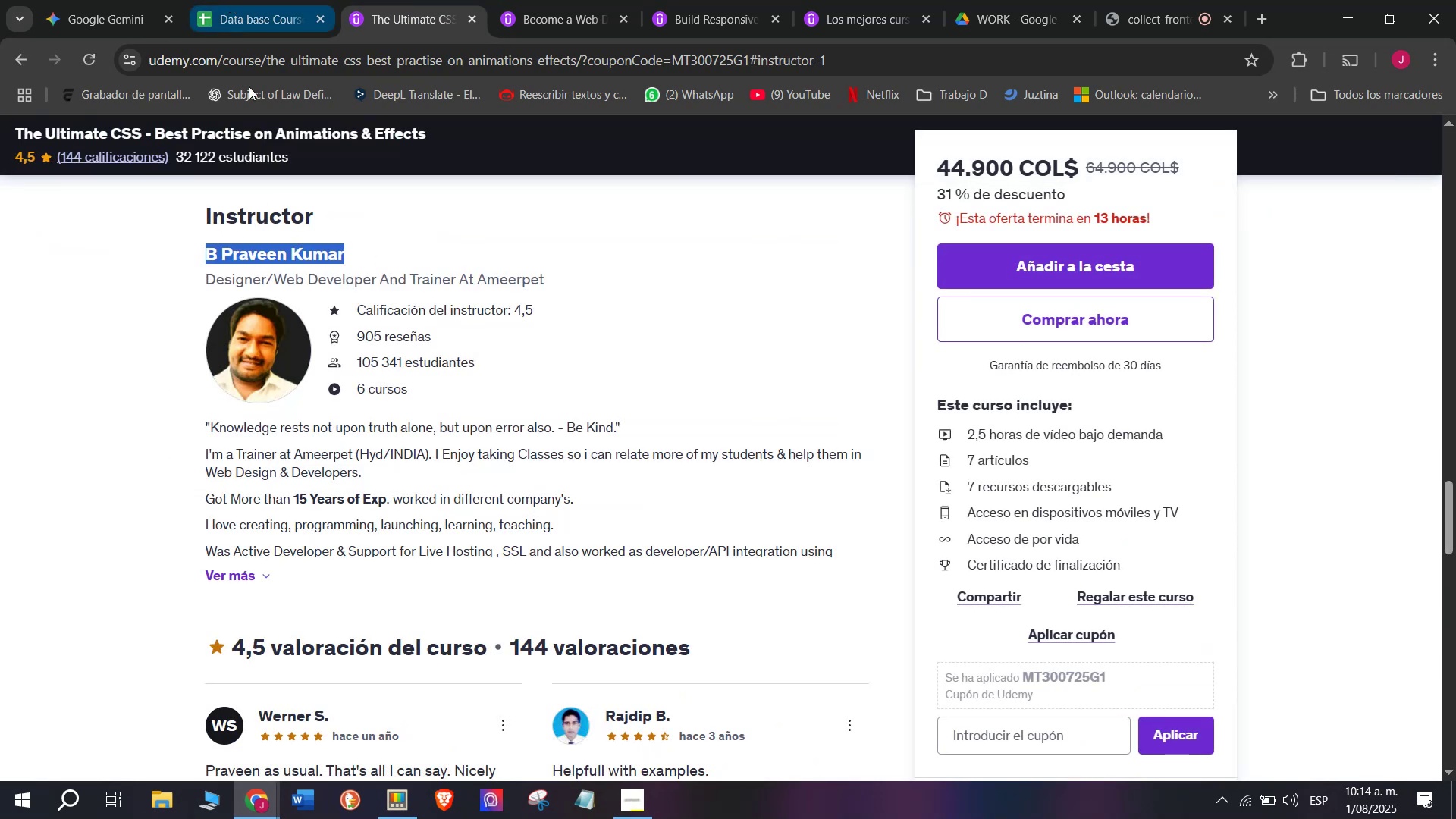 
key(Control+ControlLeft)
 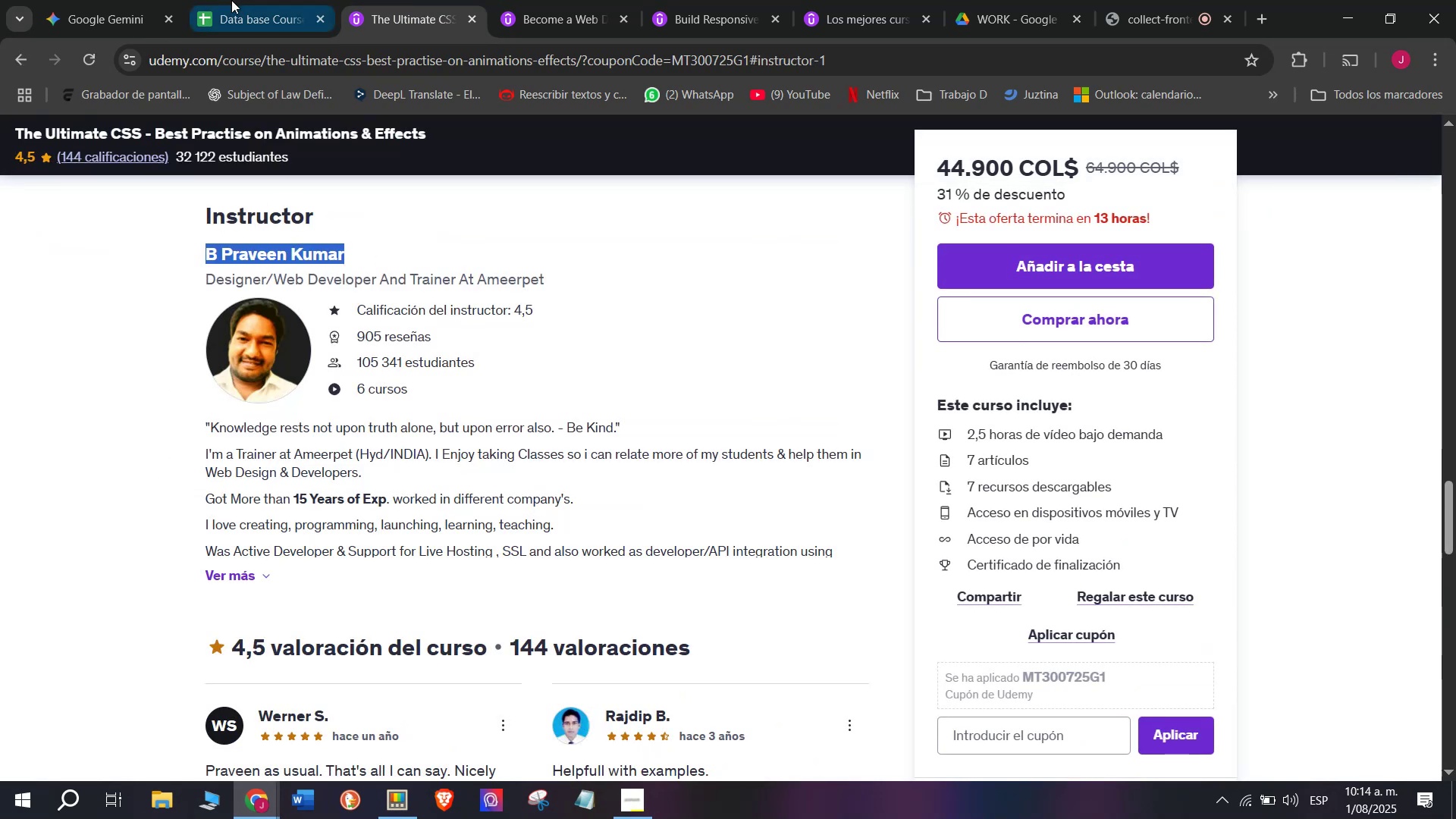 
left_click([229, 0])
 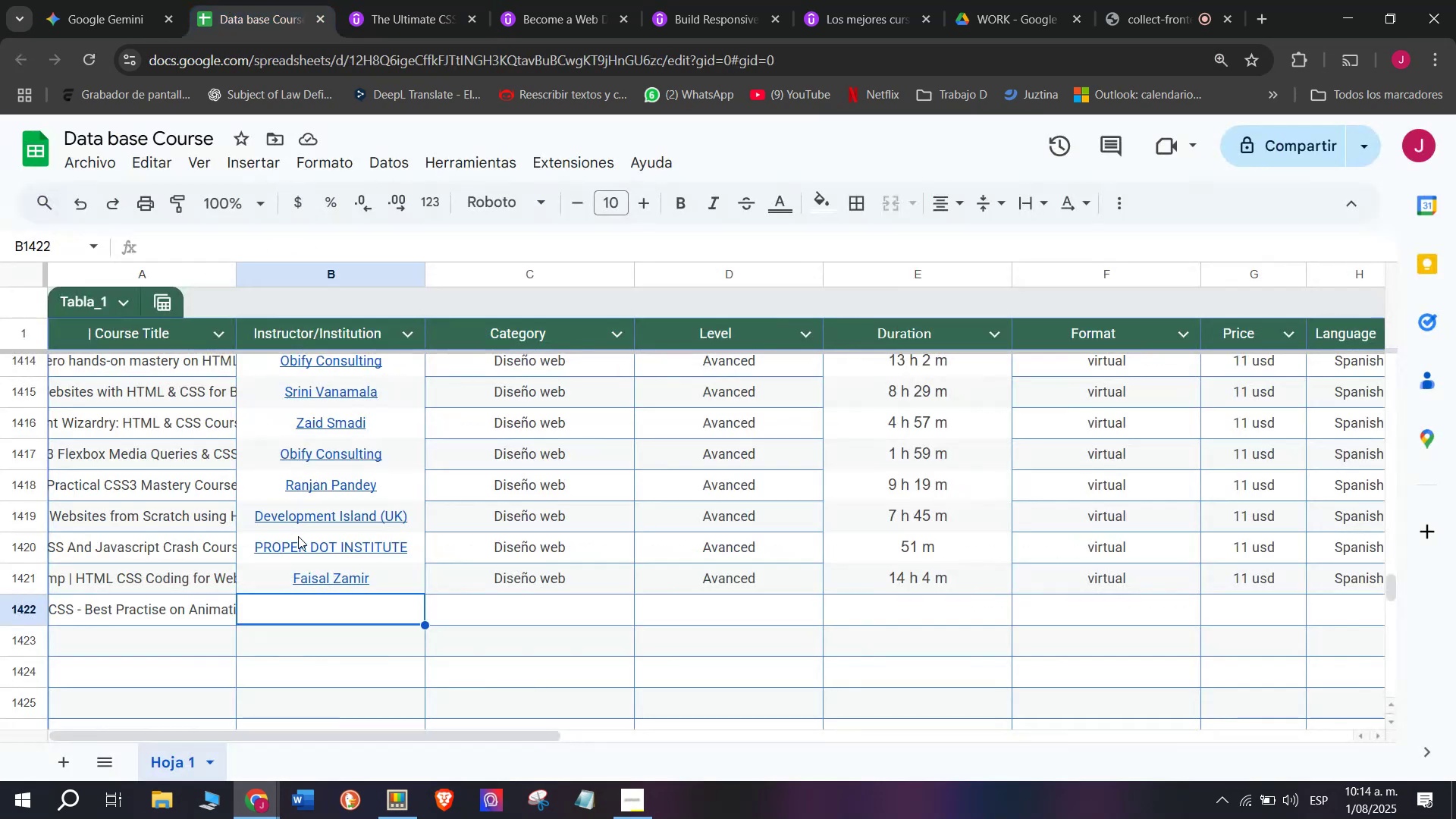 
key(Z)
 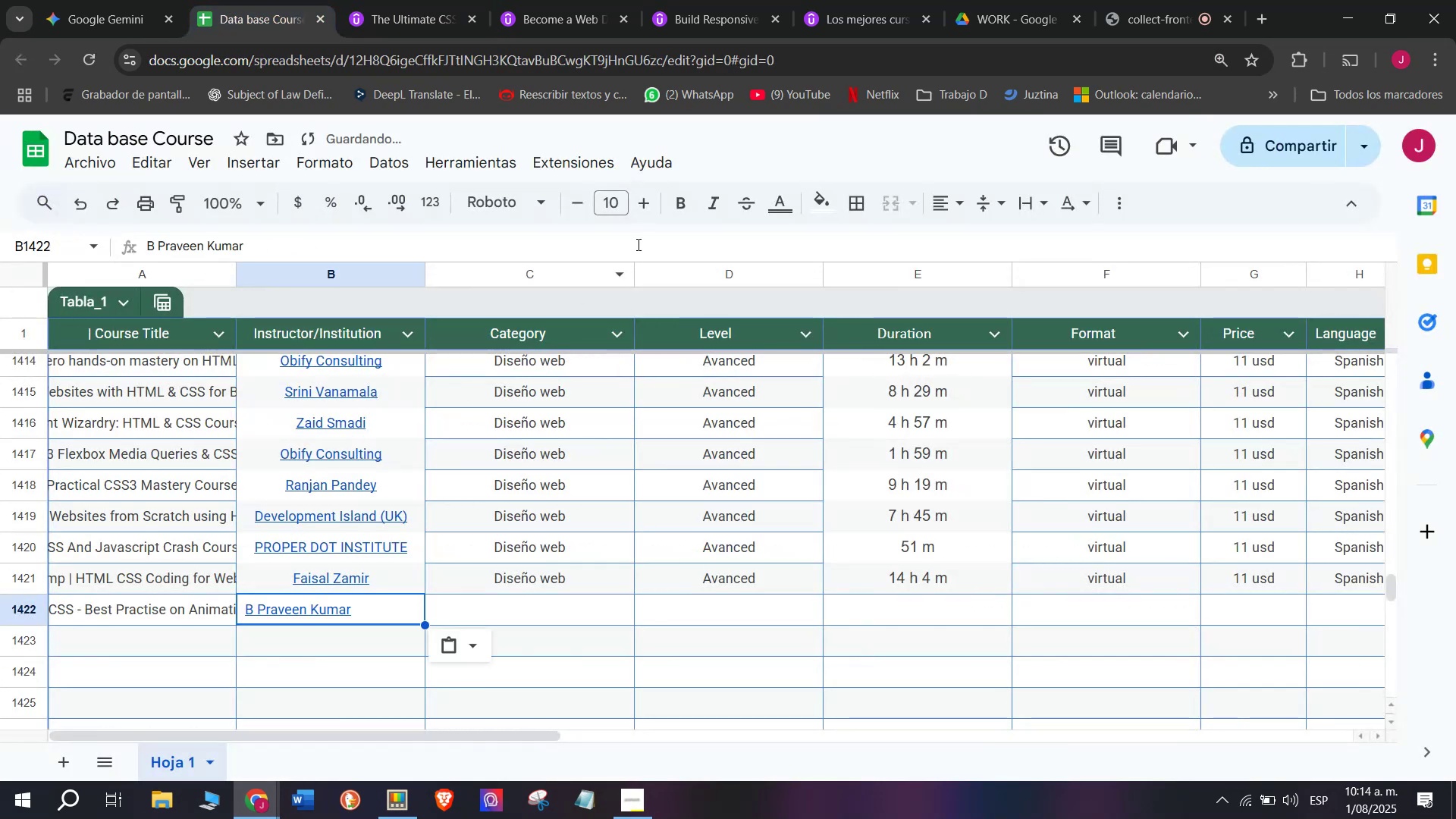 
key(Control+ControlLeft)
 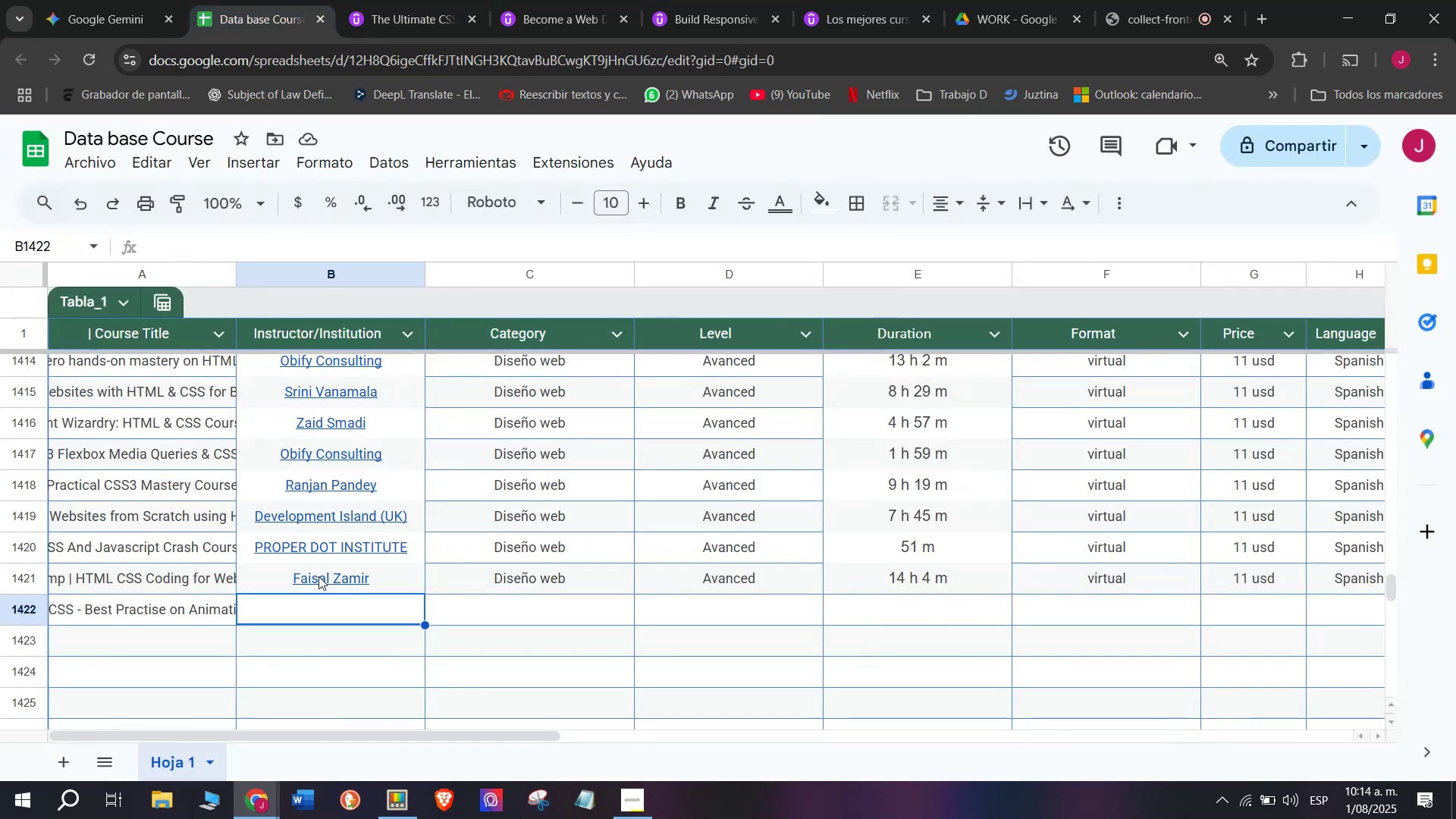 
key(Control+V)
 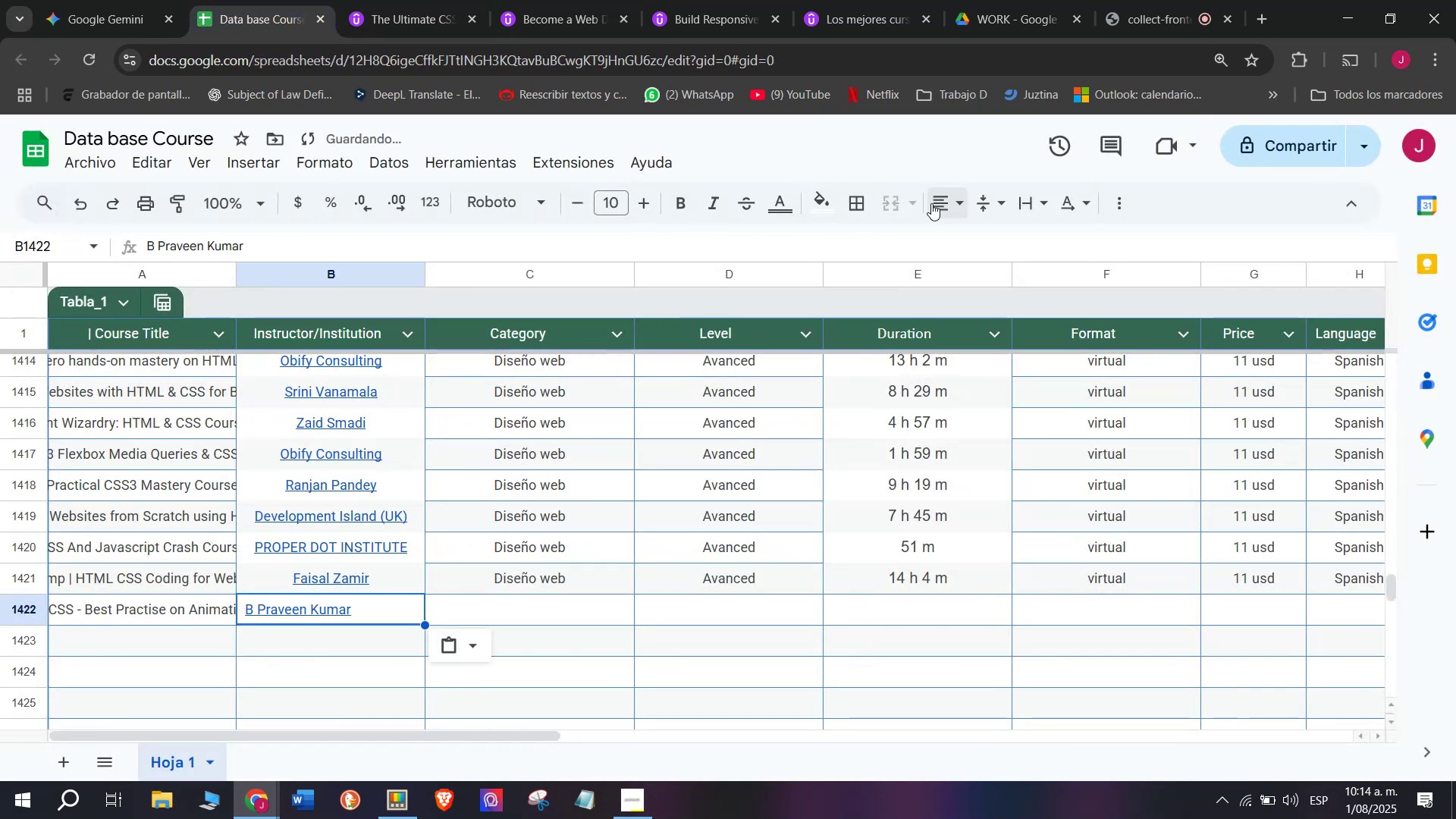 
left_click([958, 208])
 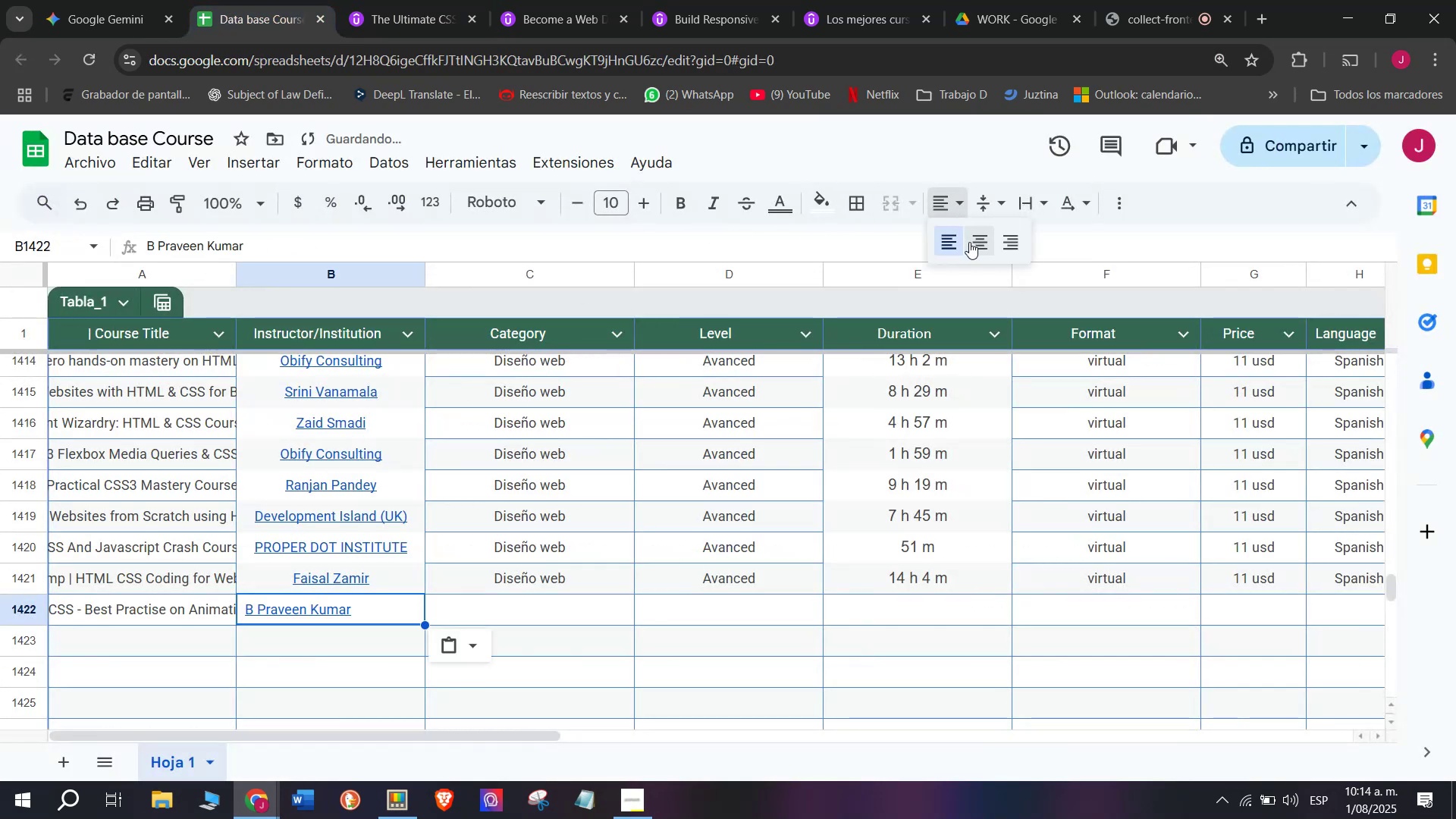 
left_click([969, 242])
 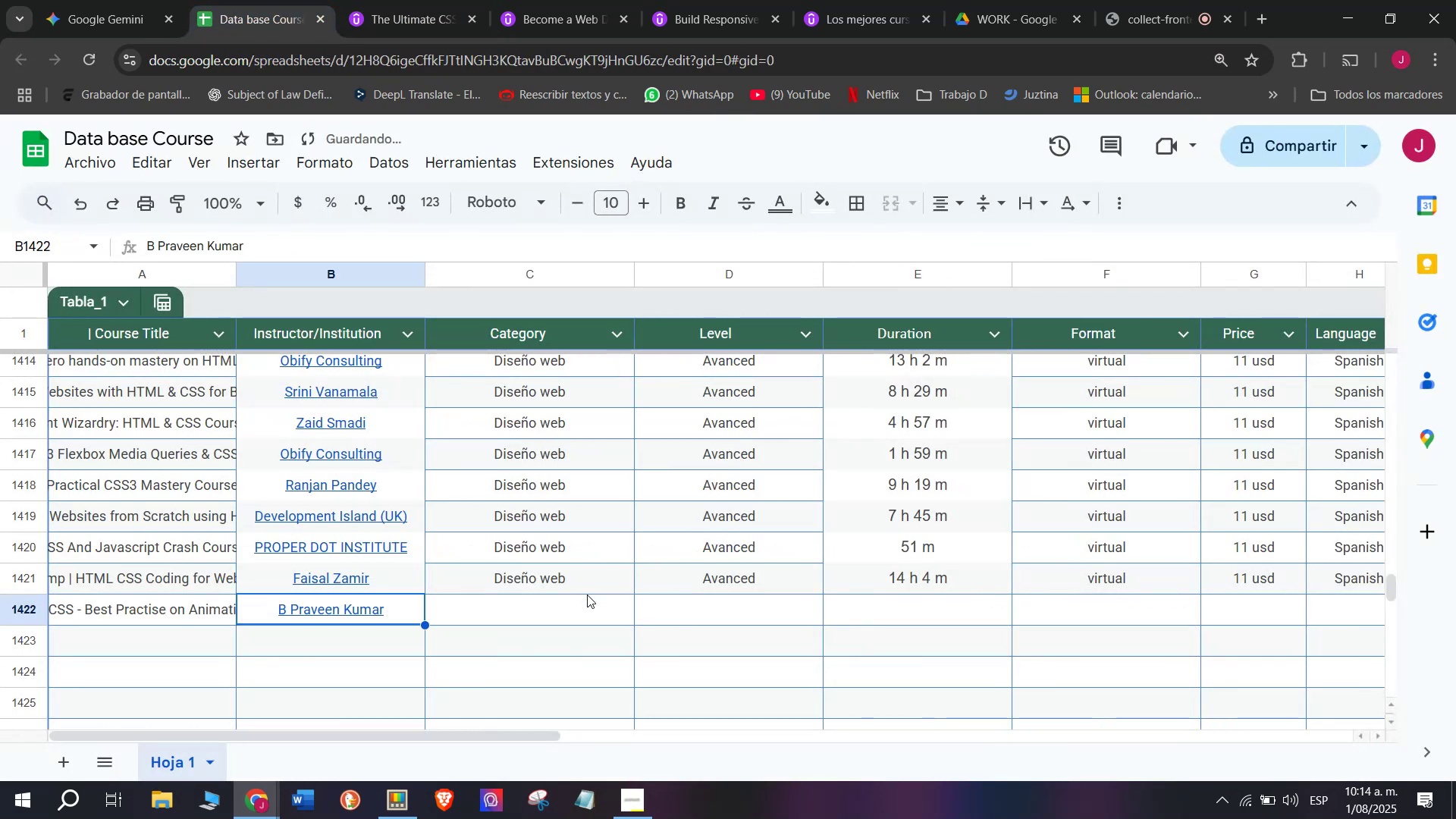 
left_click([582, 573])
 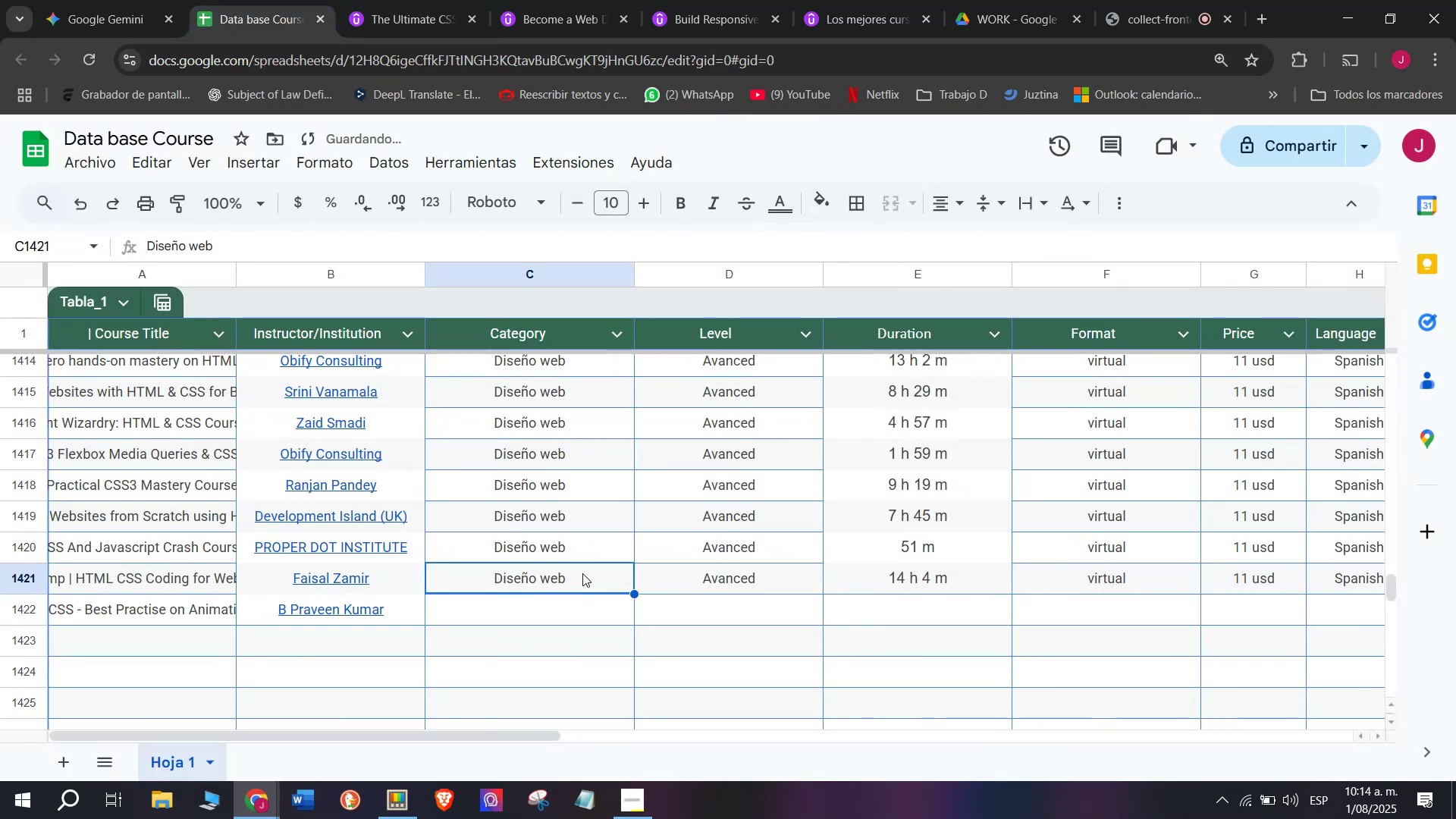 
key(Break)
 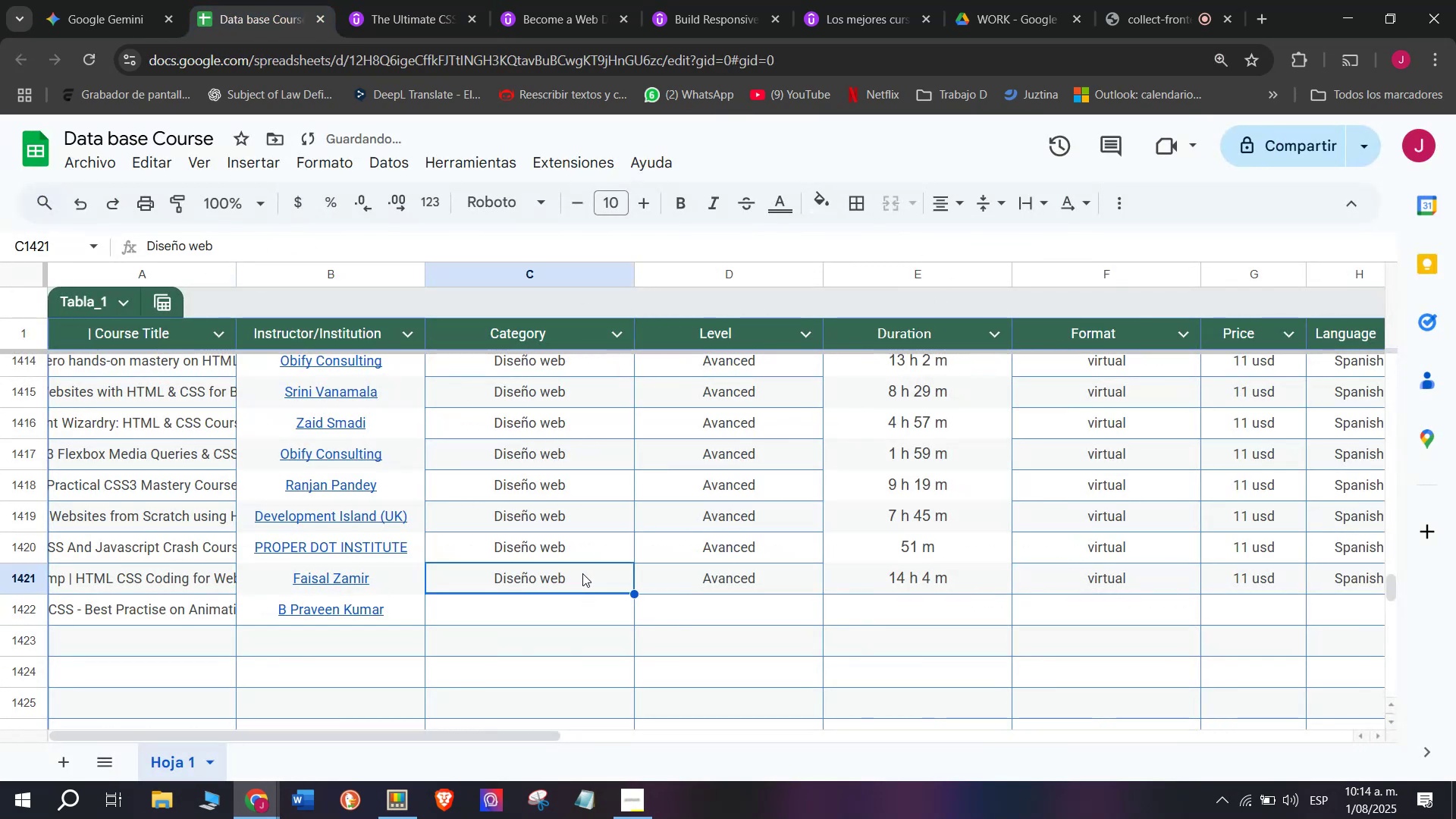 
key(Control+ControlLeft)
 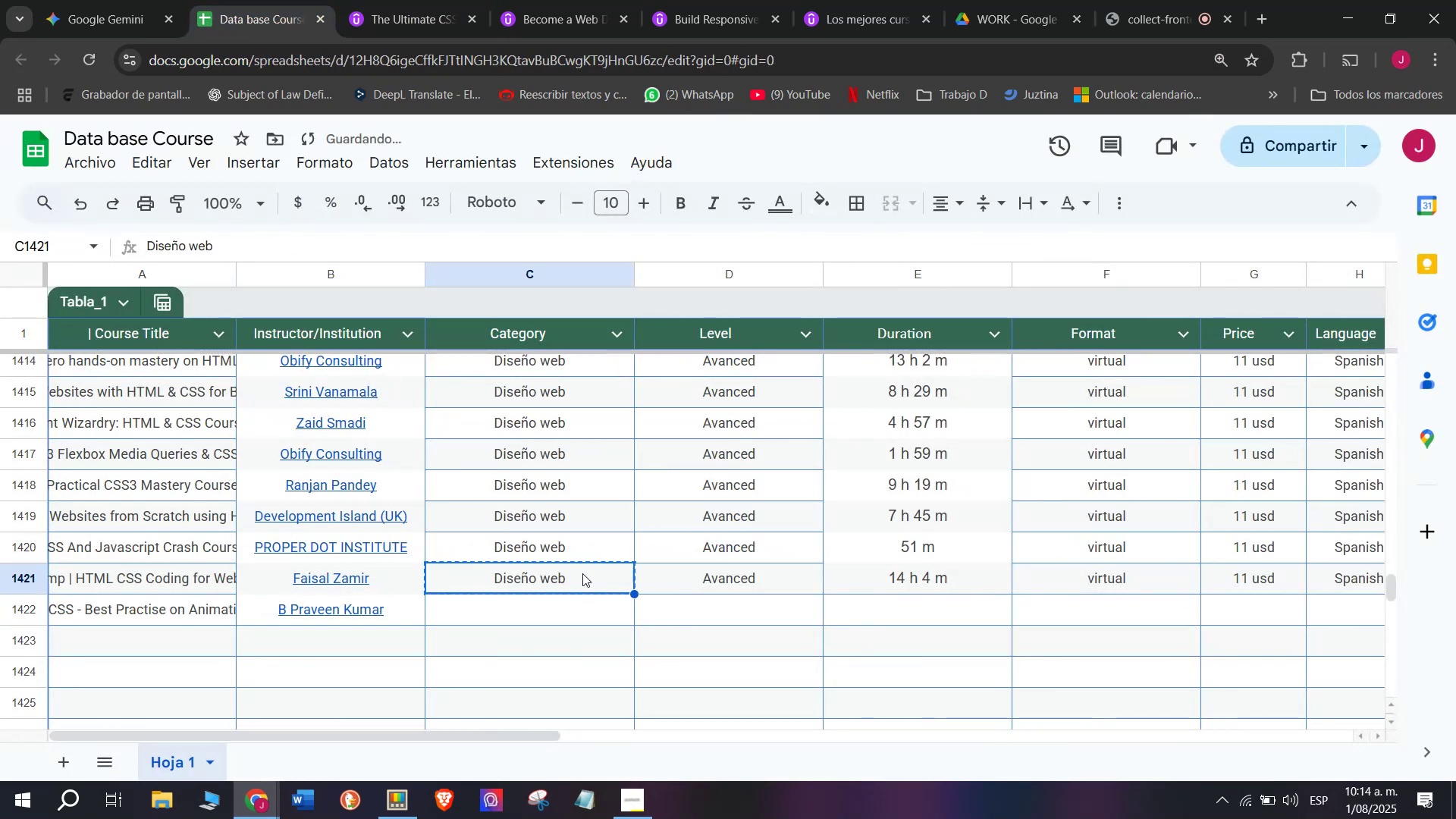 
key(Control+C)
 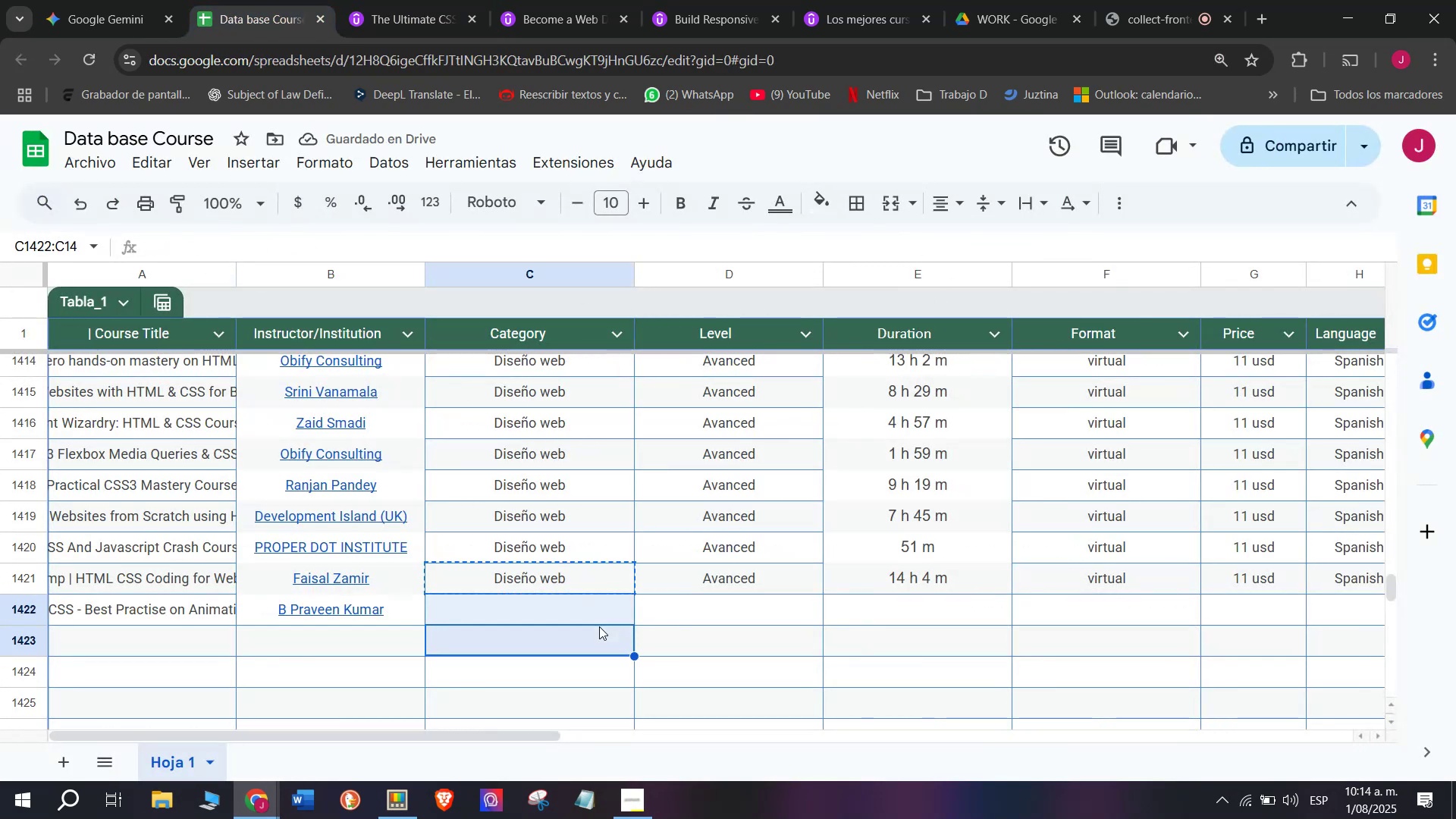 
left_click([576, 596])
 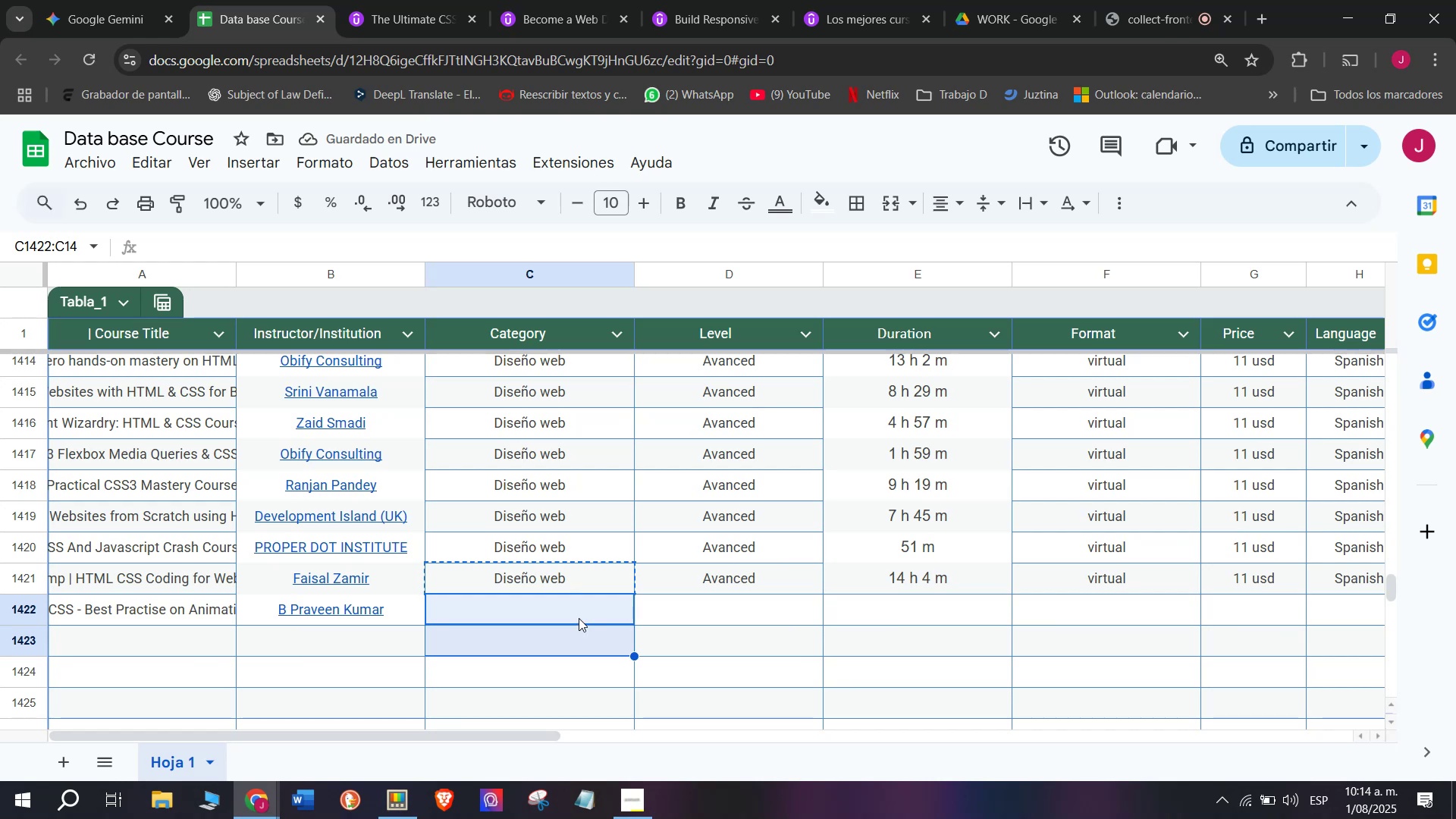 
left_click([579, 618])
 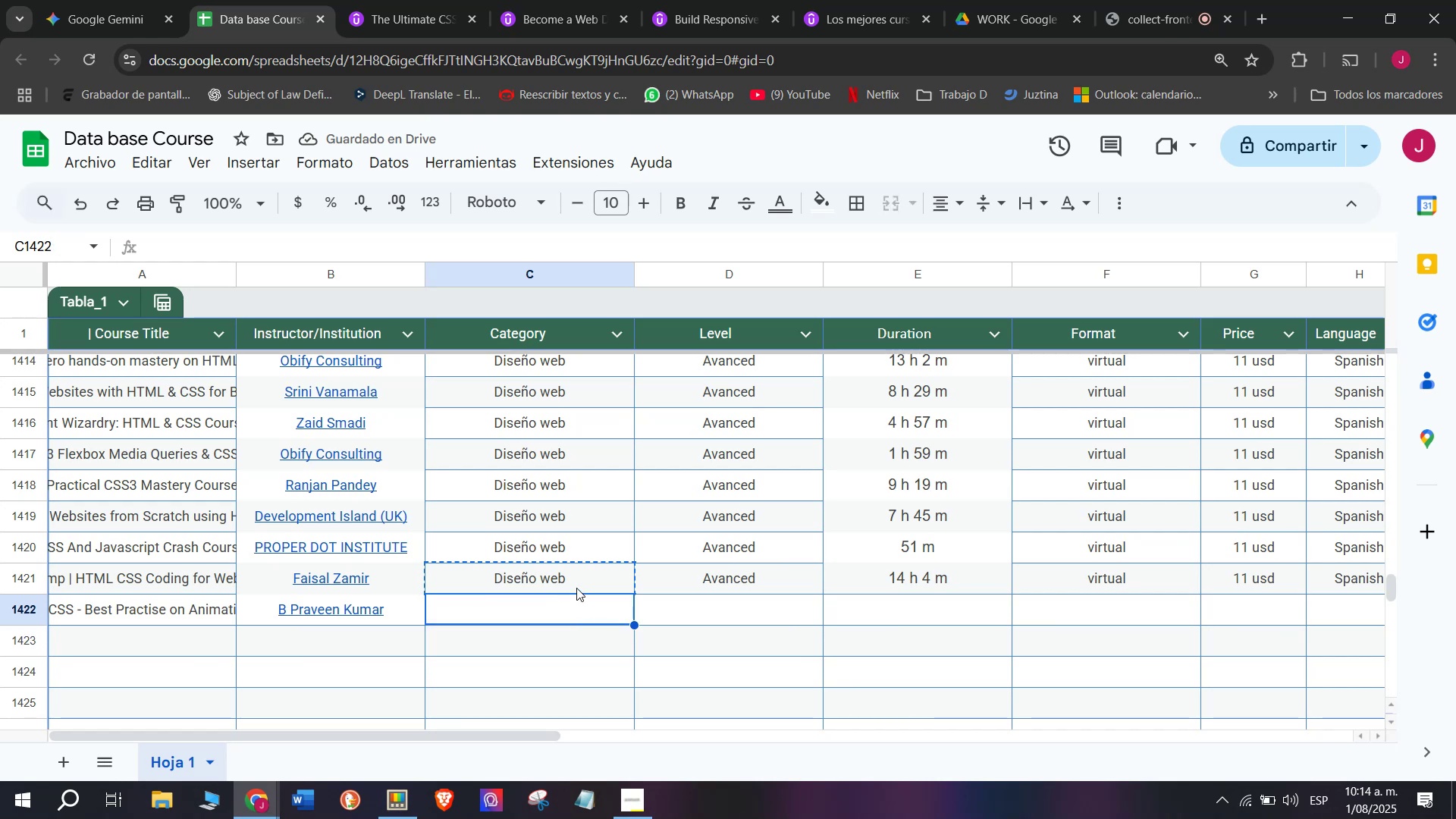 
double_click([576, 586])
 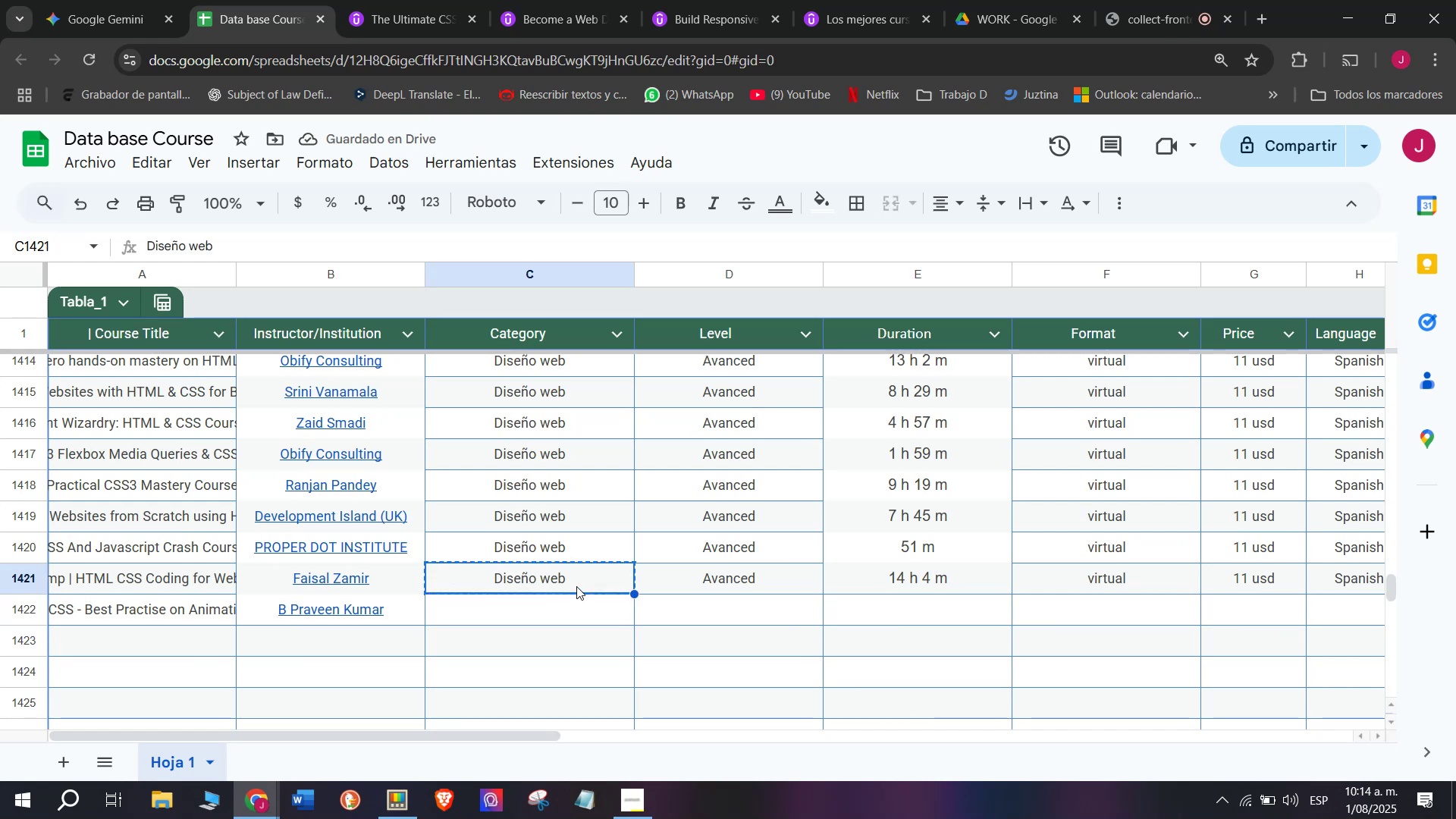 
key(Control+ControlLeft)
 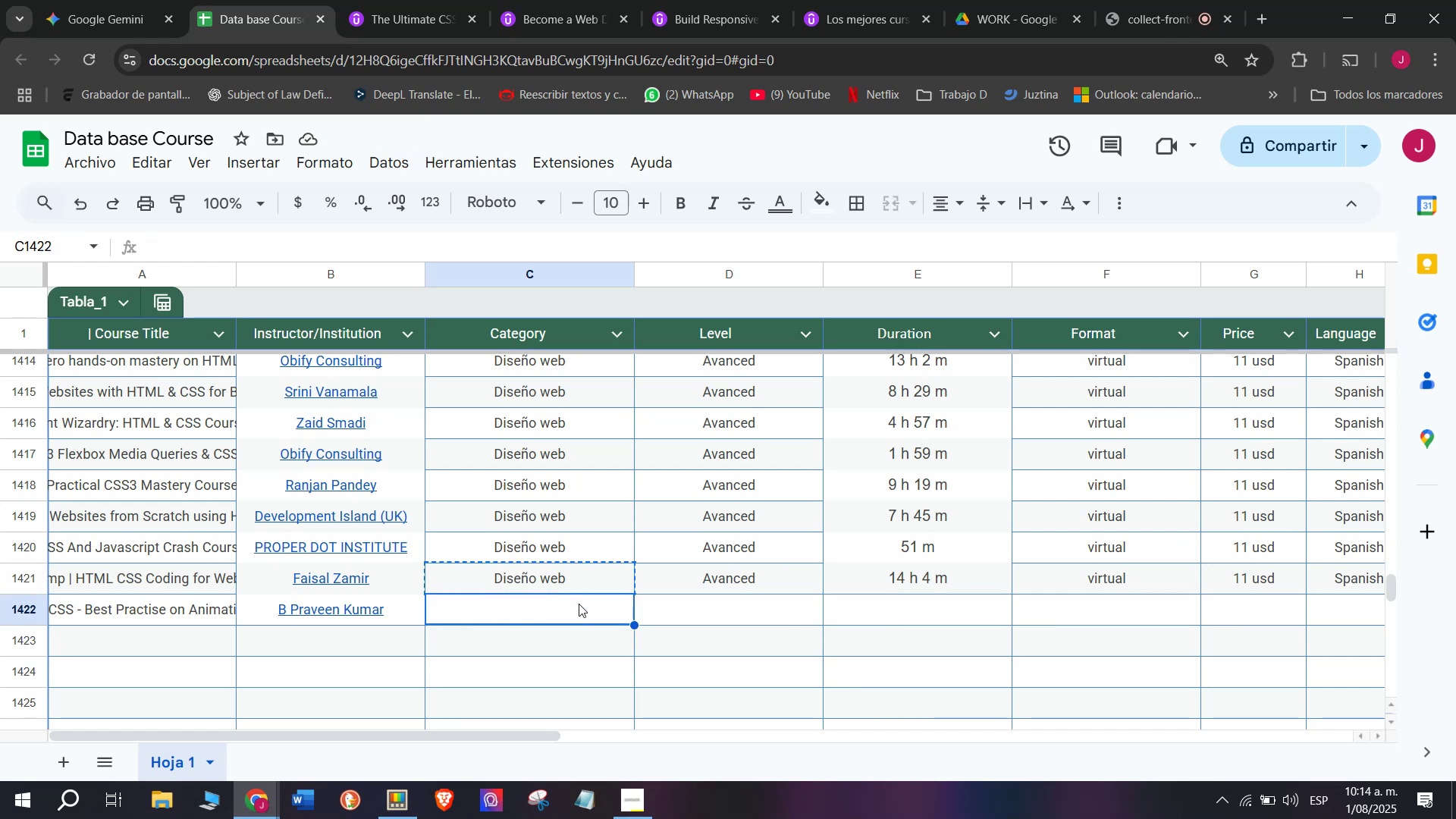 
key(Break)
 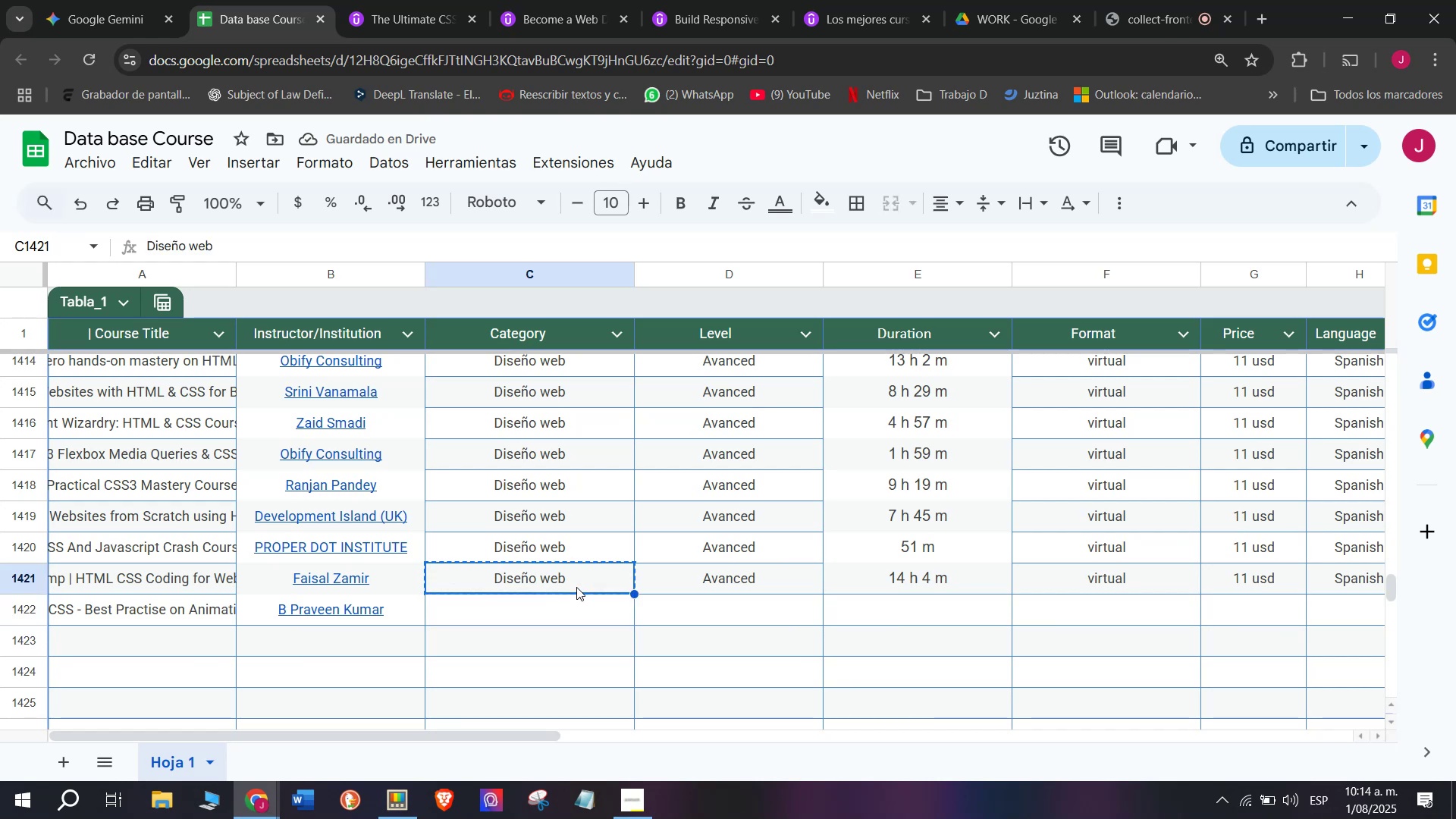 
key(Control+C)
 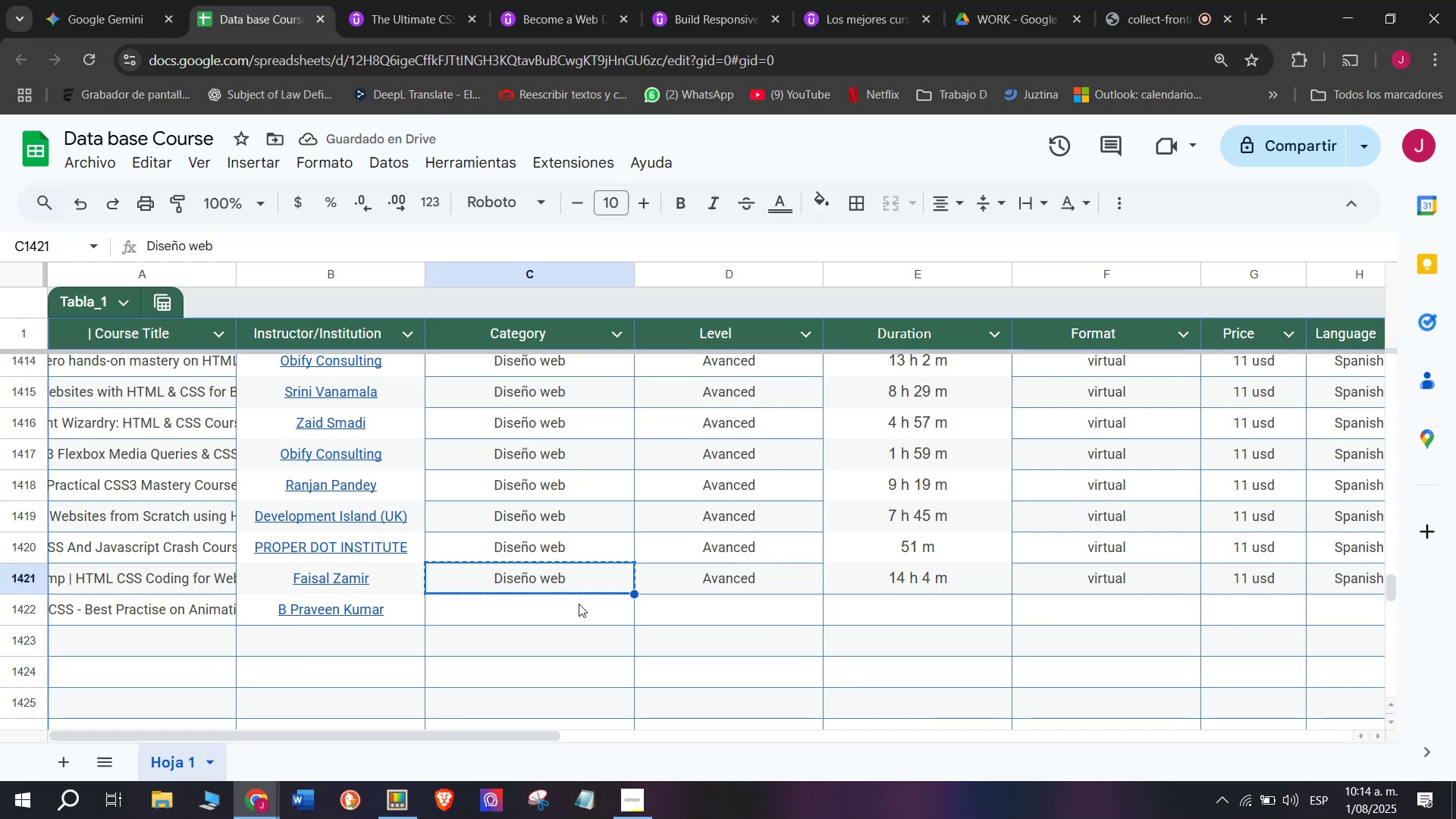 
triple_click([579, 604])
 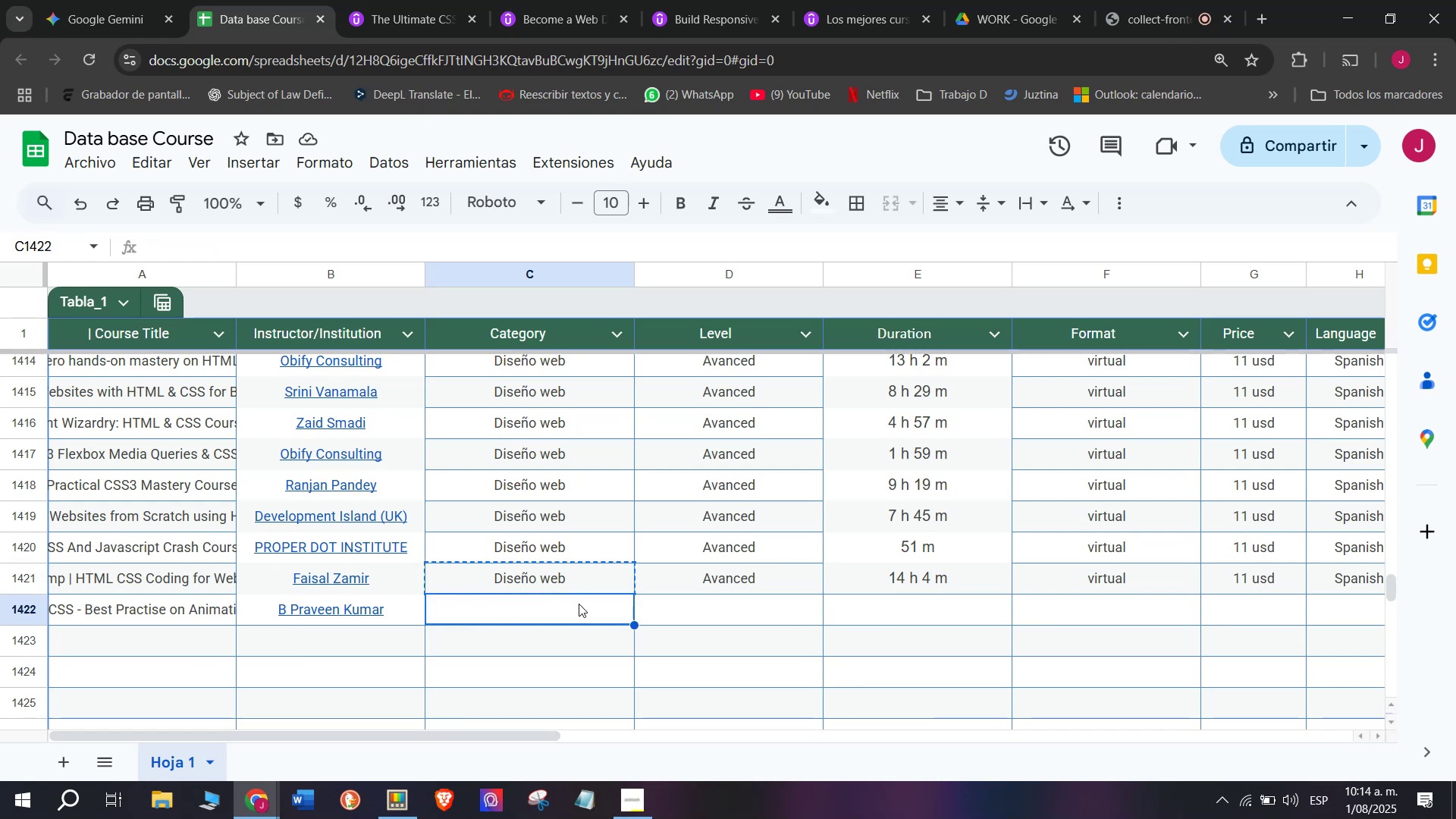 
key(Z)
 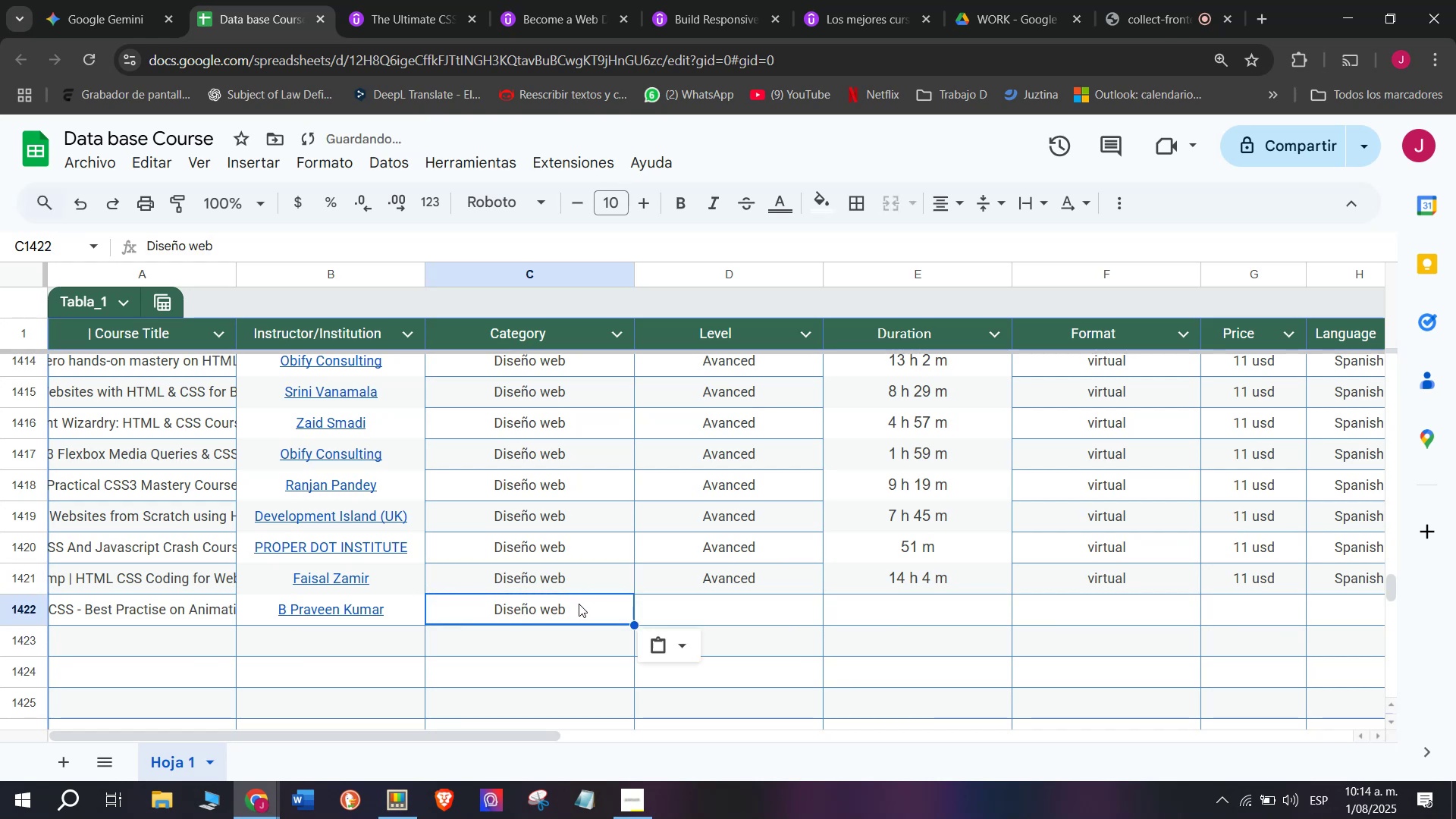 
key(Control+ControlLeft)
 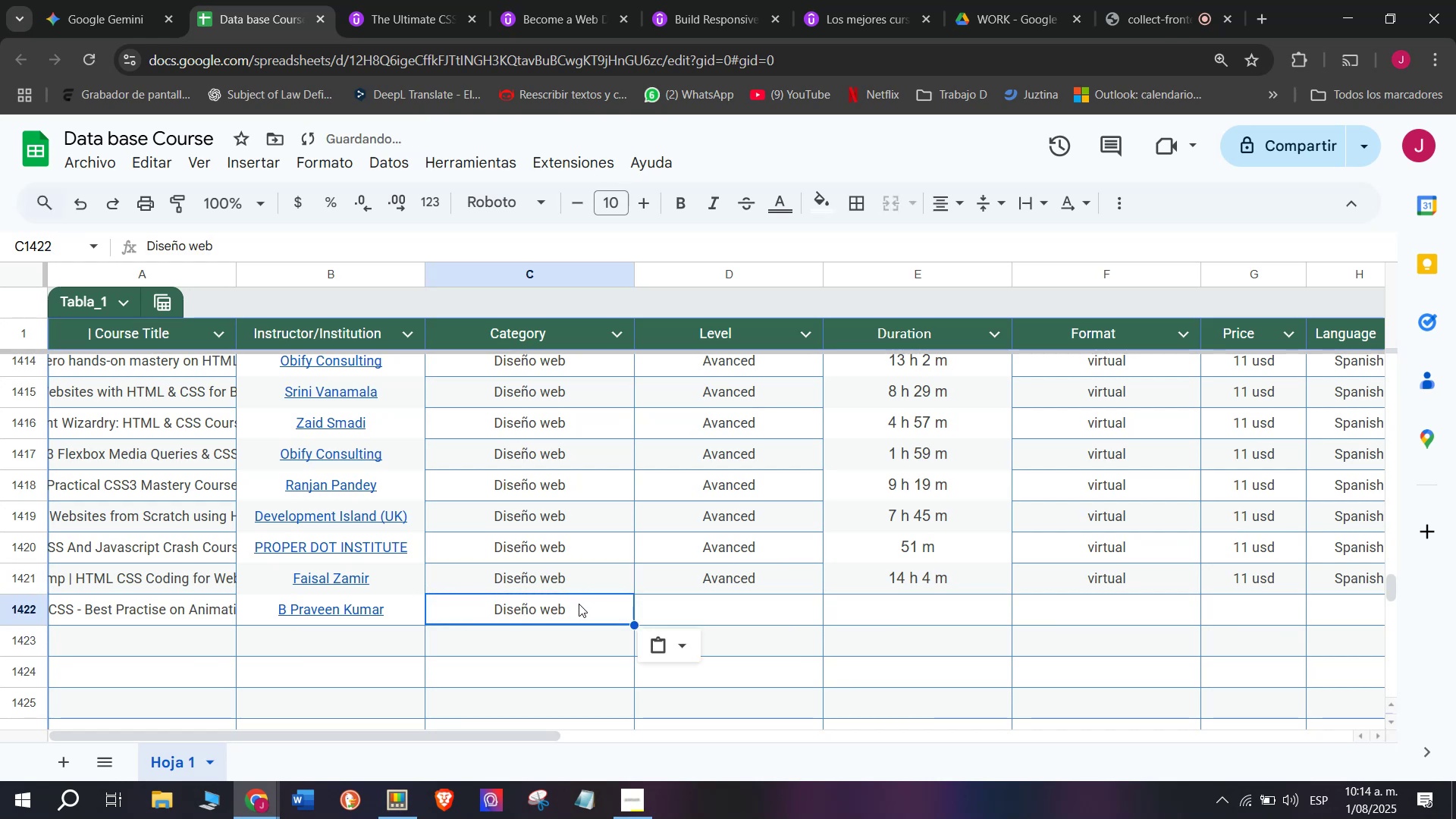 
key(Control+V)
 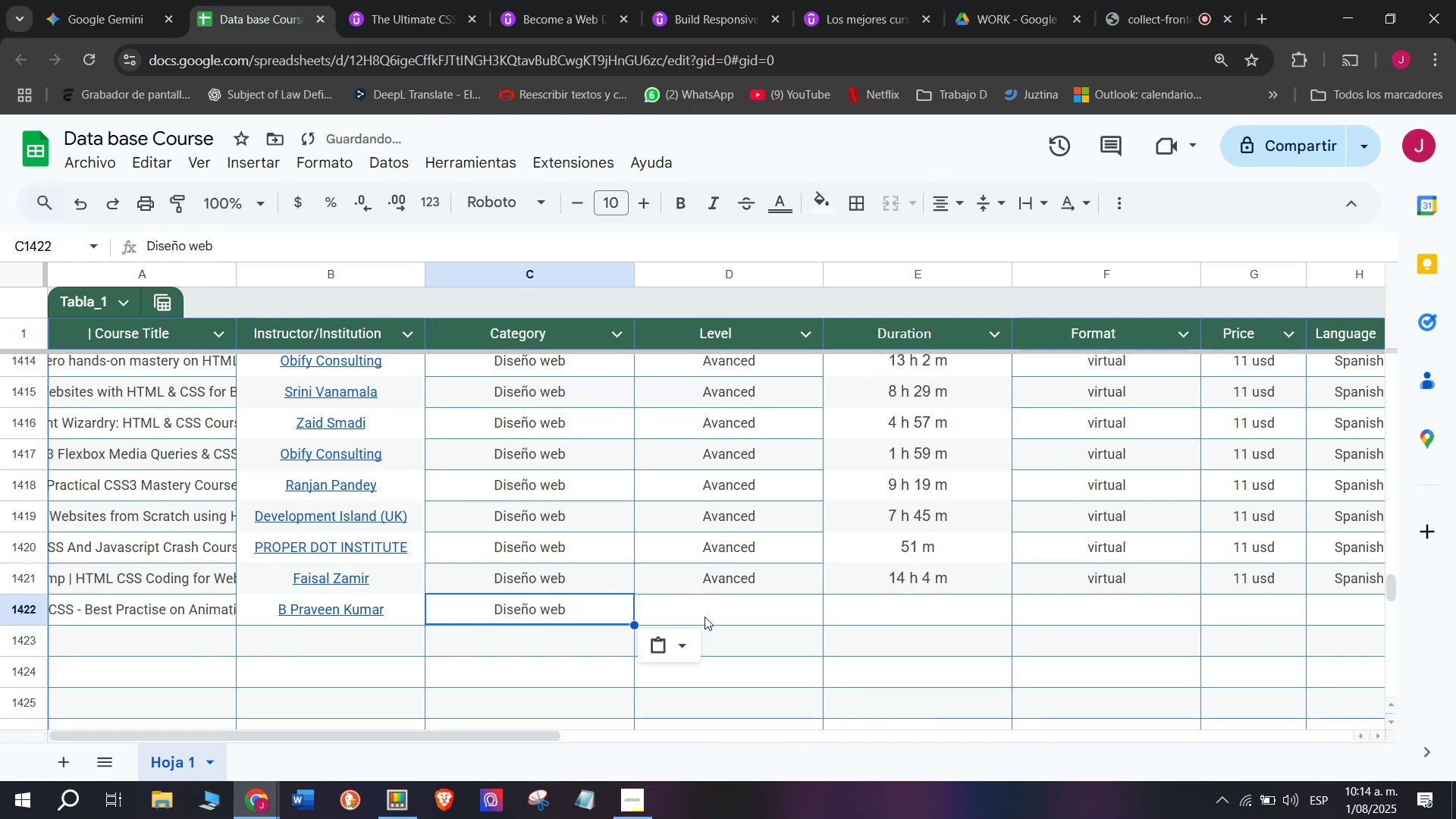 
left_click([704, 617])
 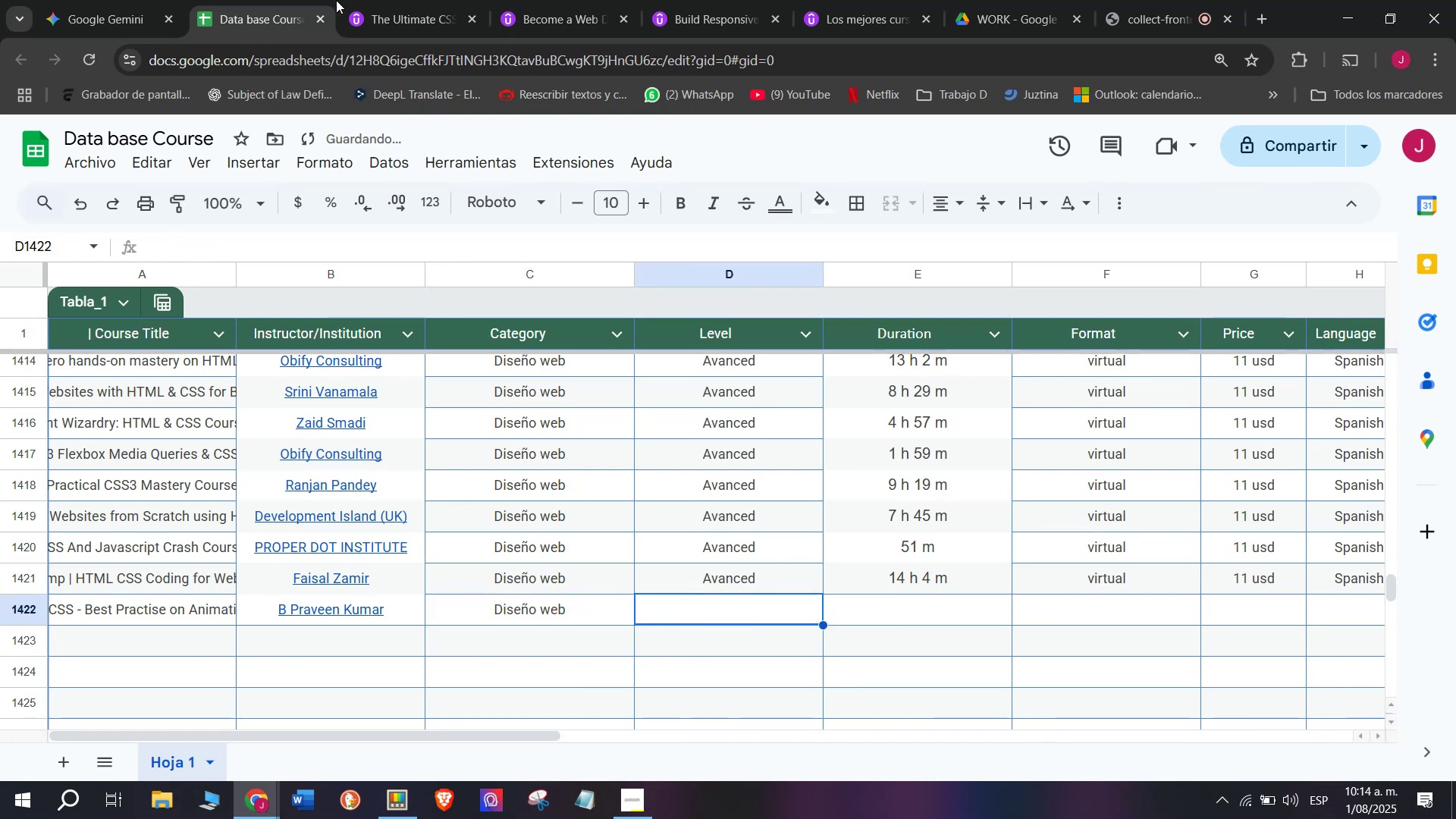 
left_click([338, 0])
 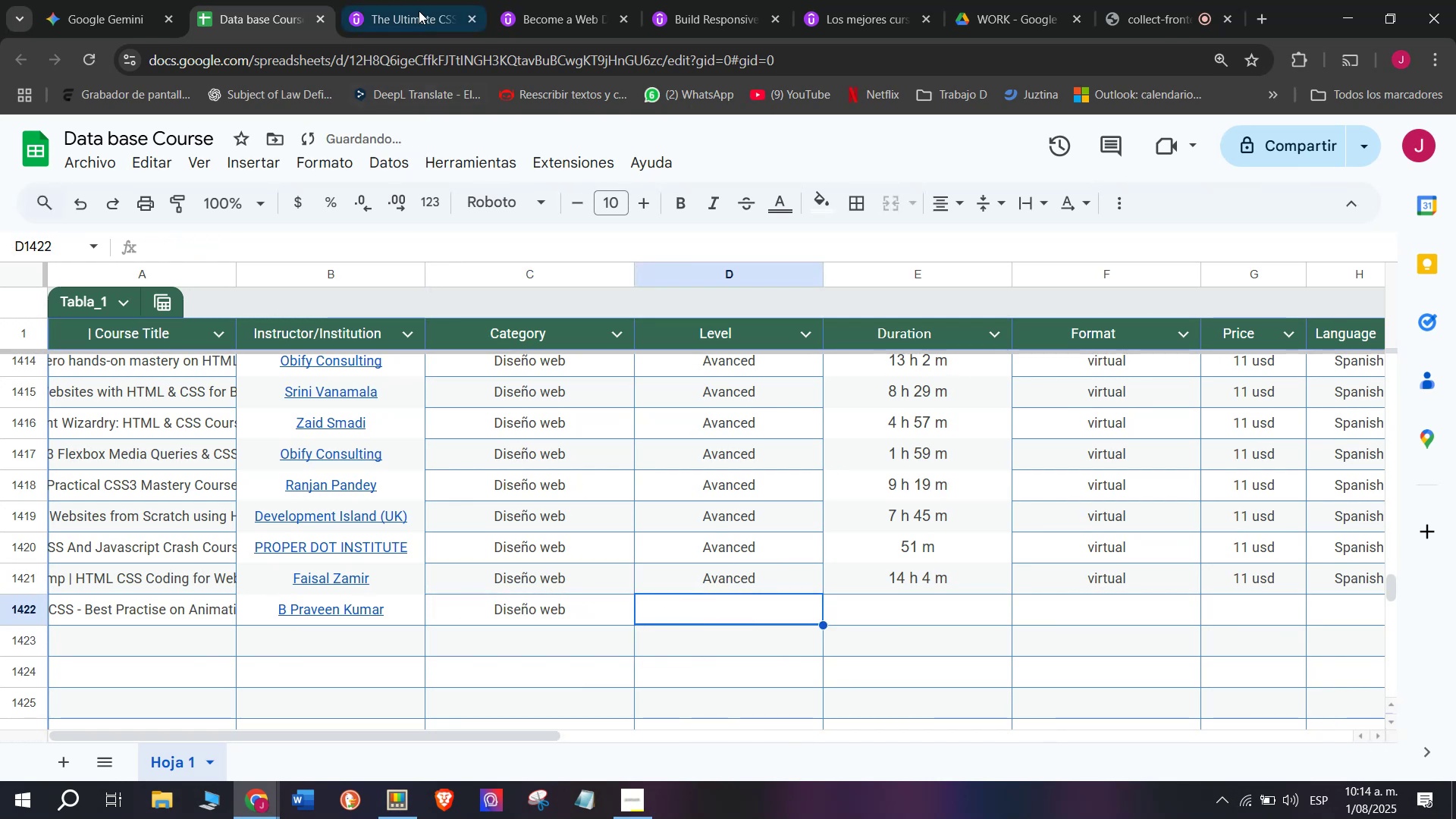 
left_click([419, 11])
 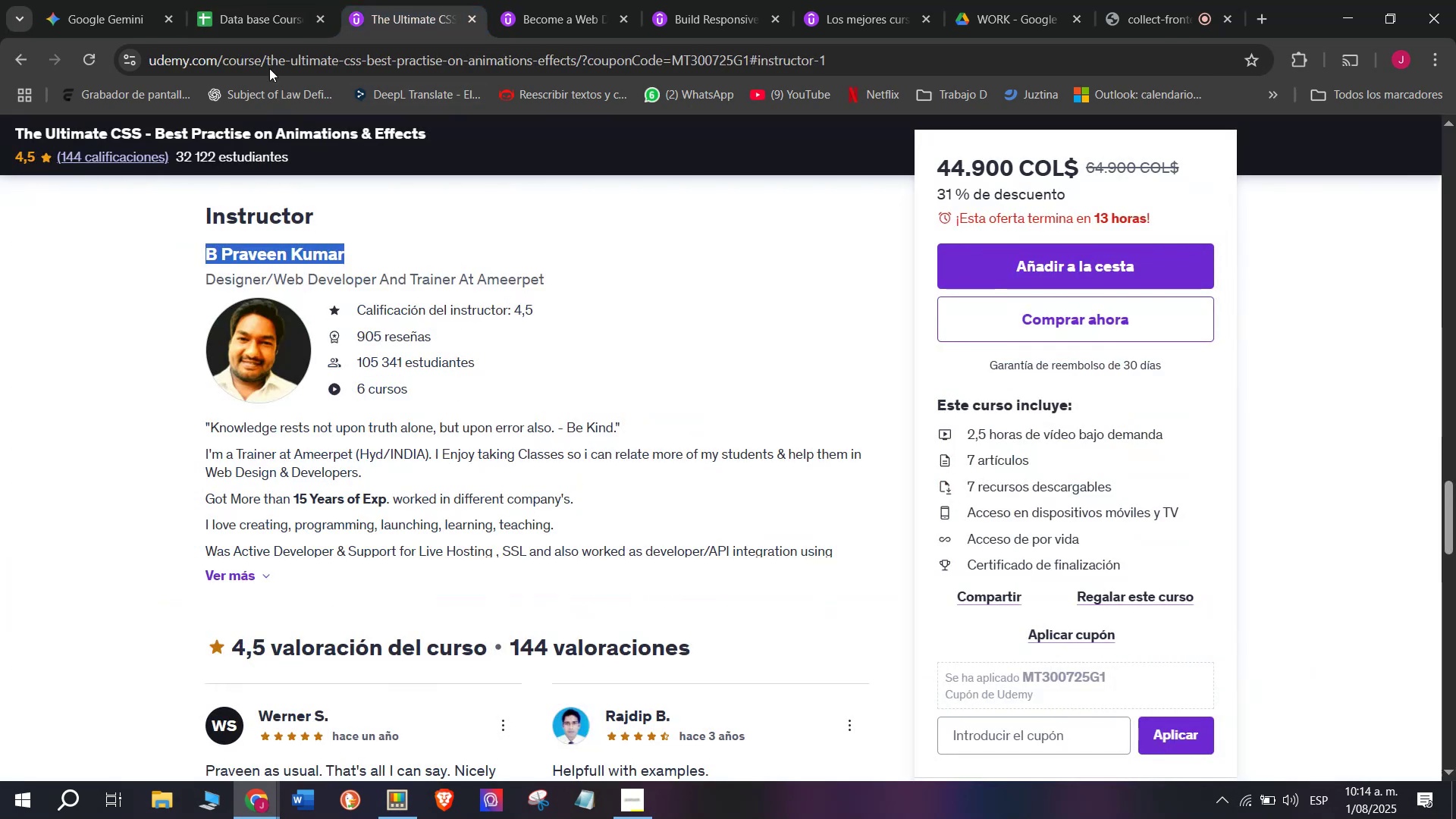 
left_click([249, 0])
 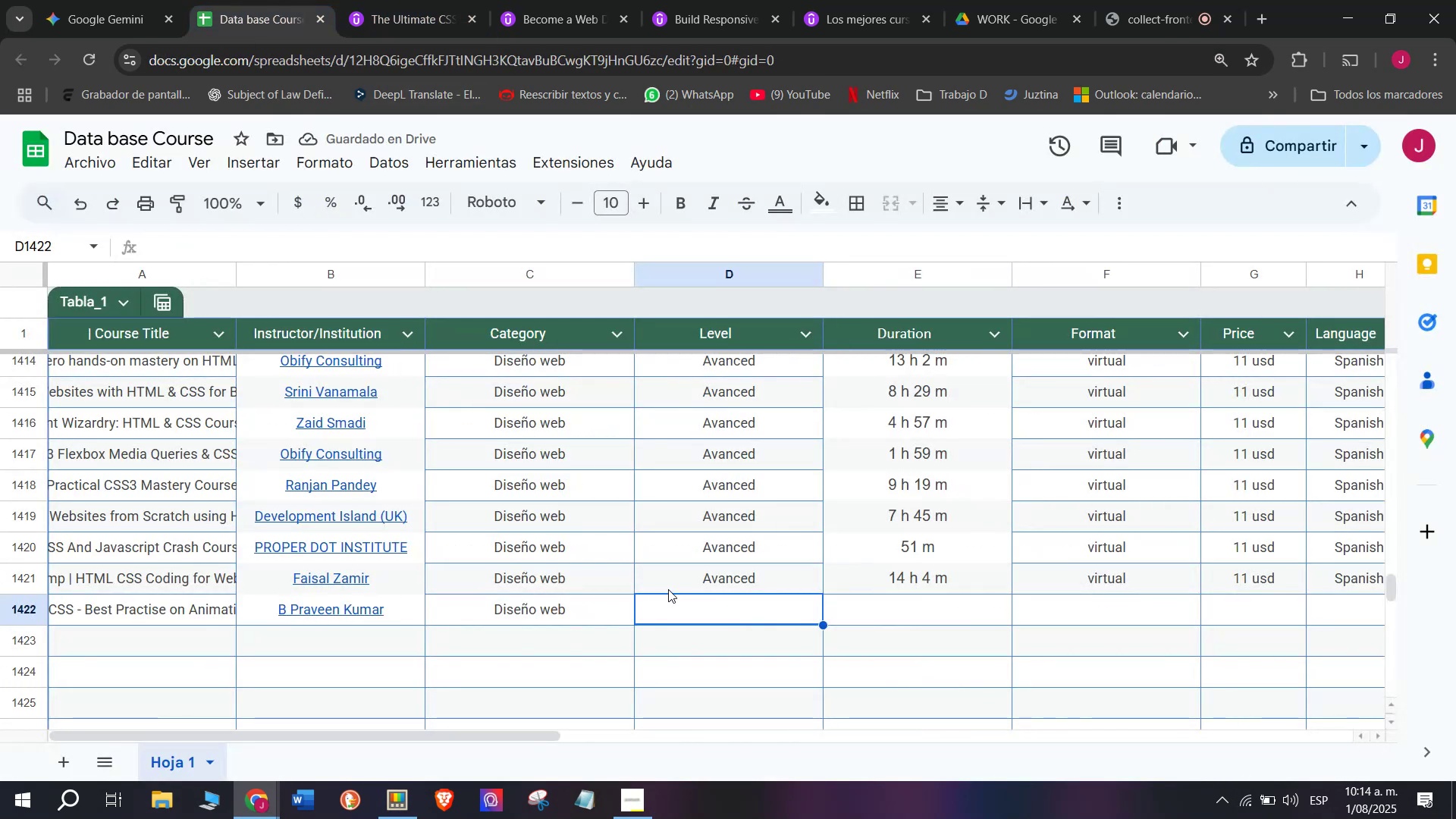 
left_click([668, 588])
 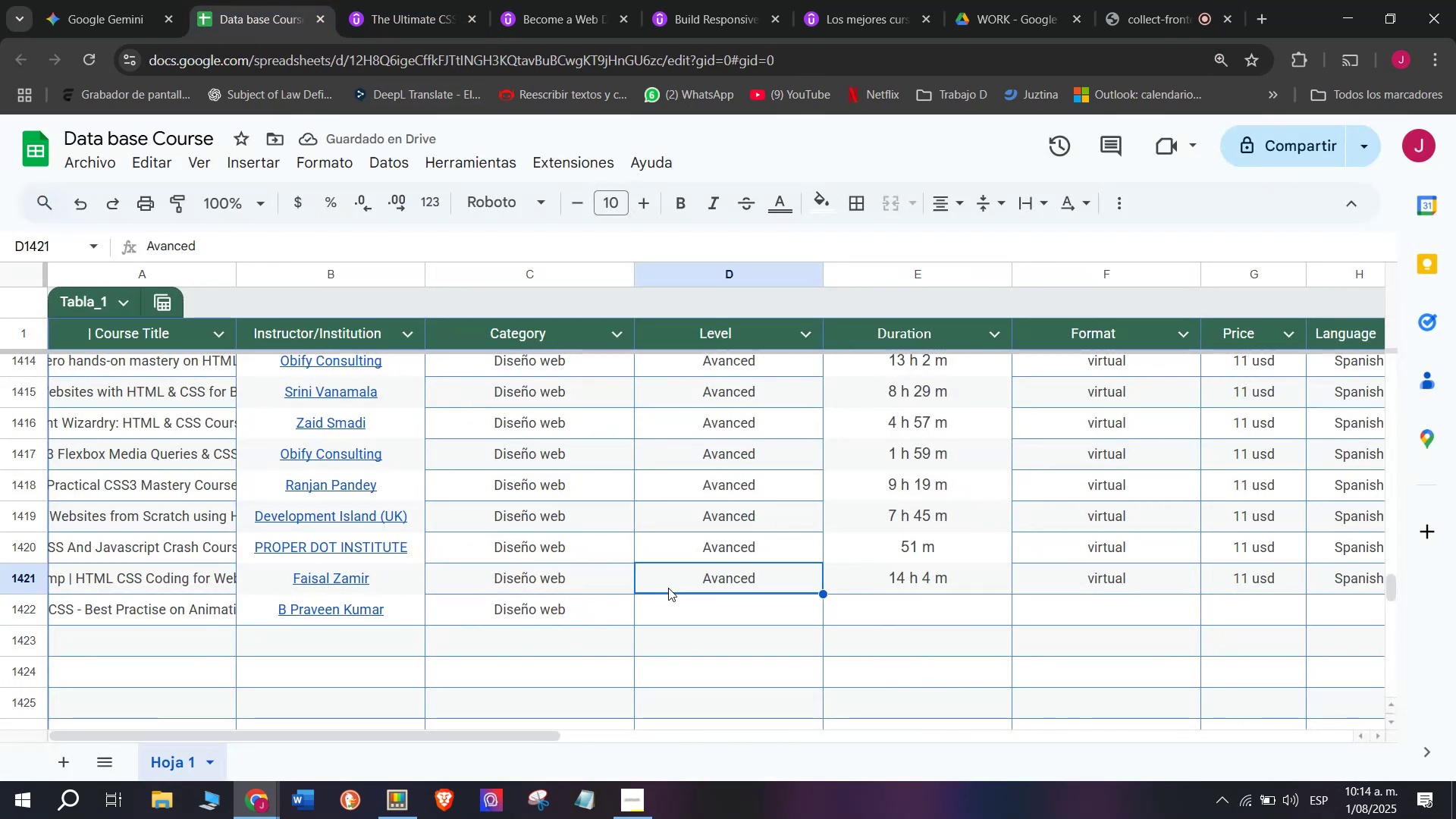 
key(Control+ControlLeft)
 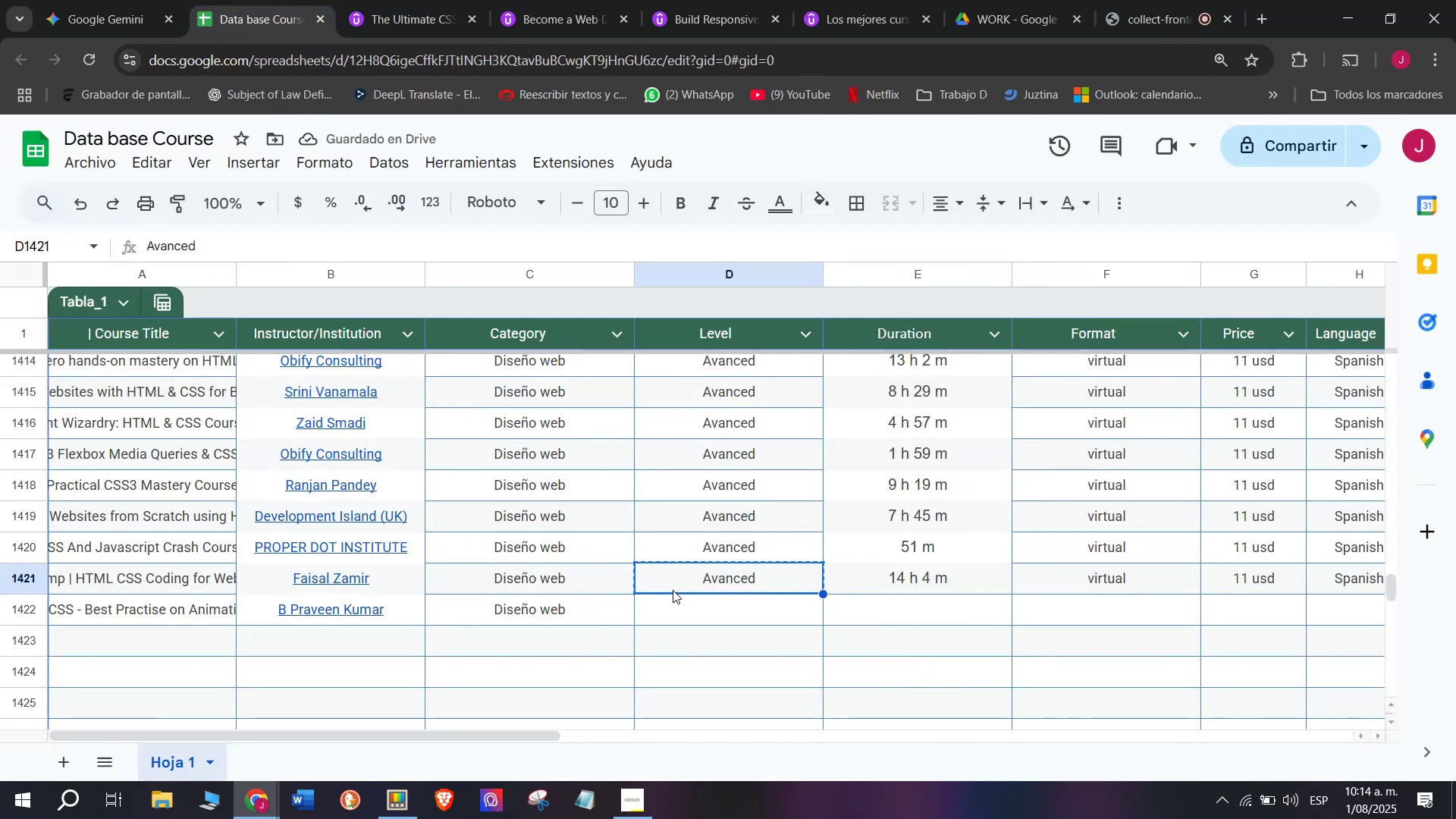 
key(Break)
 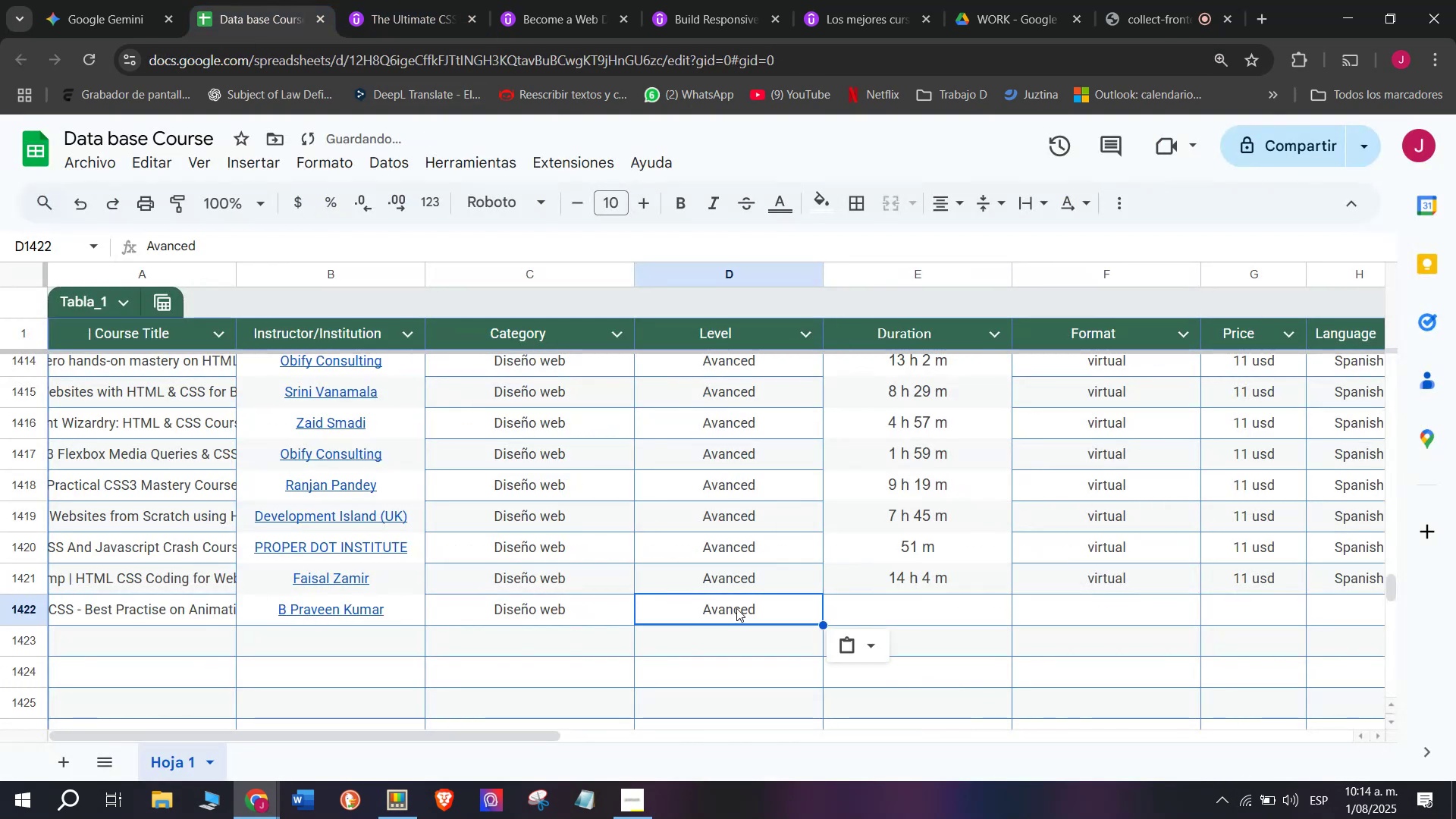 
key(Control+C)
 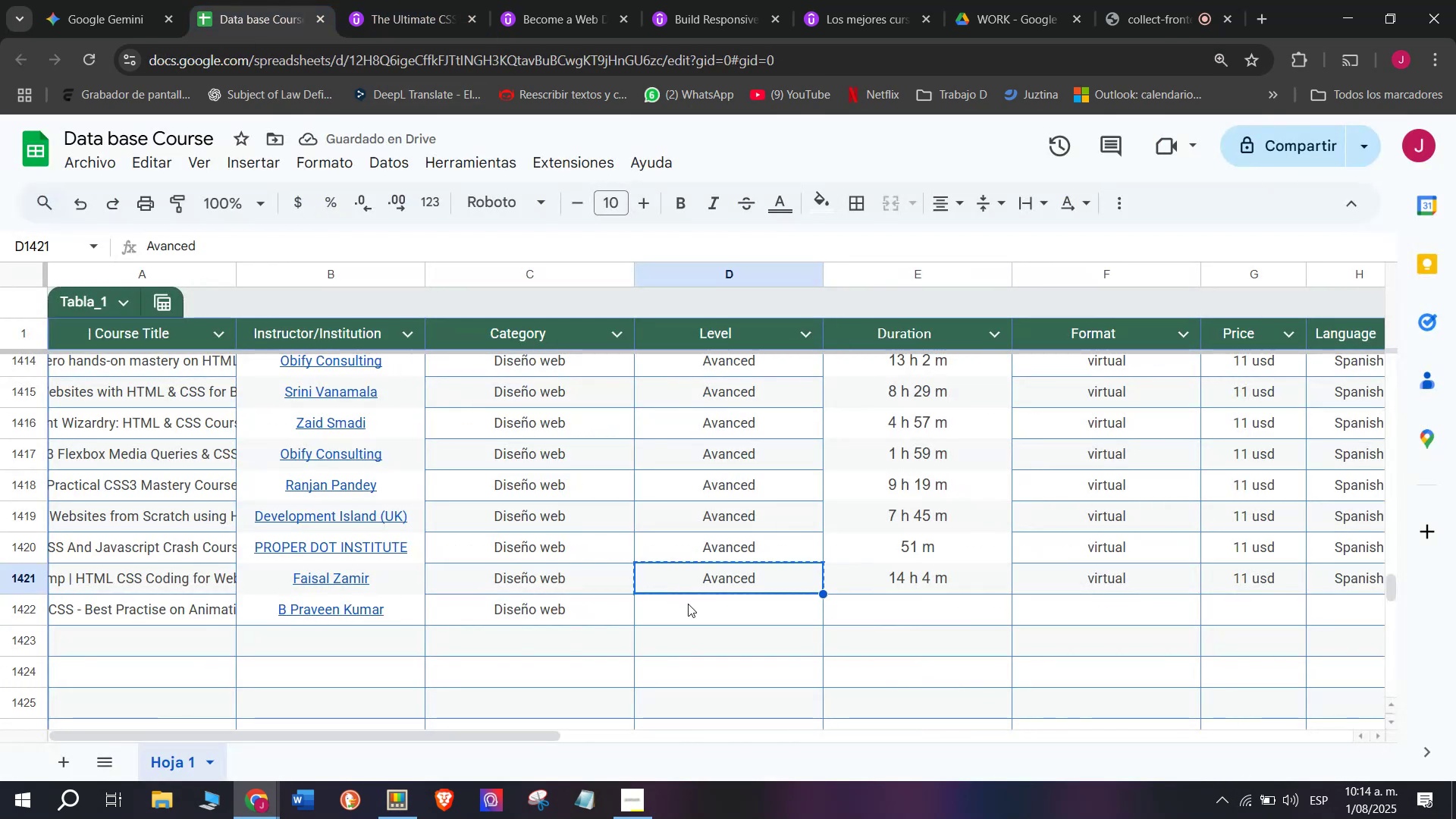 
double_click([688, 604])
 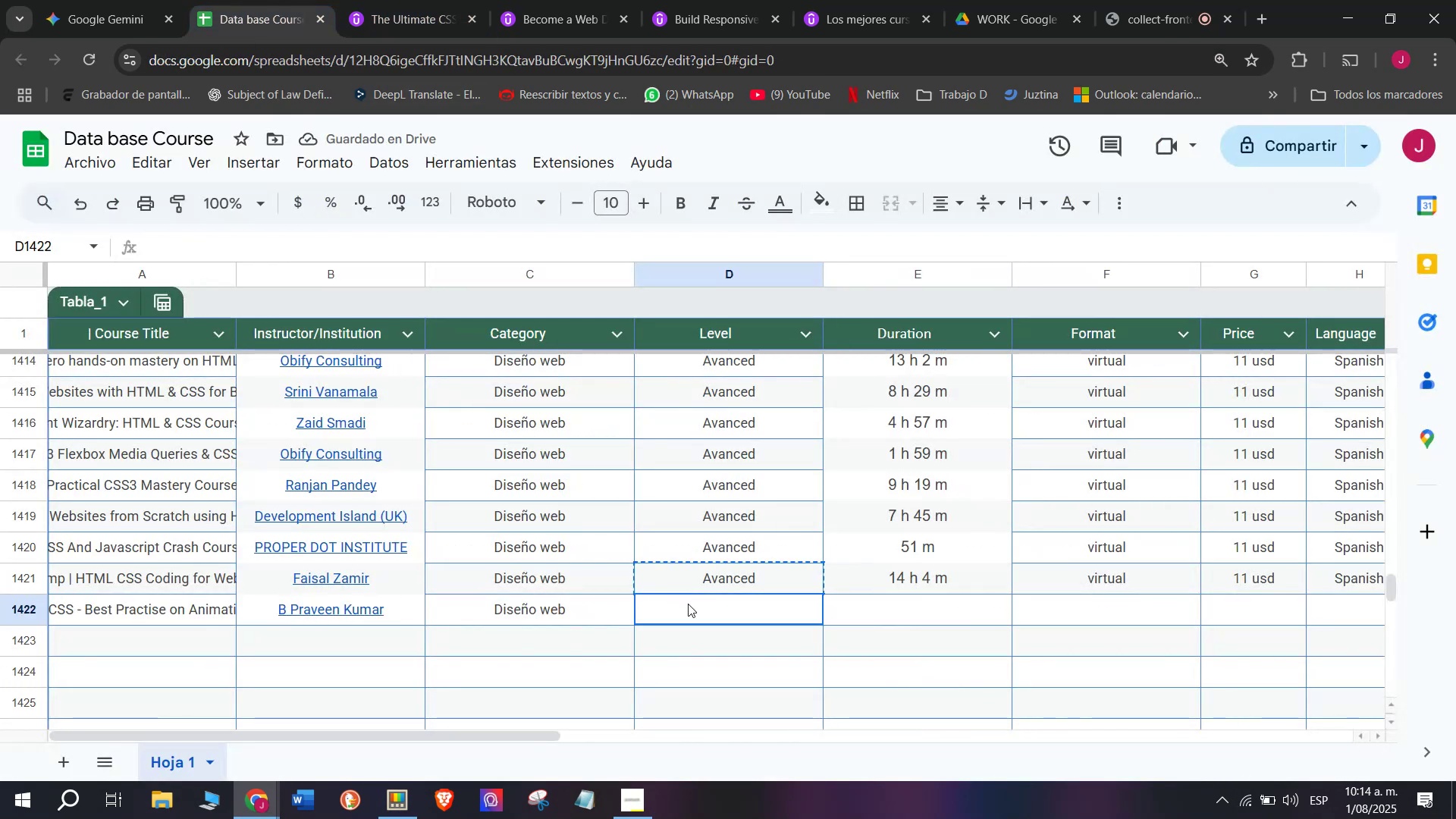 
key(Z)
 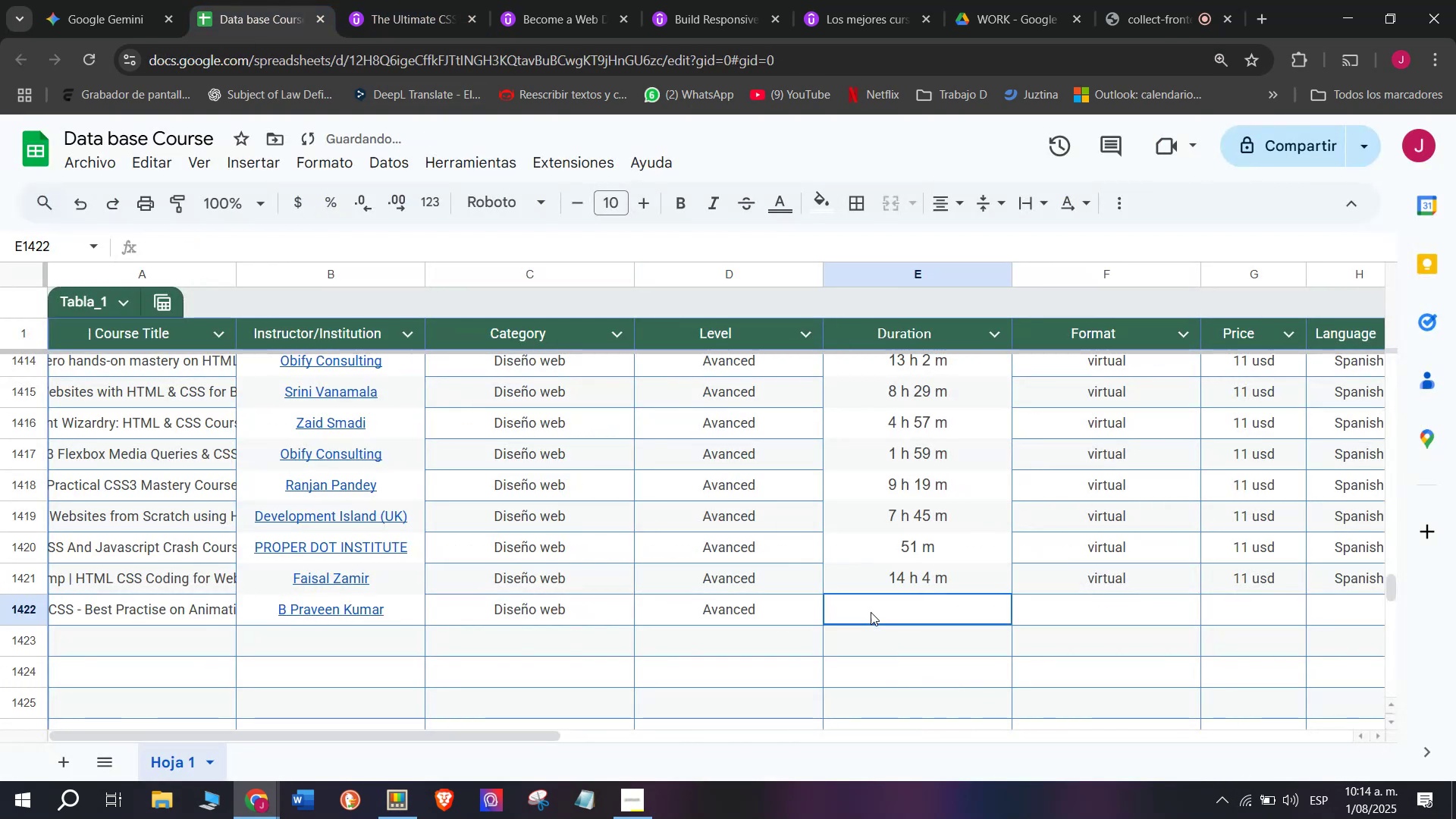 
key(Control+ControlLeft)
 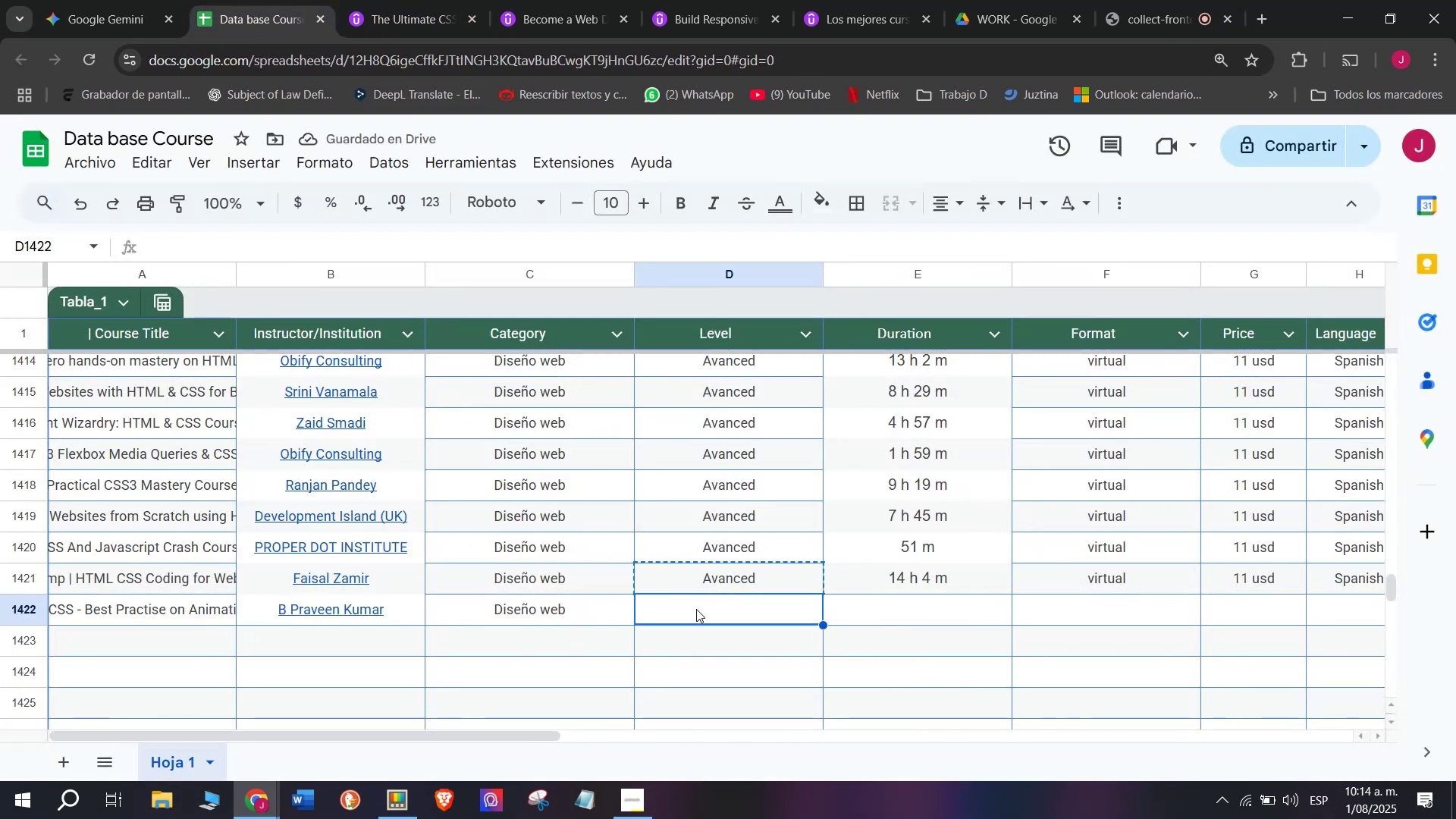 
key(Control+V)
 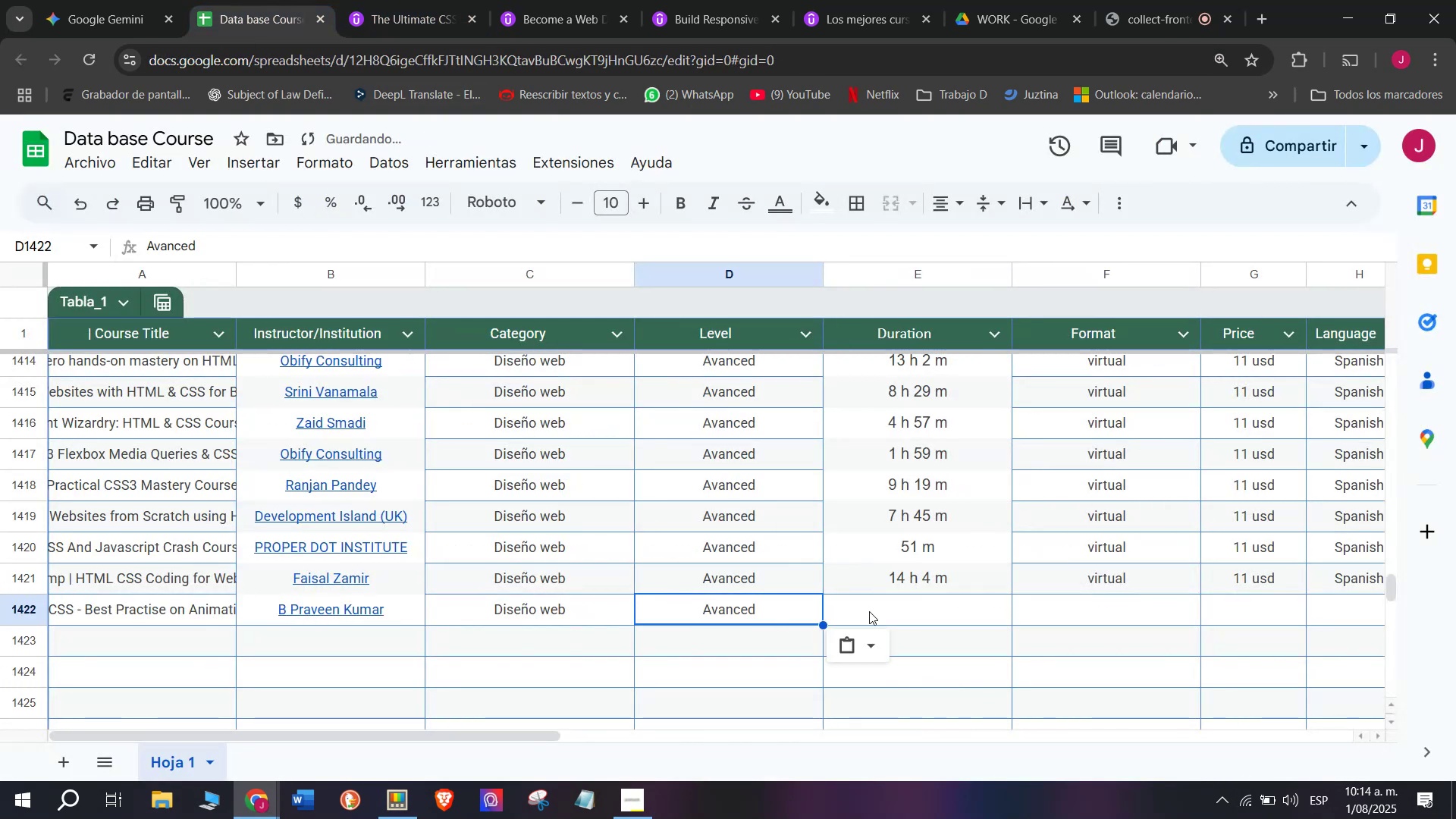 
left_click([871, 612])
 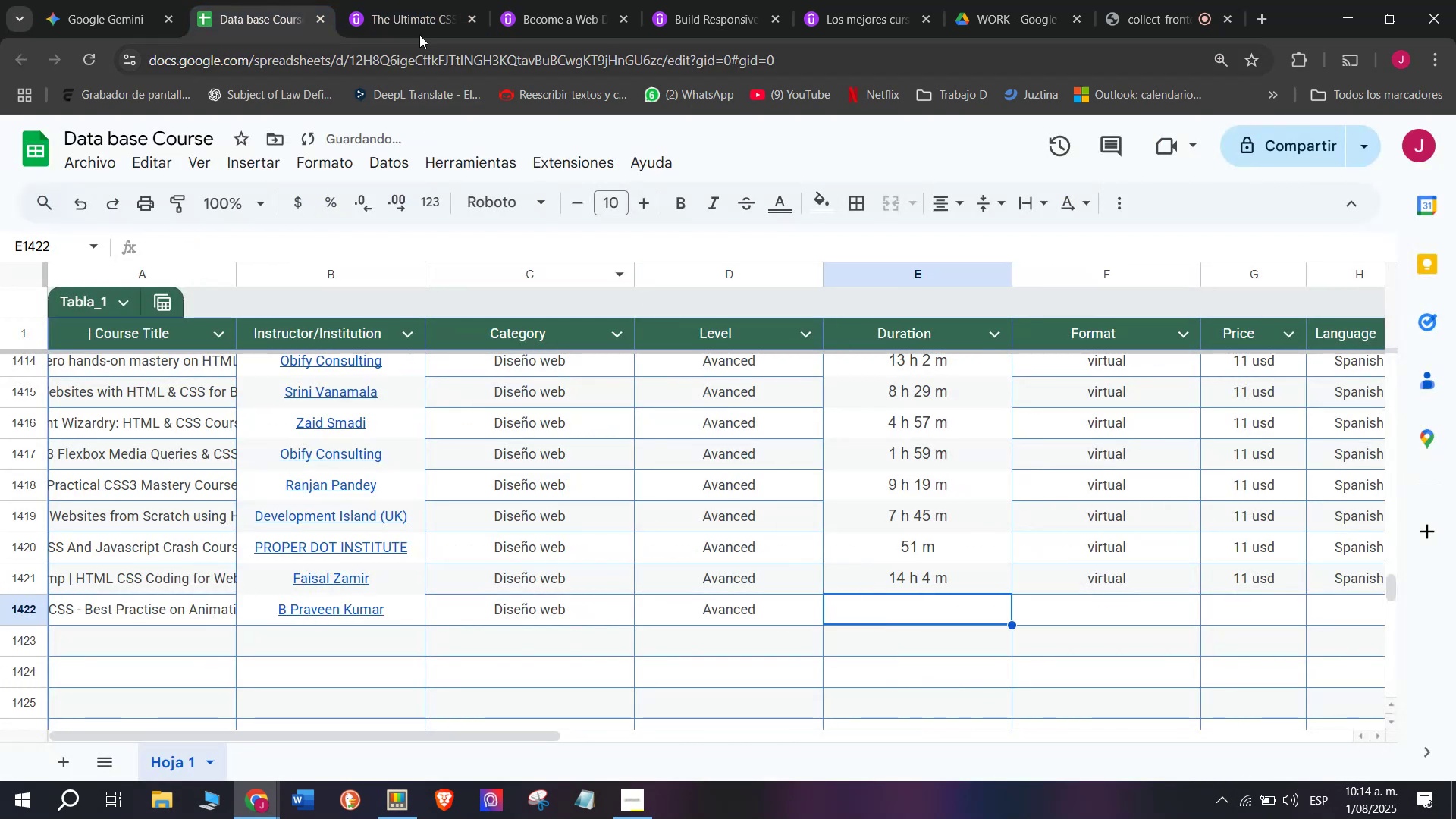 
left_click([394, 0])
 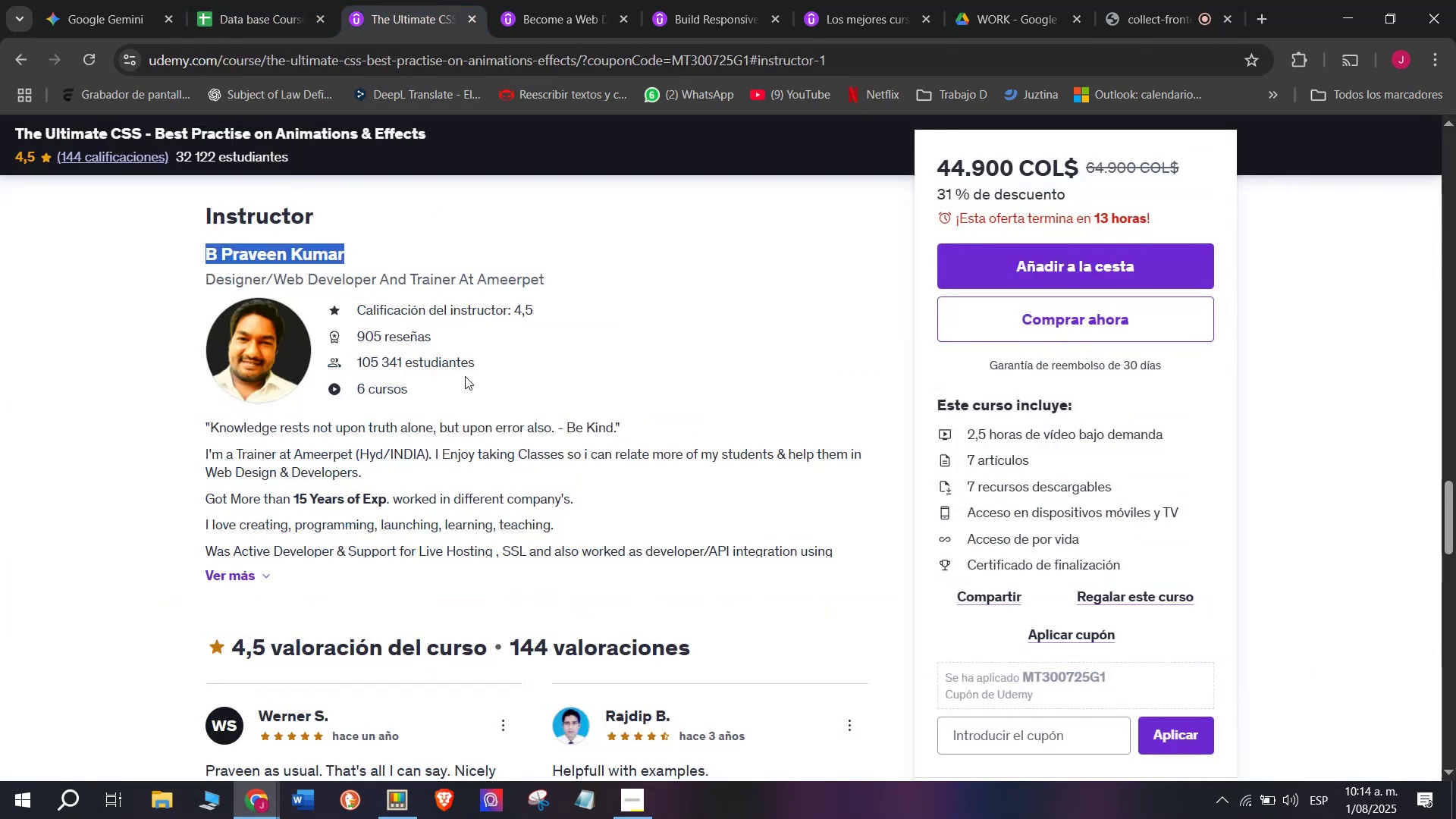 
scroll: coordinate [395, 656], scroll_direction: up, amount: 9.0
 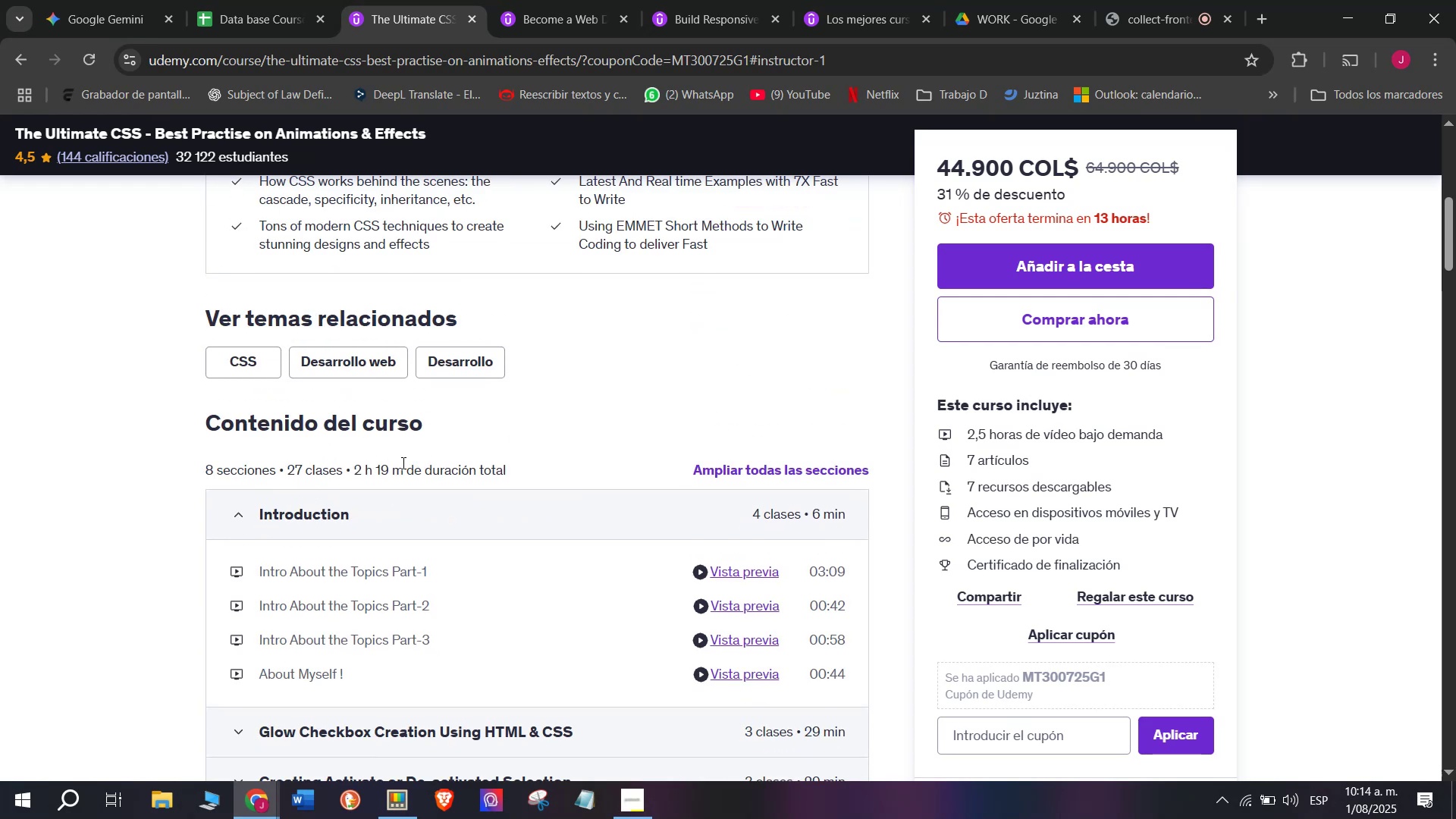 
left_click_drag(start_coordinate=[400, 468], to_coordinate=[352, 466])
 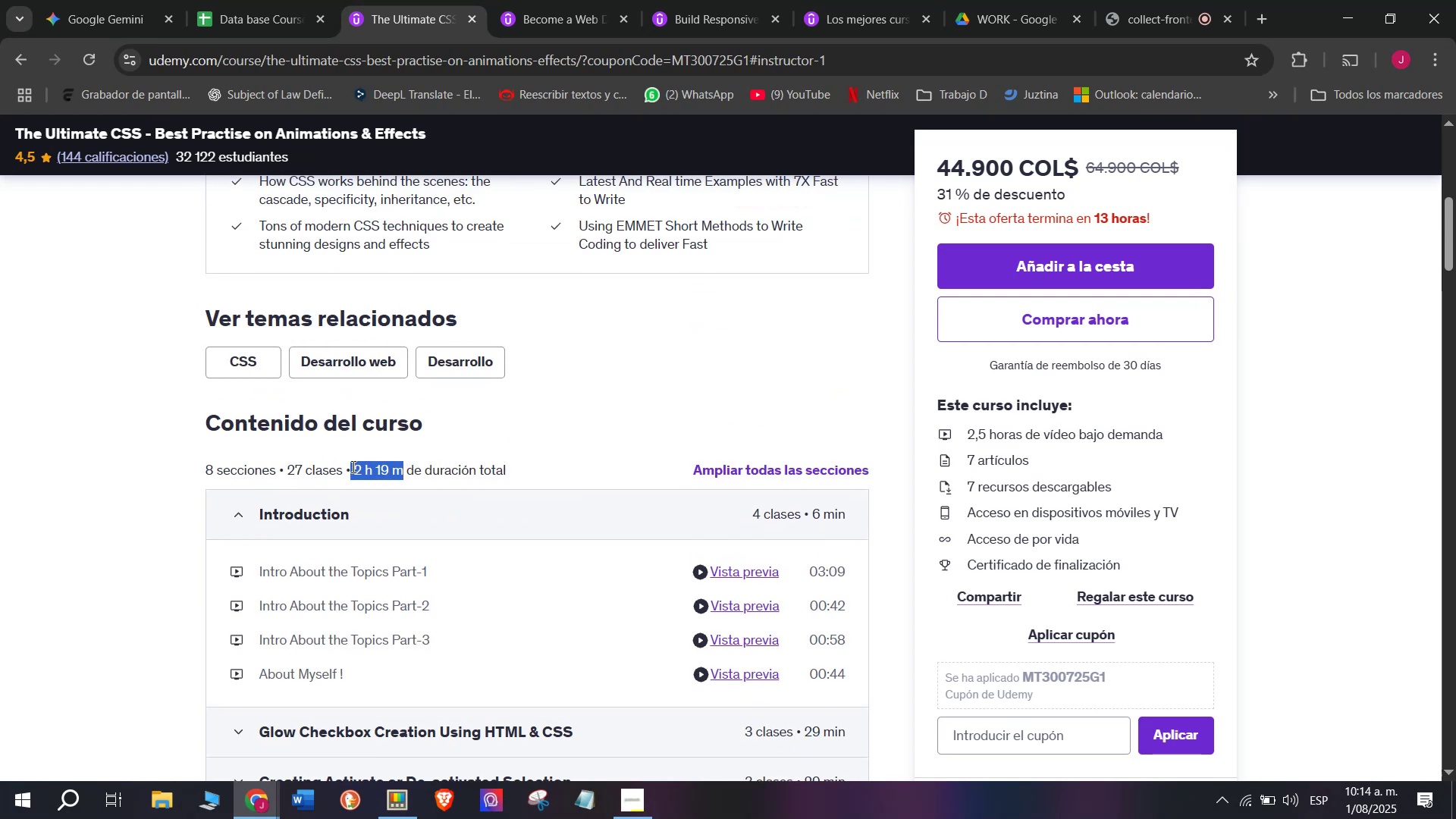 
key(Break)
 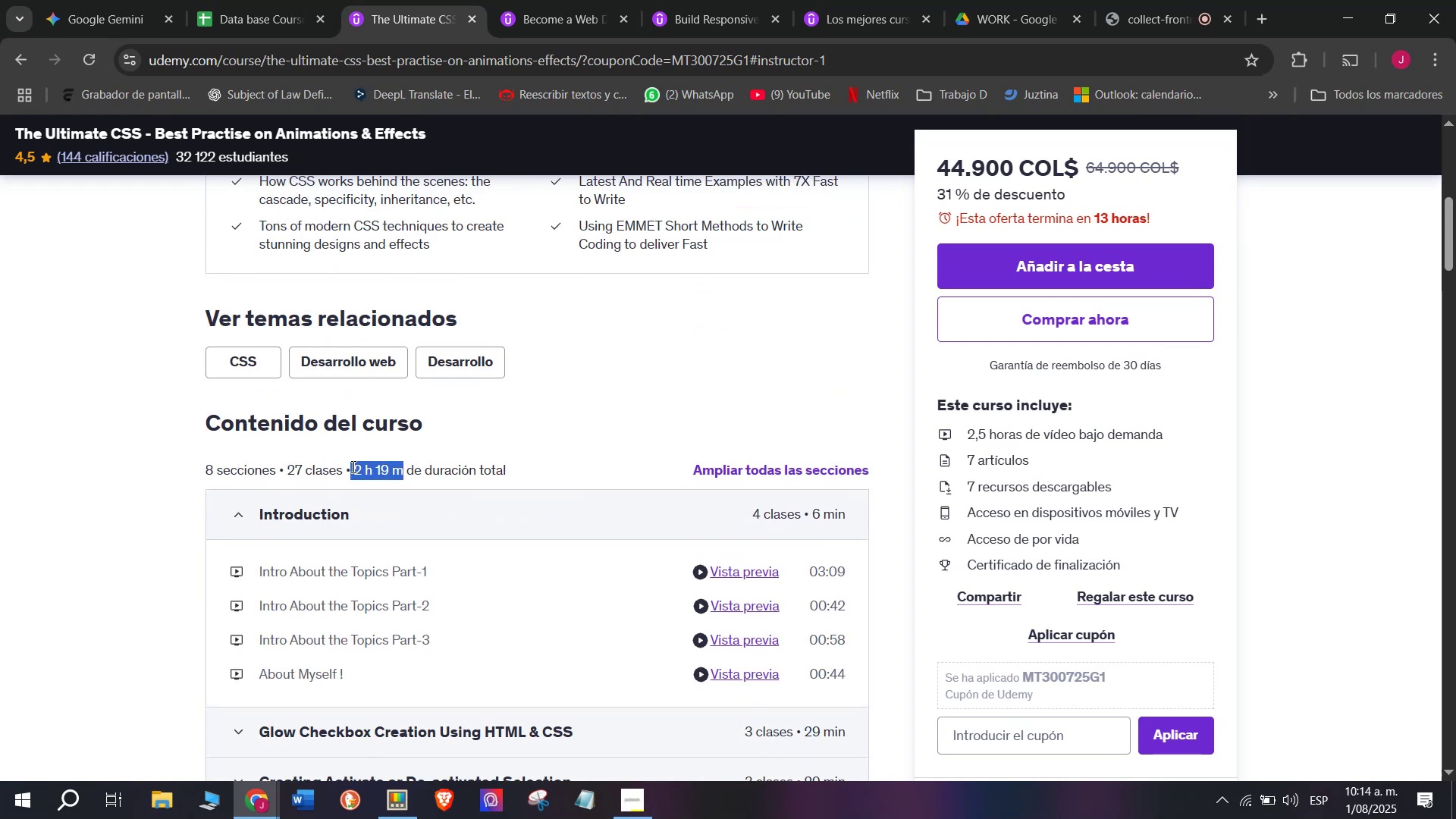 
key(Control+ControlLeft)
 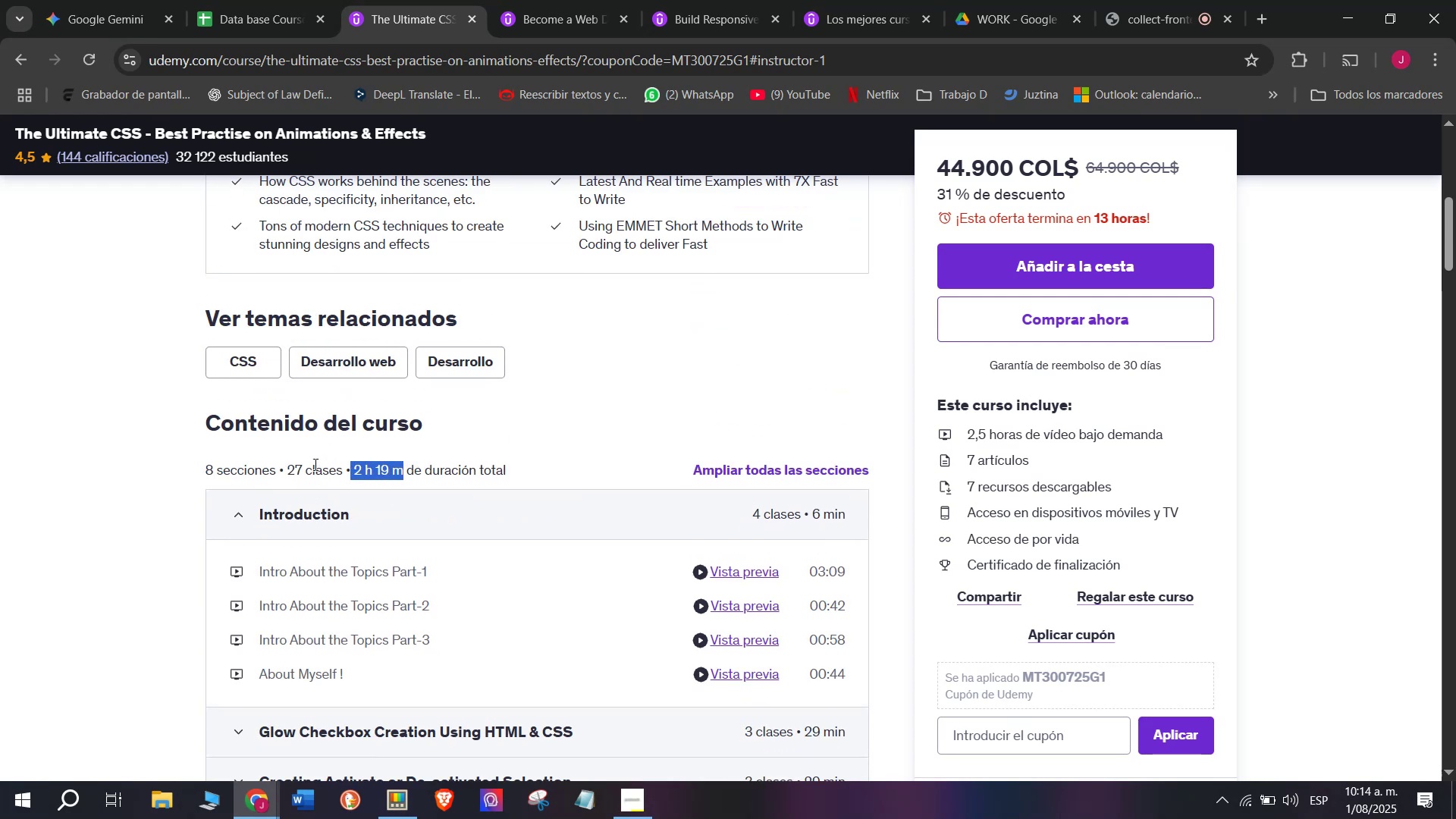 
key(Control+C)
 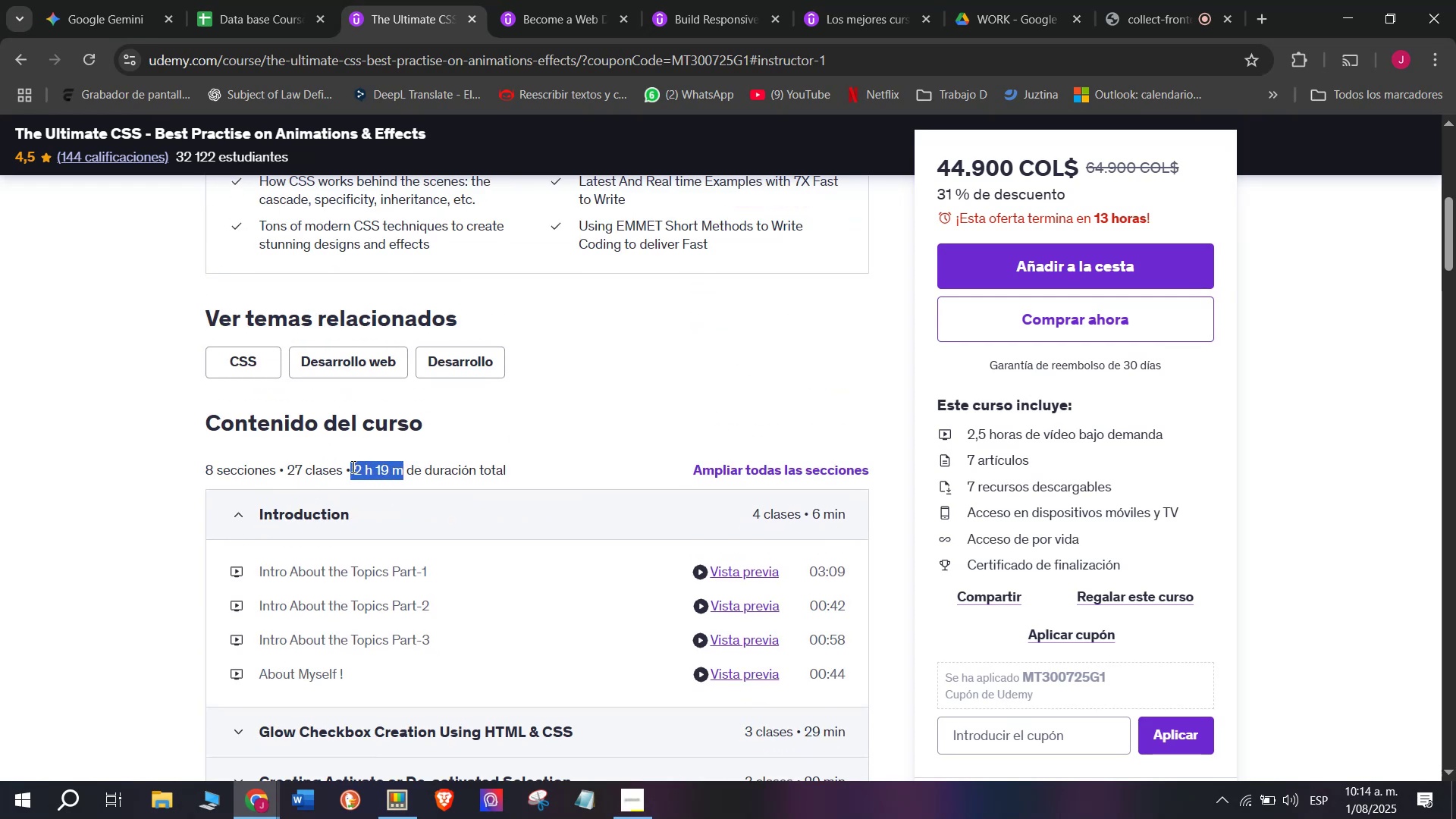 
key(Break)
 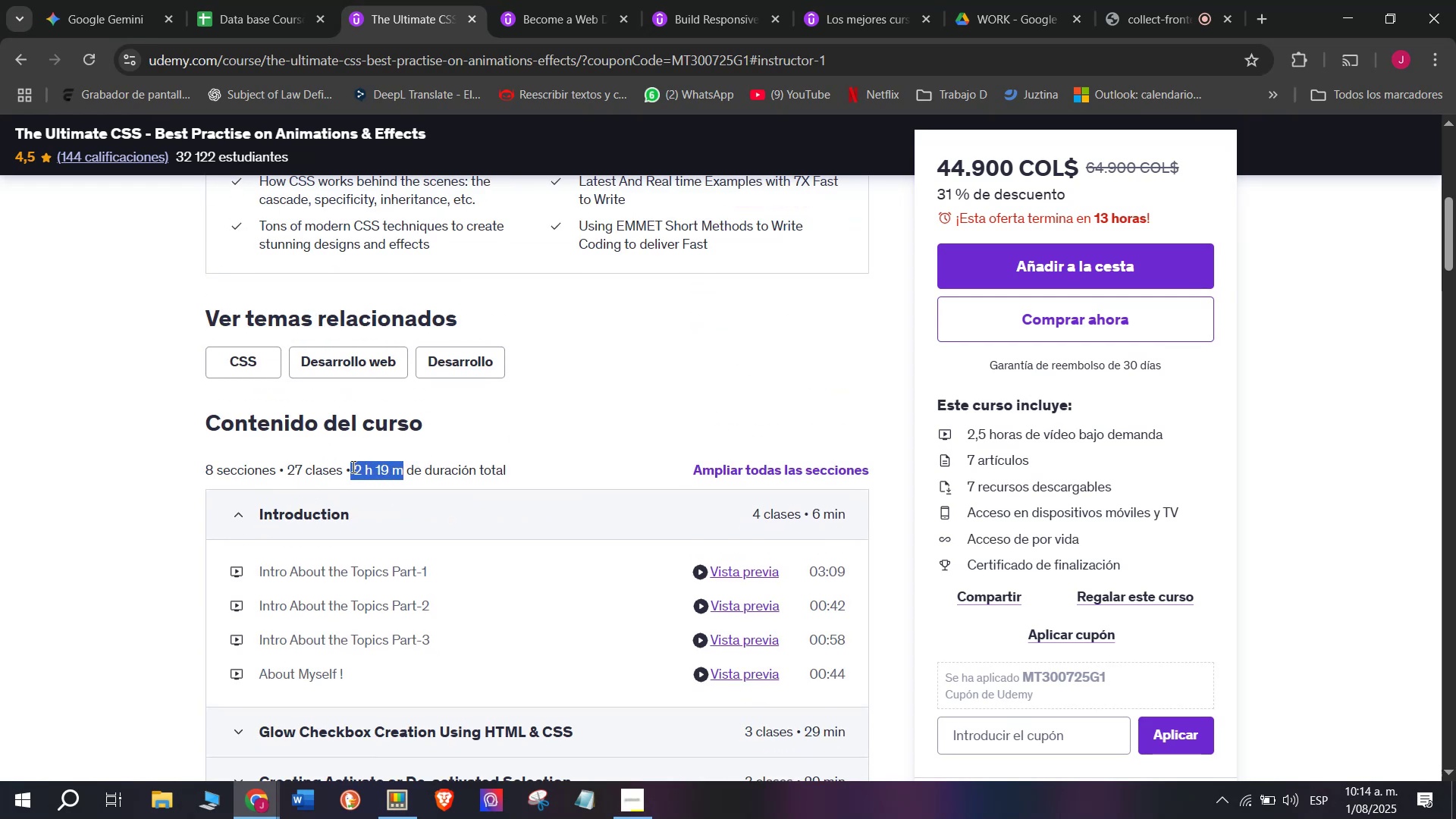 
key(Control+ControlLeft)
 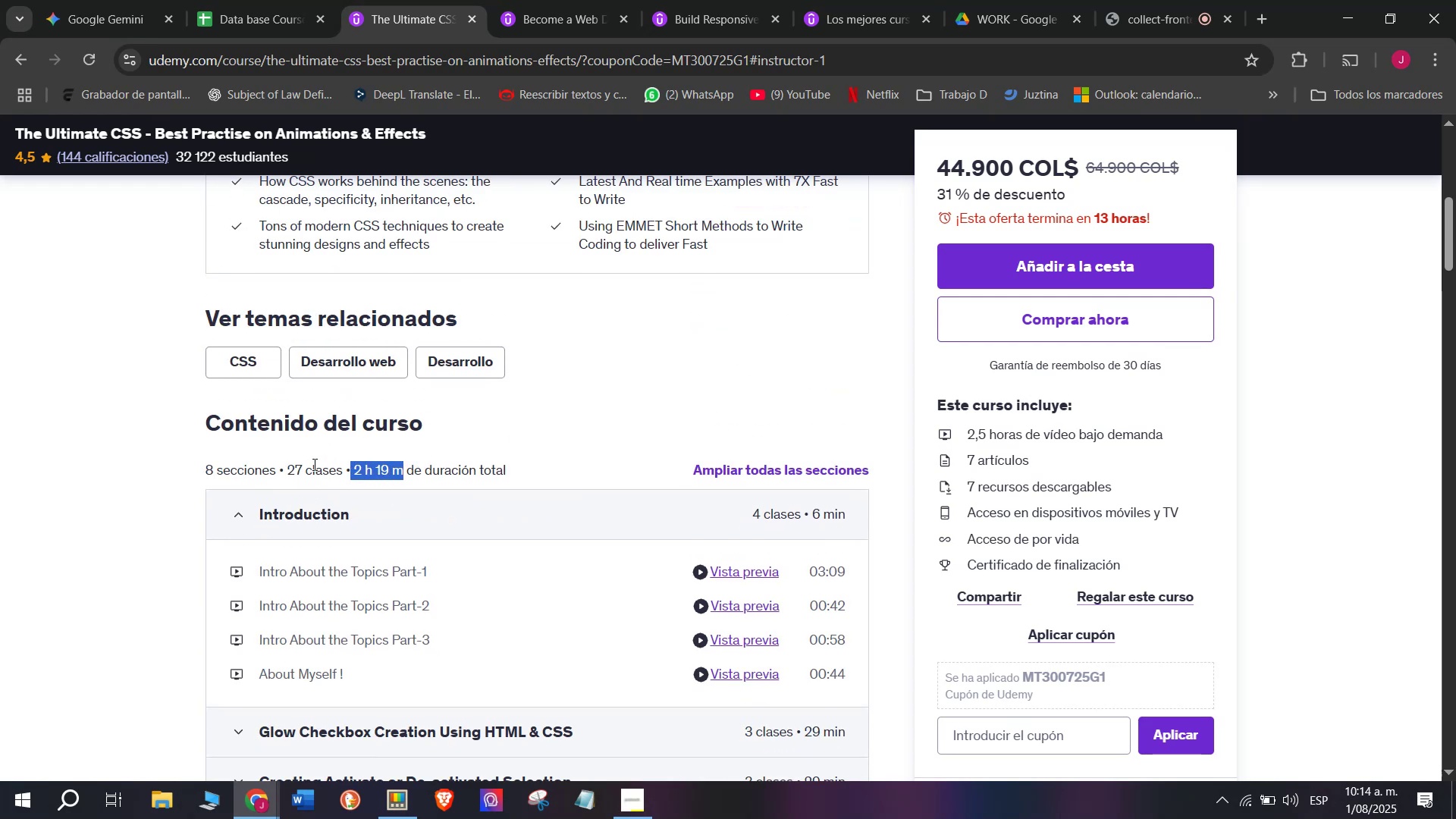 
key(Control+C)
 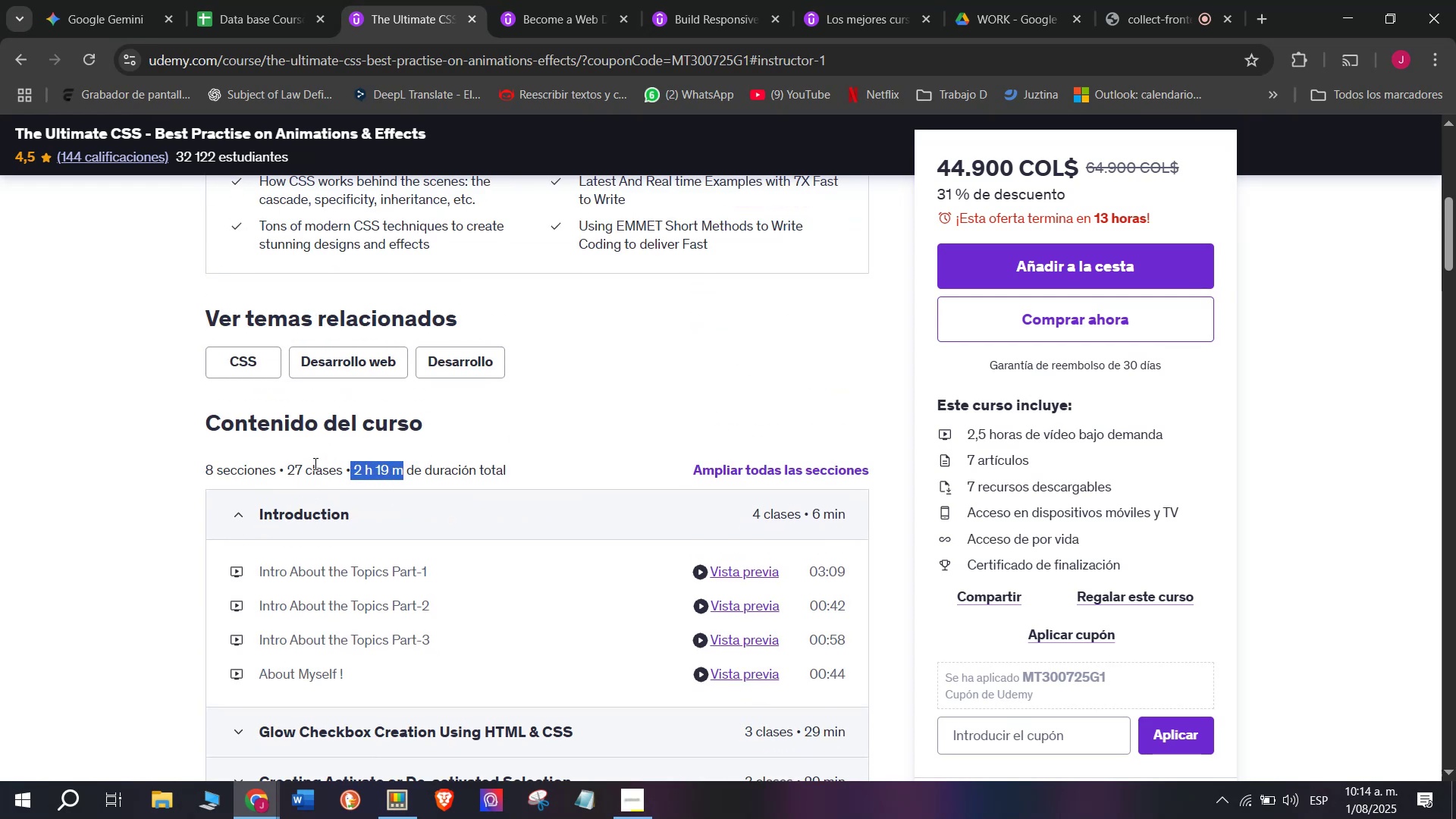 
wait(11.54)
 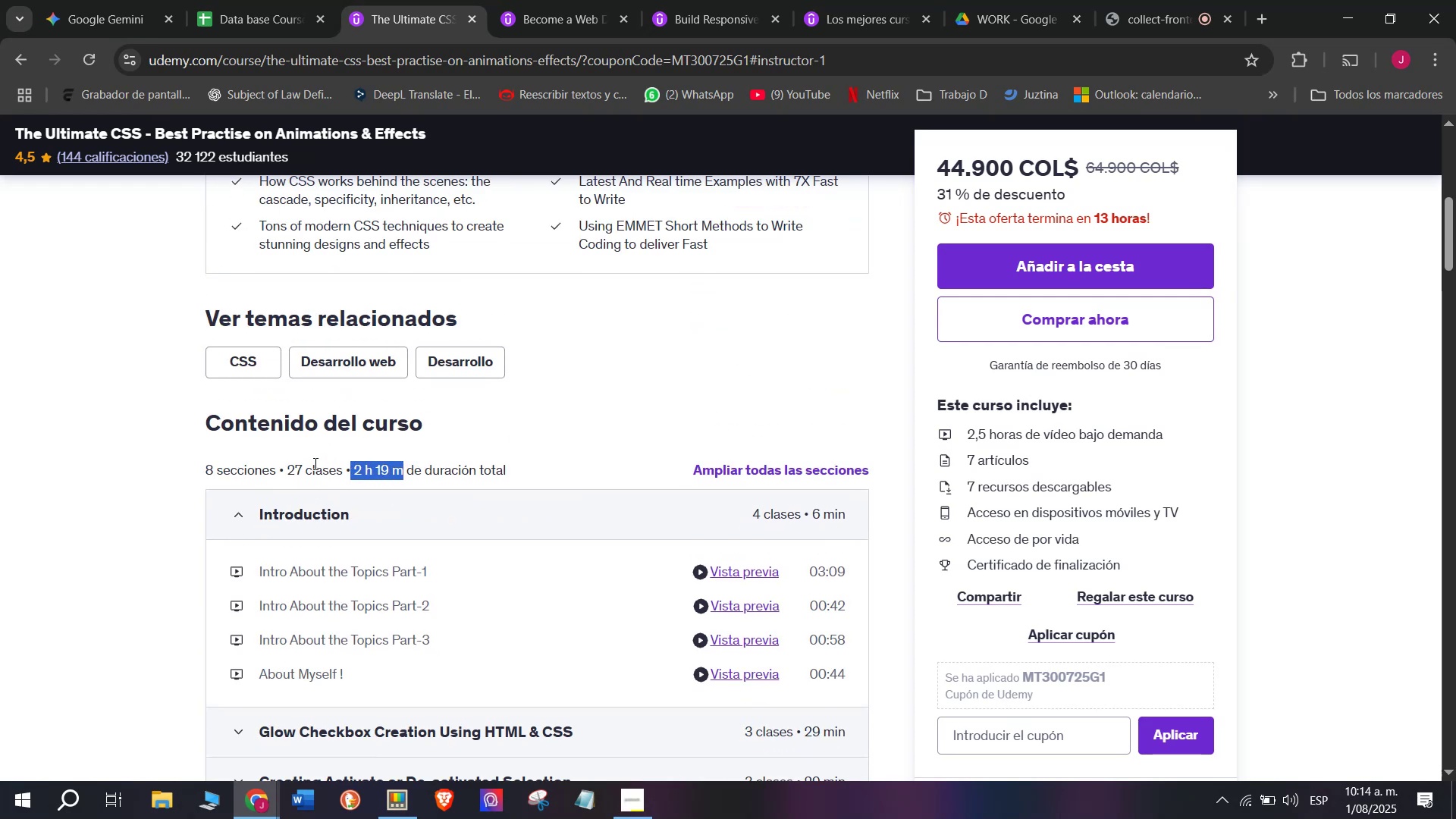 
key(Break)
 